 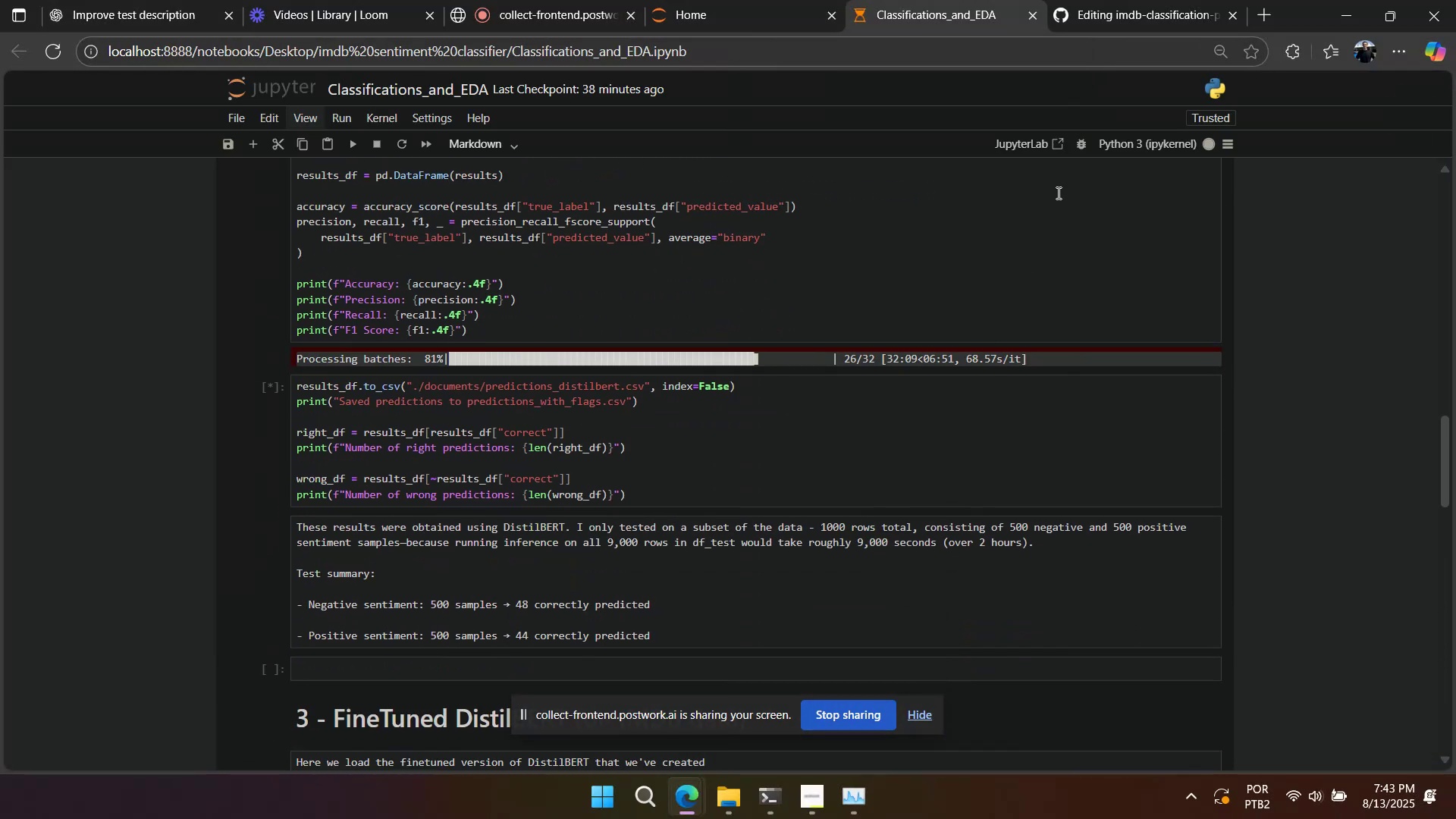 
left_click([1093, 15])
 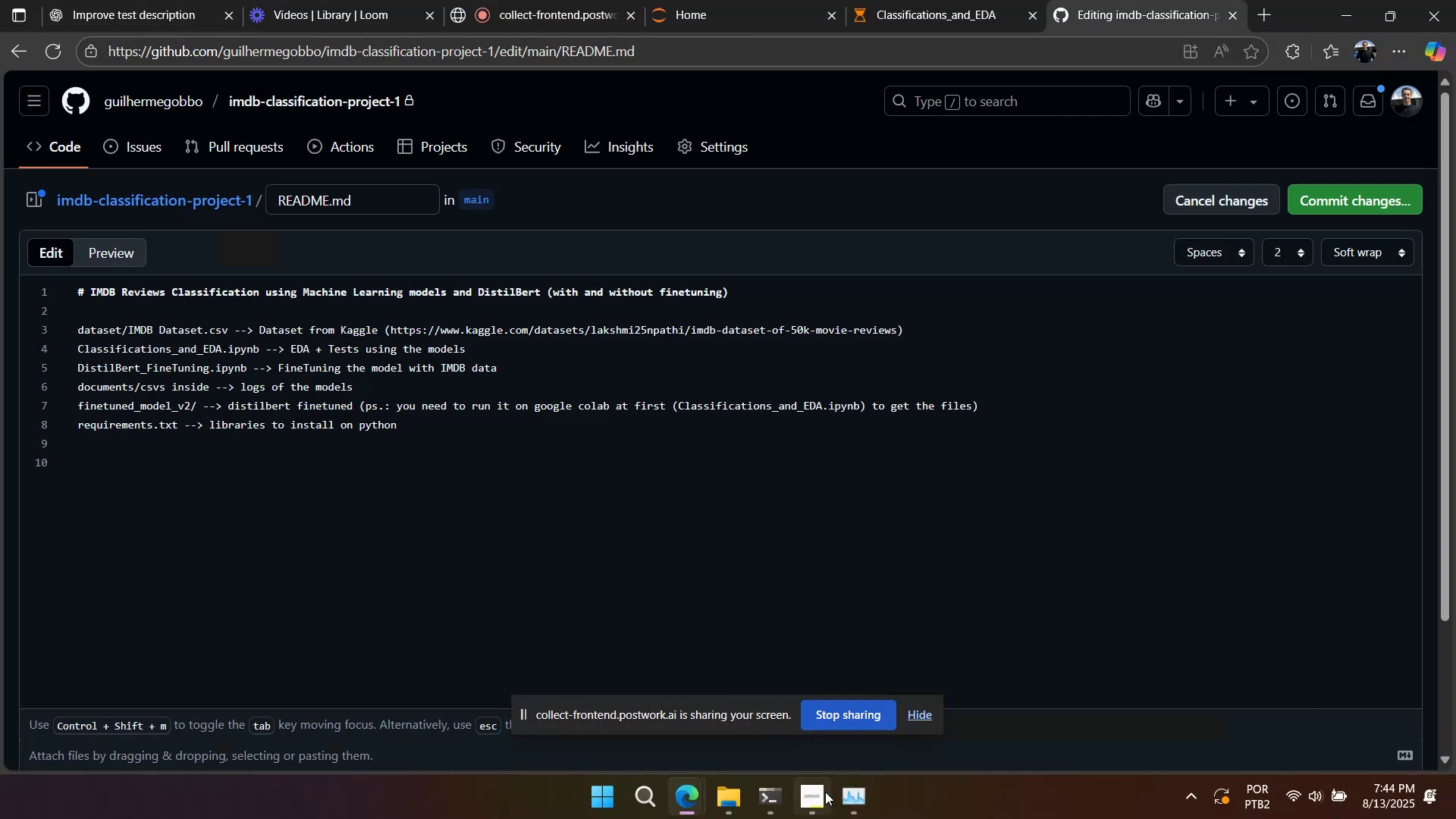 
double_click([860, 798])
 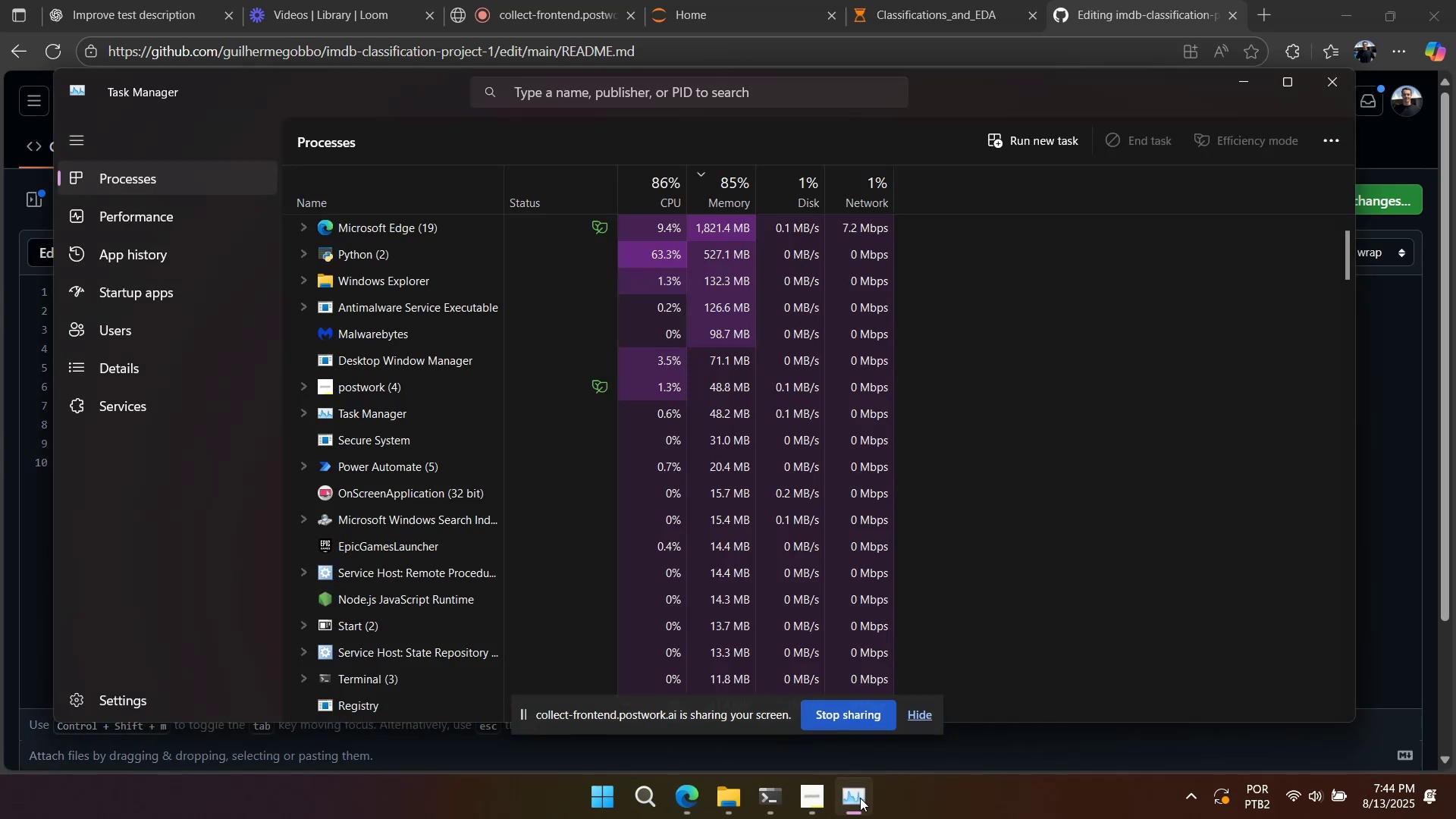 
left_click([860, 798])
 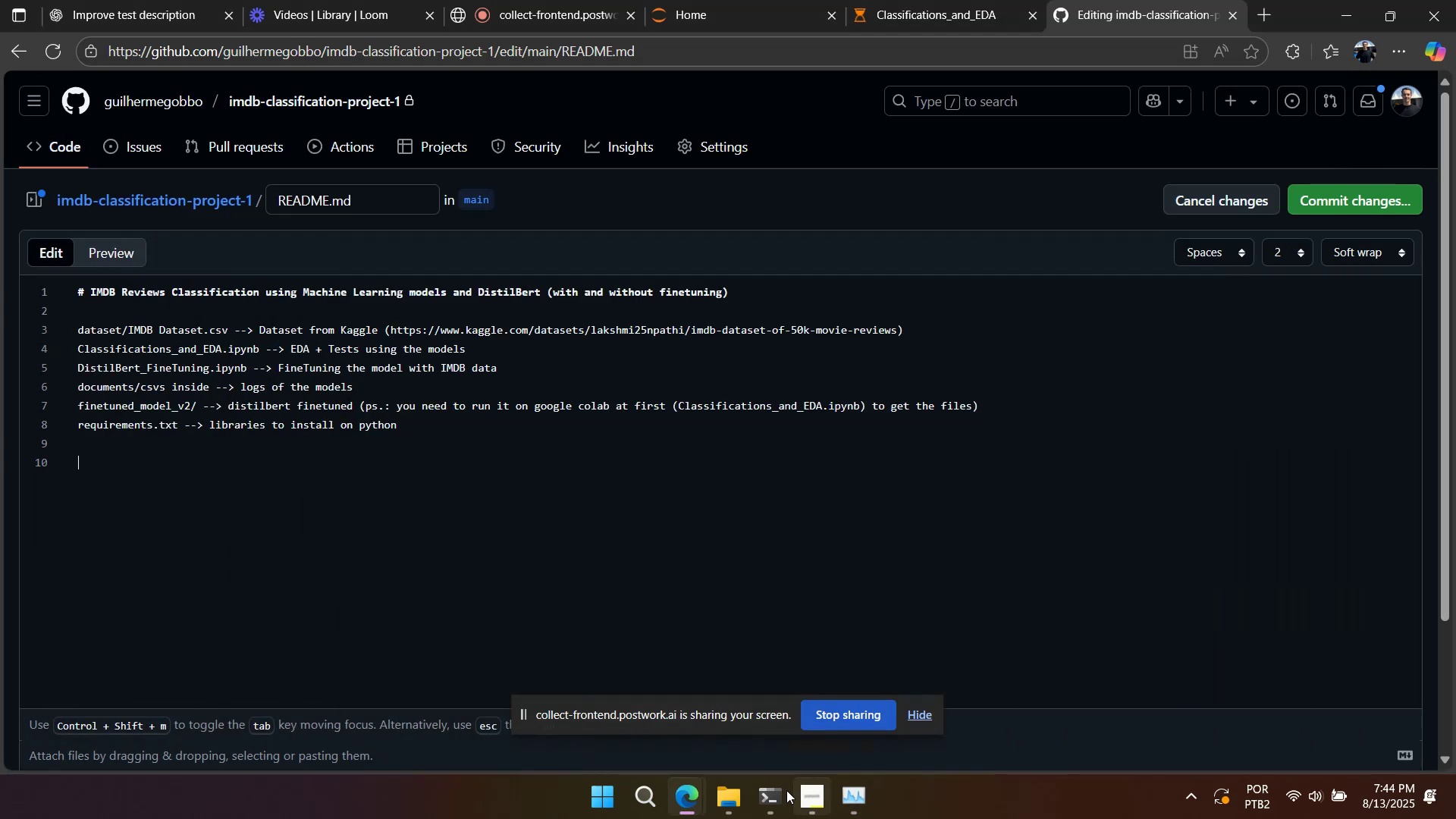 
left_click([767, 789])
 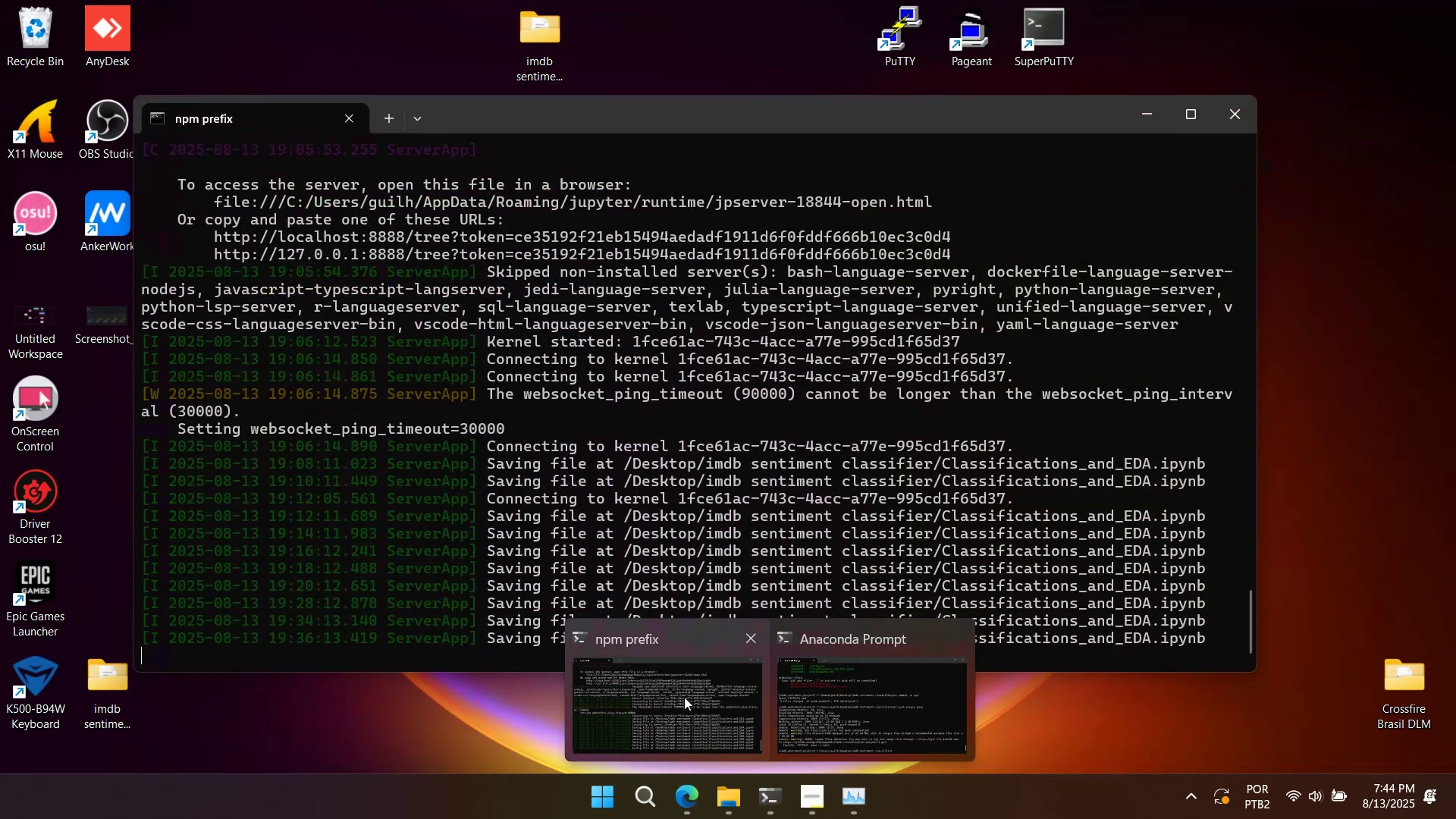 
left_click([811, 691])
 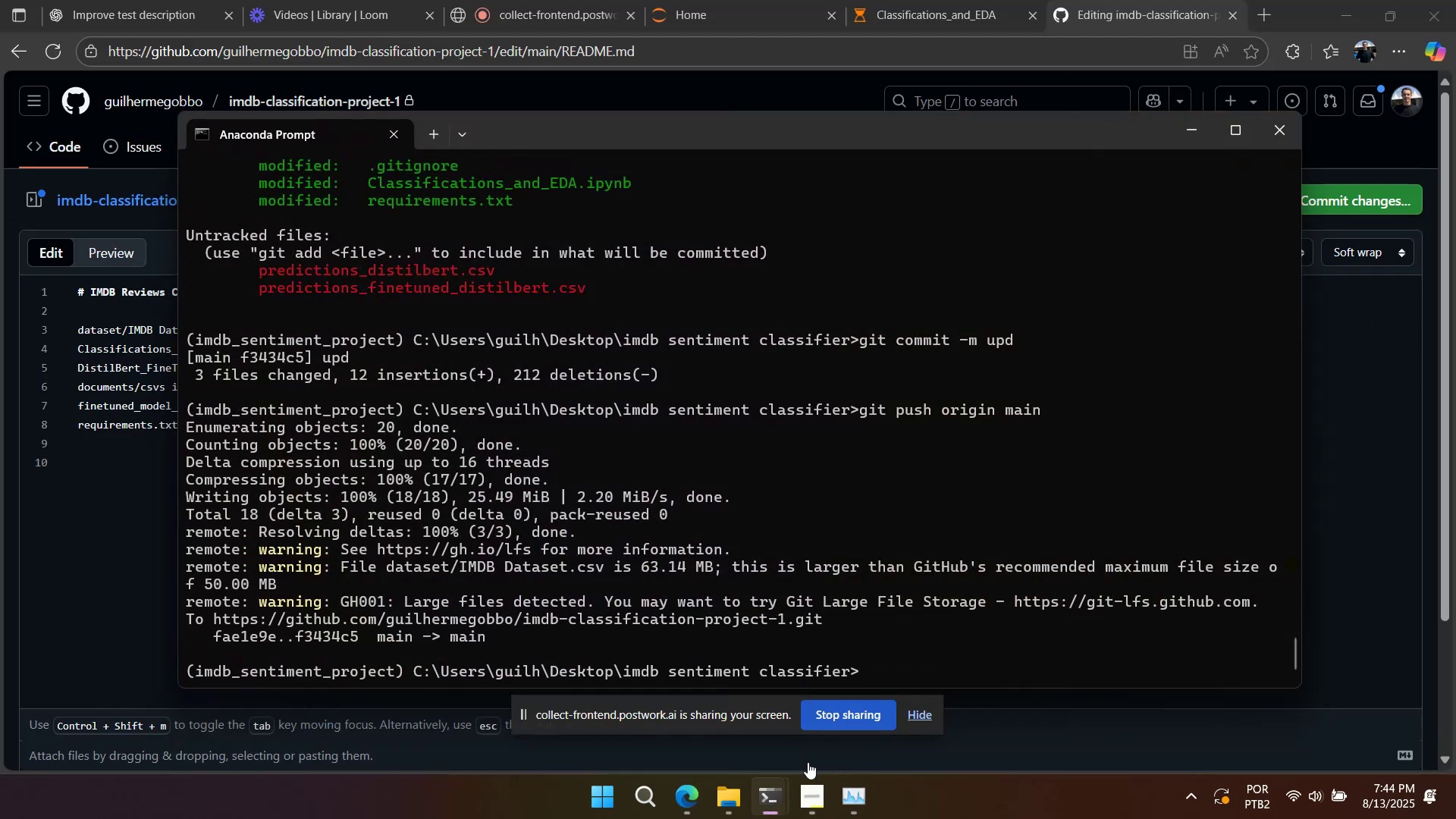 
left_click([730, 796])
 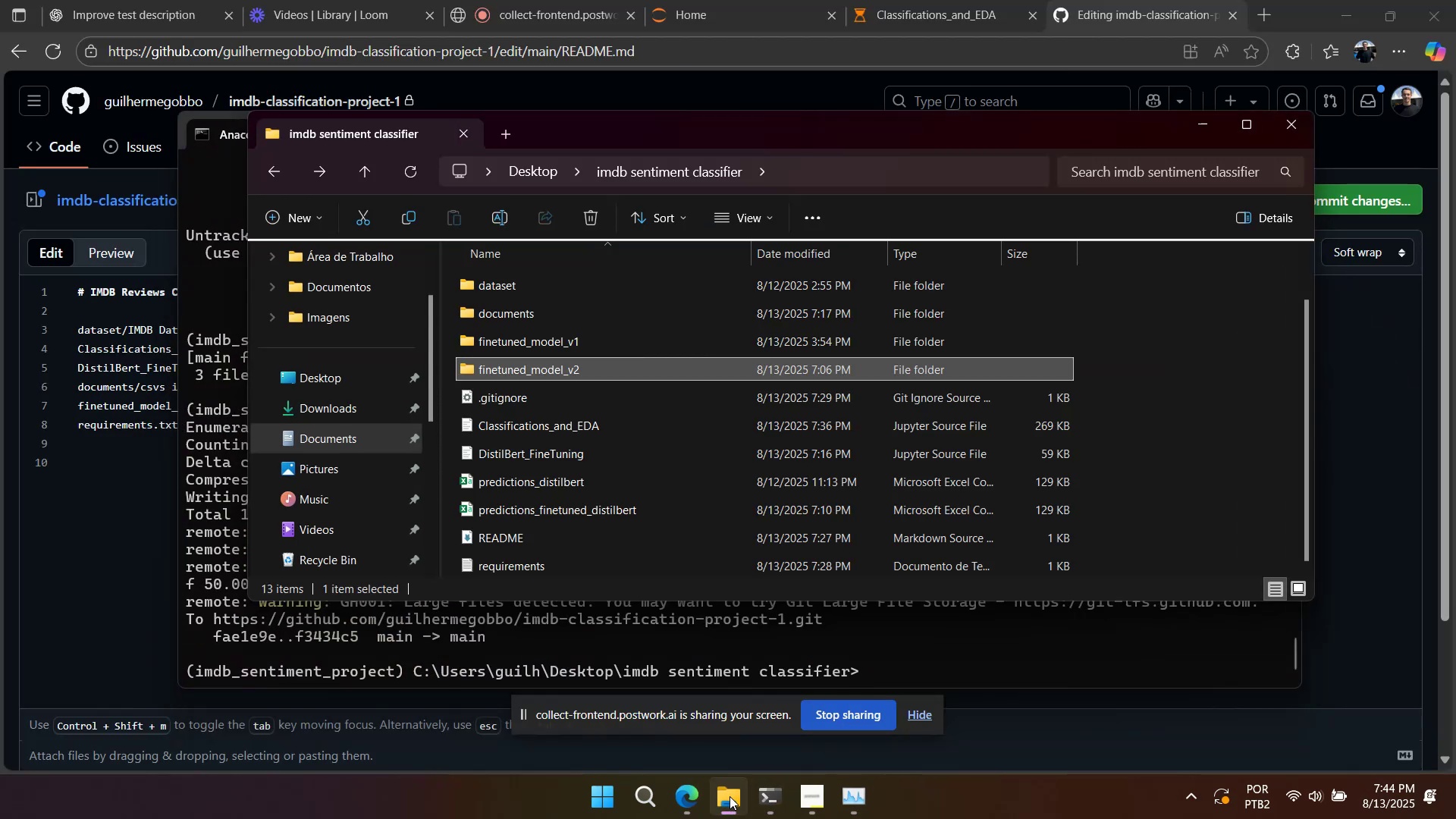 
scroll: coordinate [731, 527], scroll_direction: down, amount: 6.0
 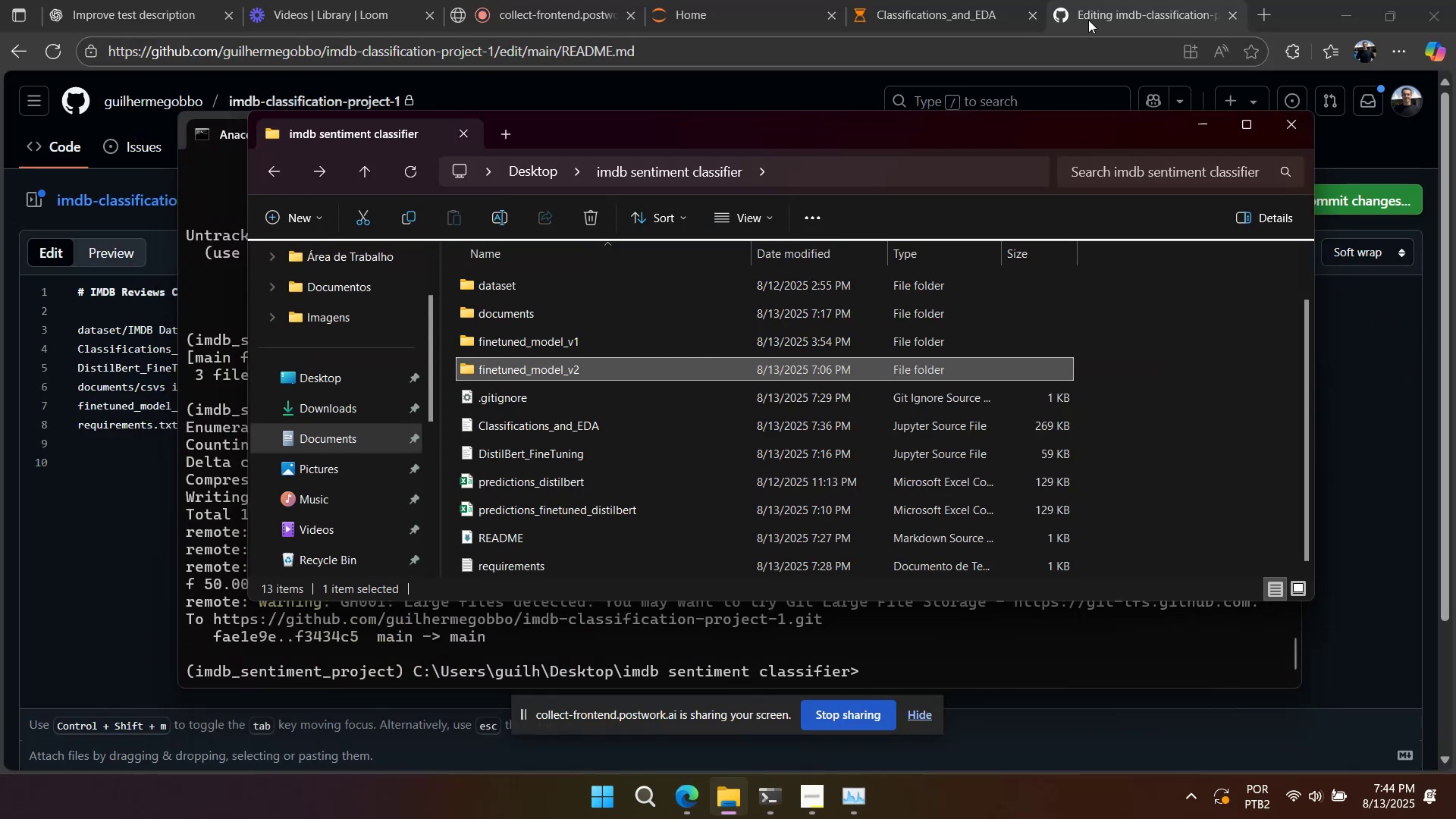 
left_click([1090, 15])
 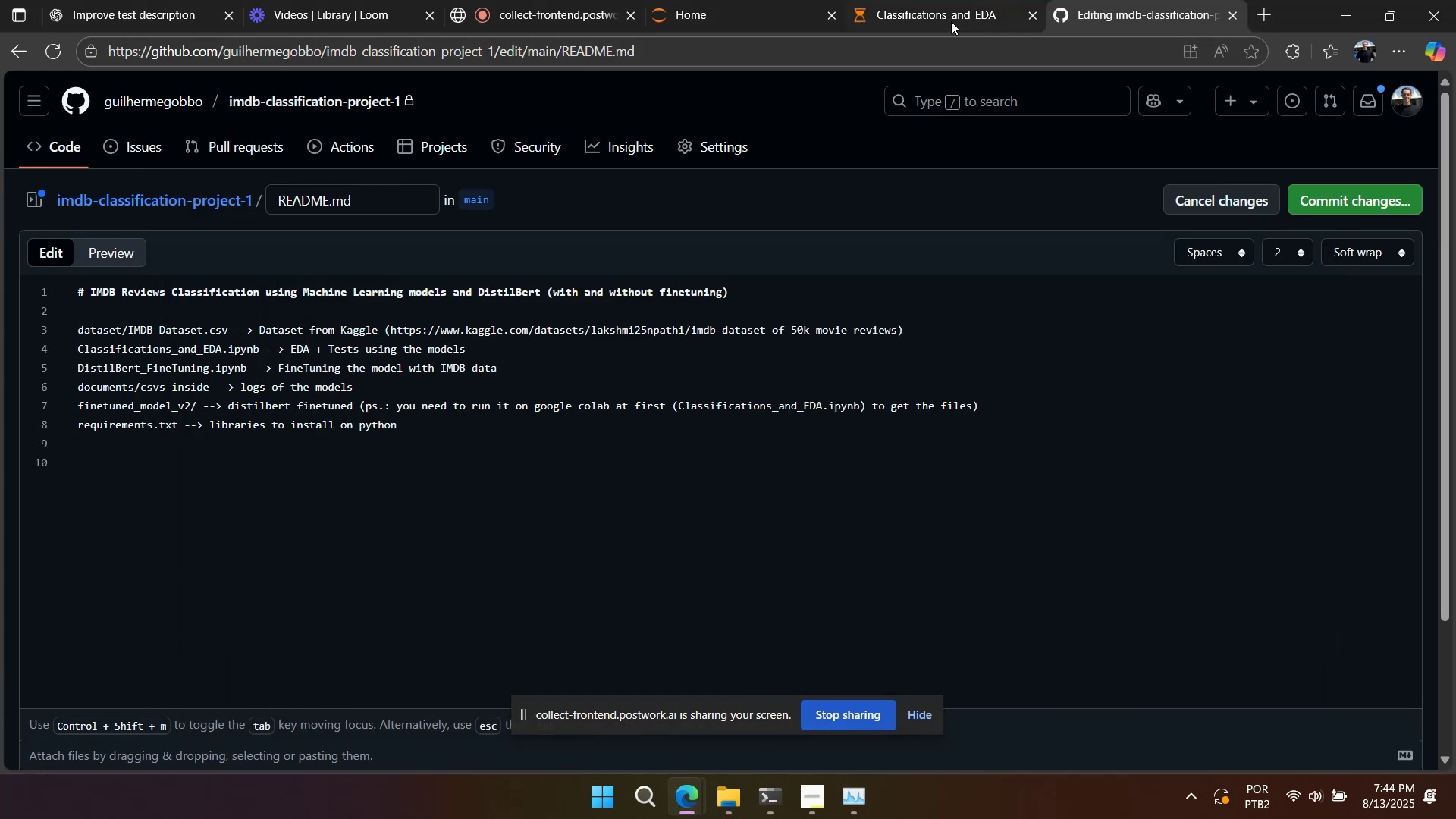 
left_click([950, 13])
 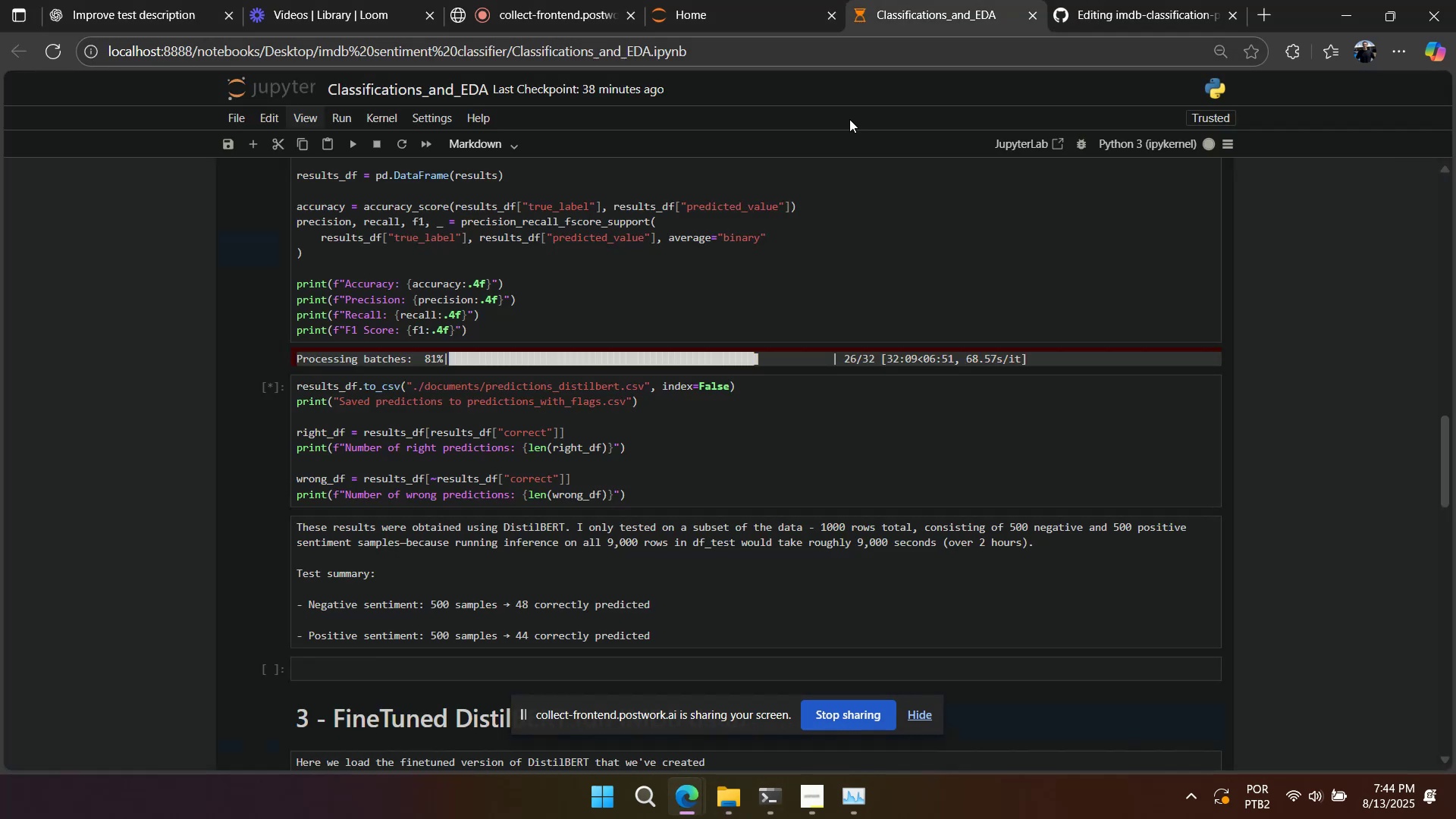 
scroll: coordinate [731, 433], scroll_direction: up, amount: 18.0
 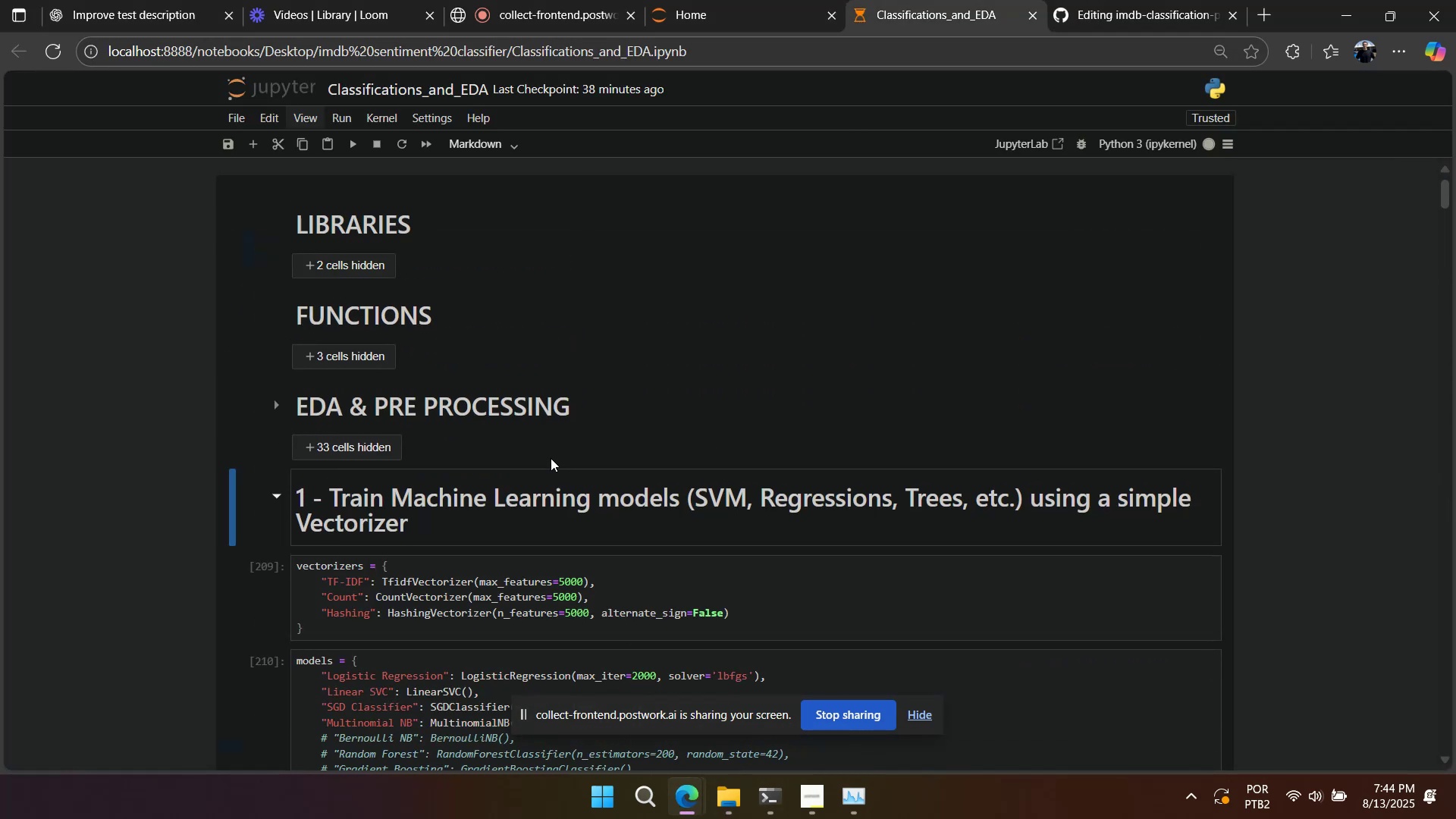 
scroll: coordinate [516, 399], scroll_direction: down, amount: 40.0
 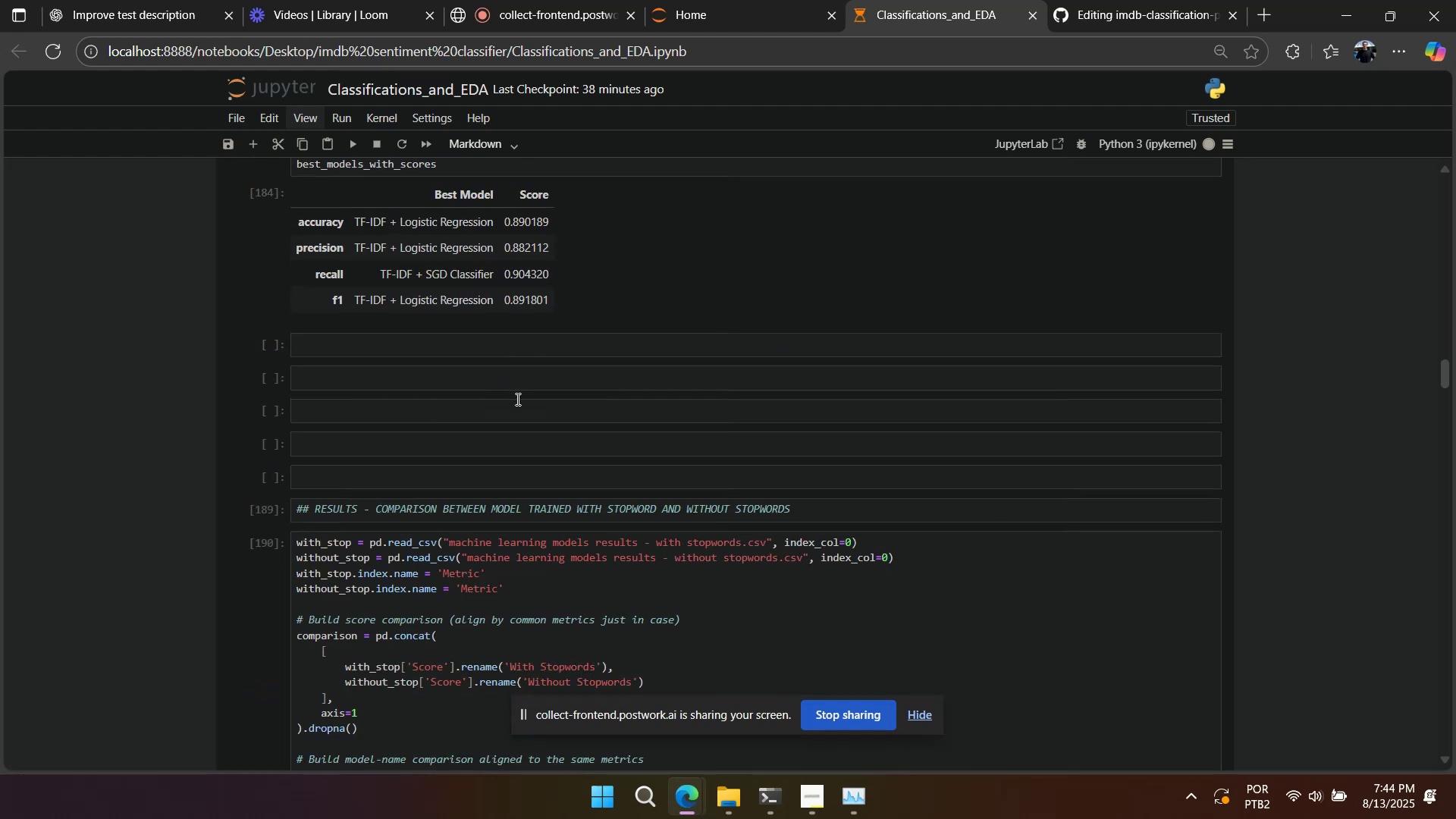 
scroll: coordinate [516, 399], scroll_direction: up, amount: 2.0
 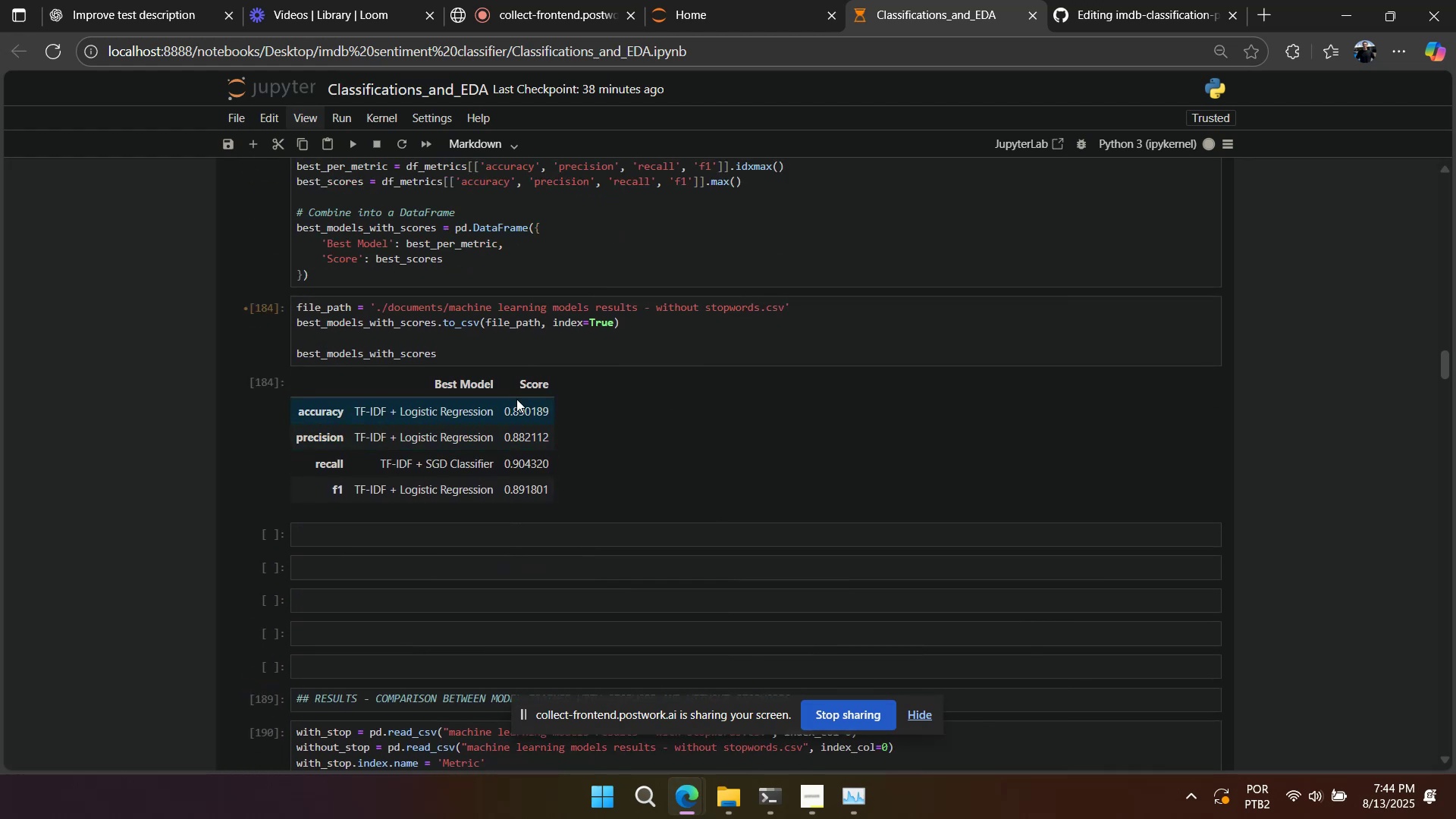 
left_click_drag(start_coordinate=[570, 494], to_coordinate=[293, 378])
 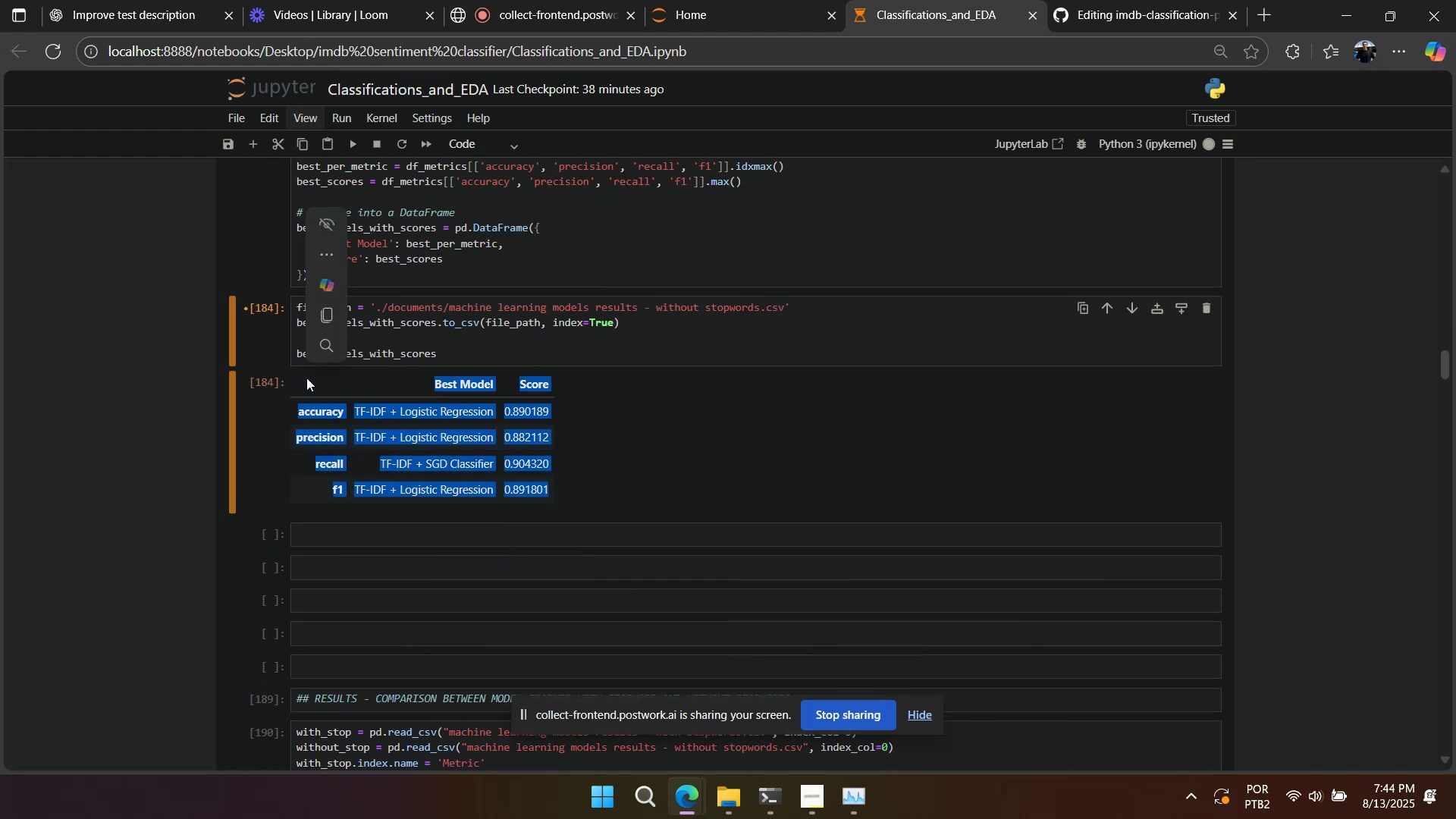 
key(Control+C)
 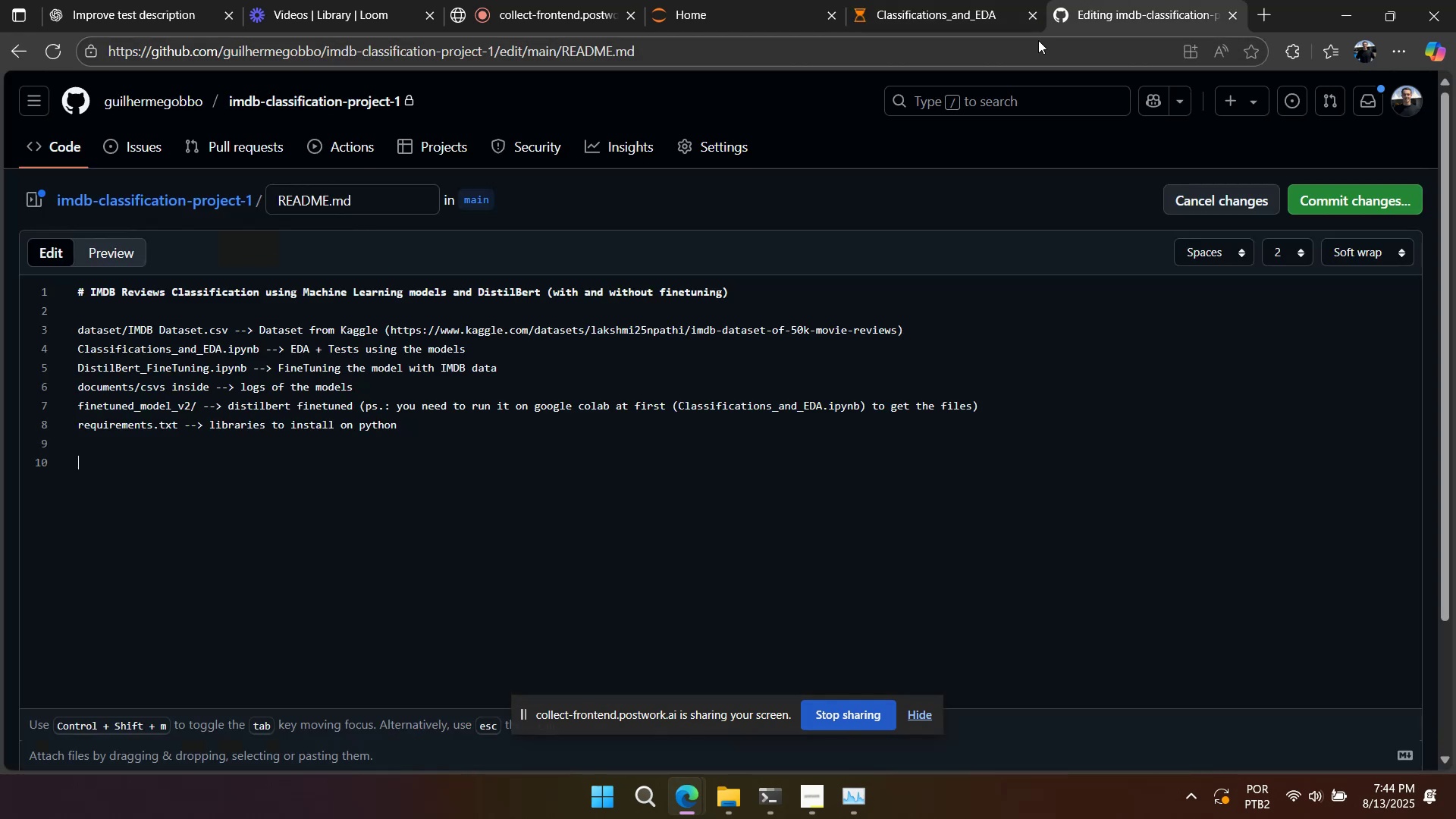 
key(Control+V)
 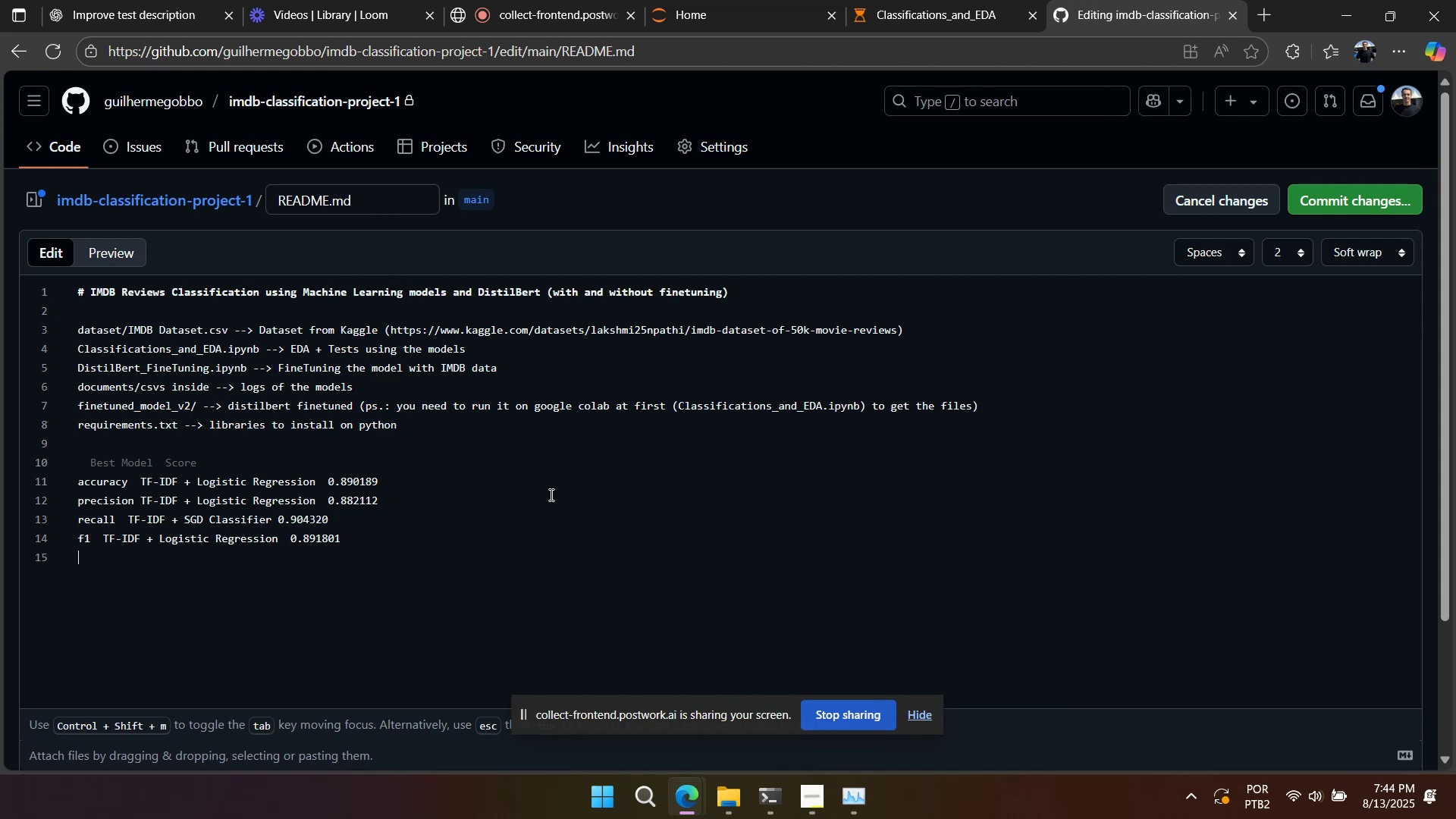 
wait(7.37)
 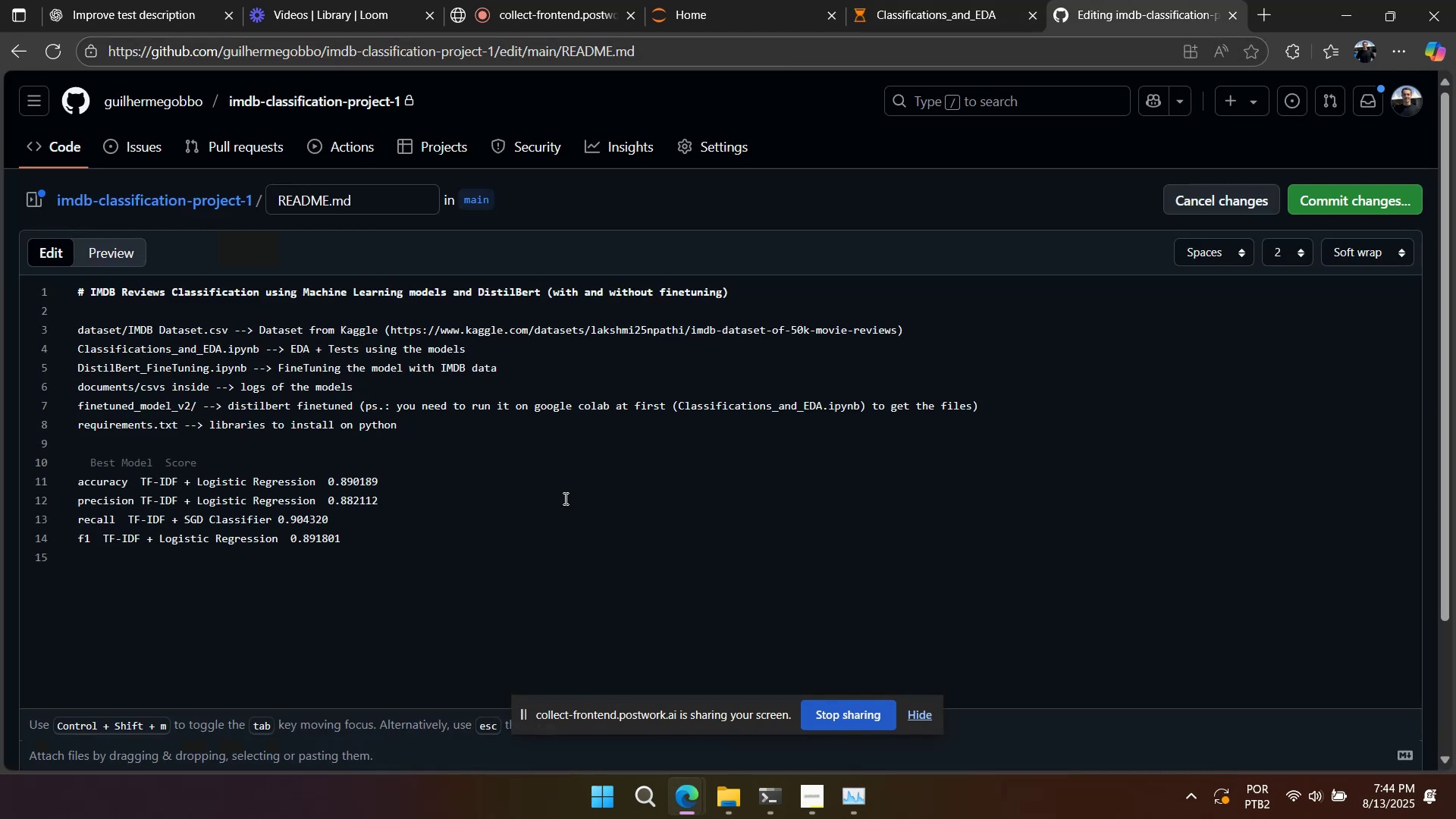 
key(Control+Z)
 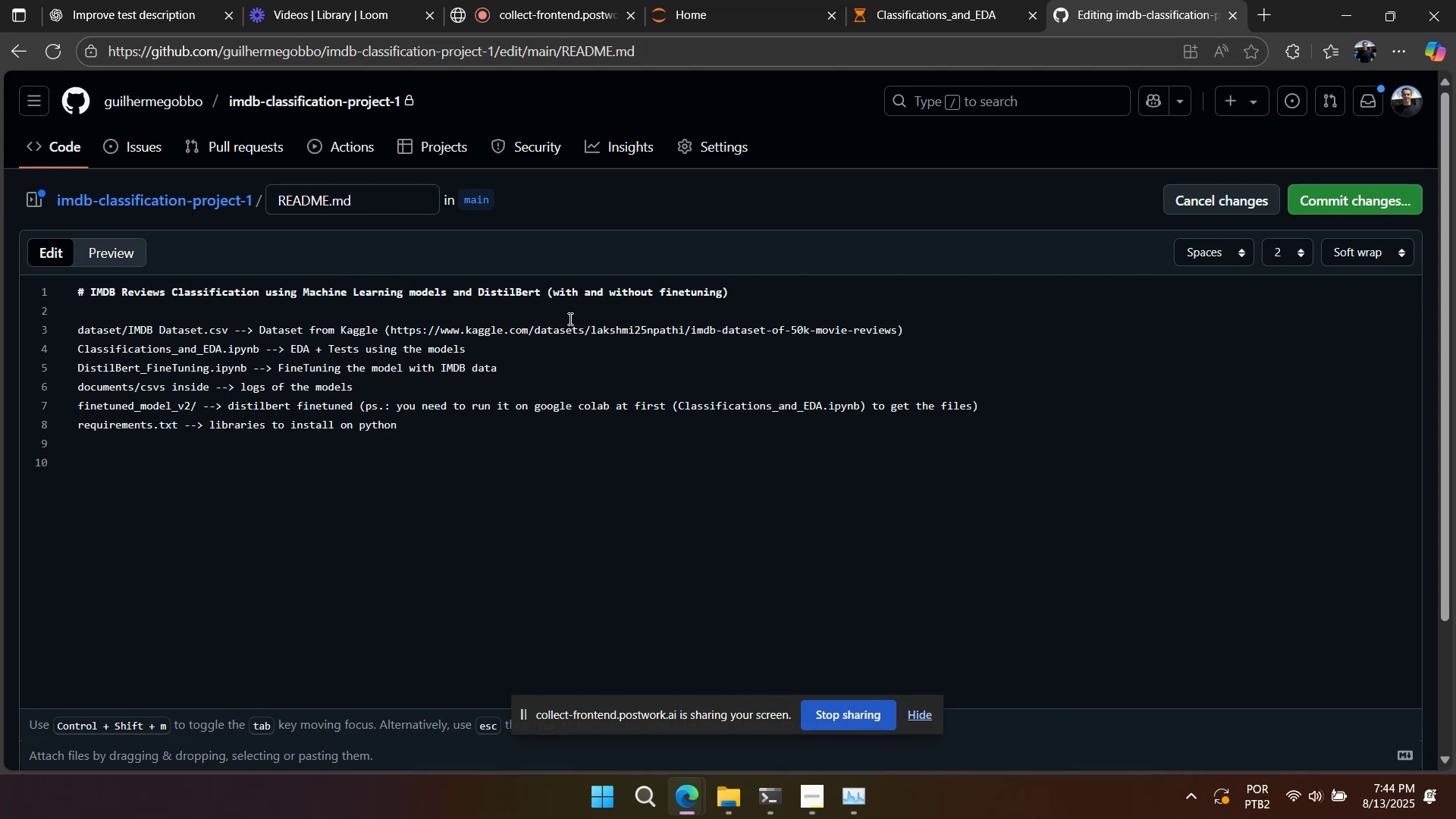 
type(this is t)
key(Backspace)
type(the accurcacy I got is )
 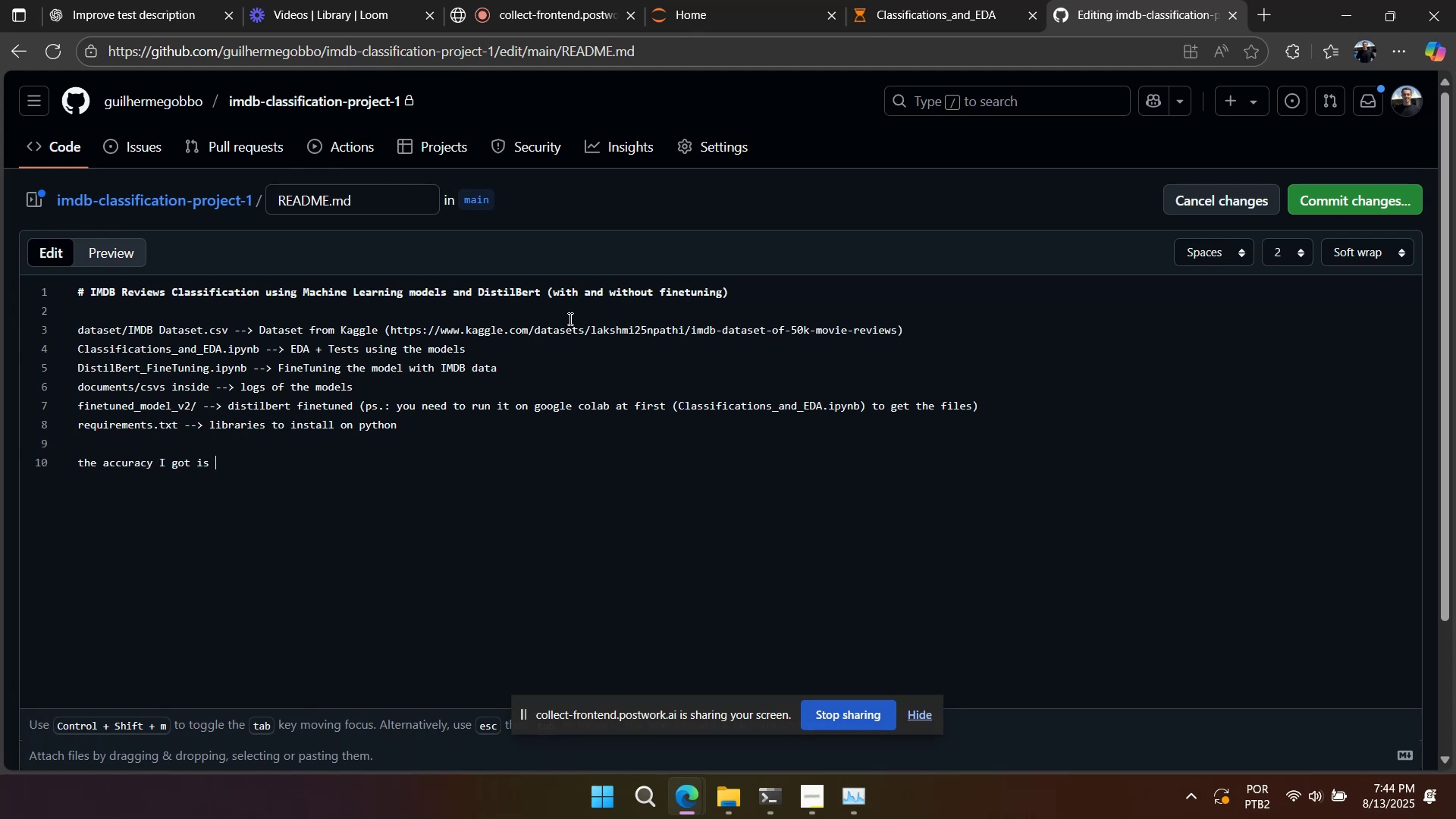 
hold_key(key=Backspace, duration=8.8)
 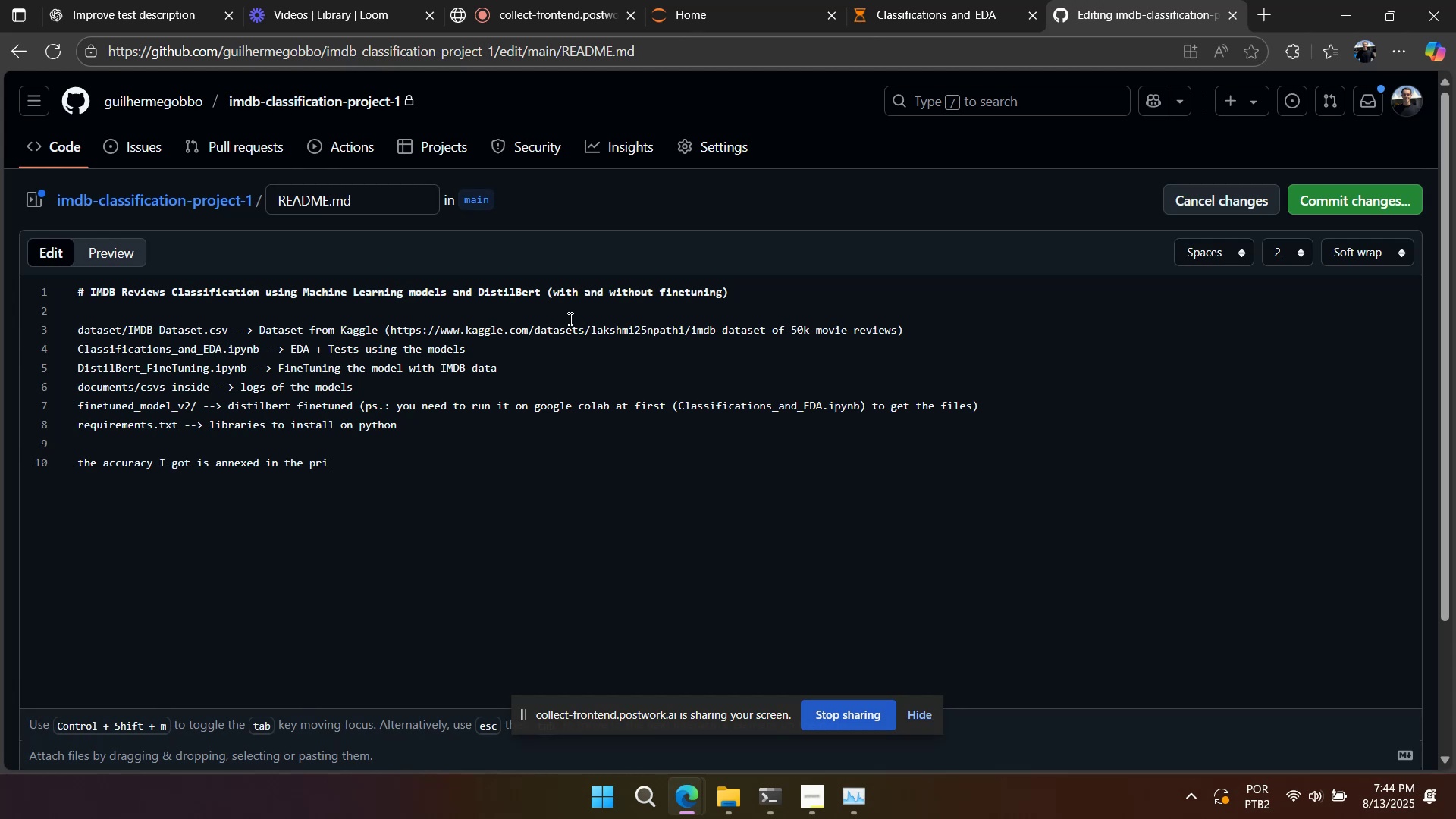 
type(annexed in the prnt)
key(Backspace)
type(int)
 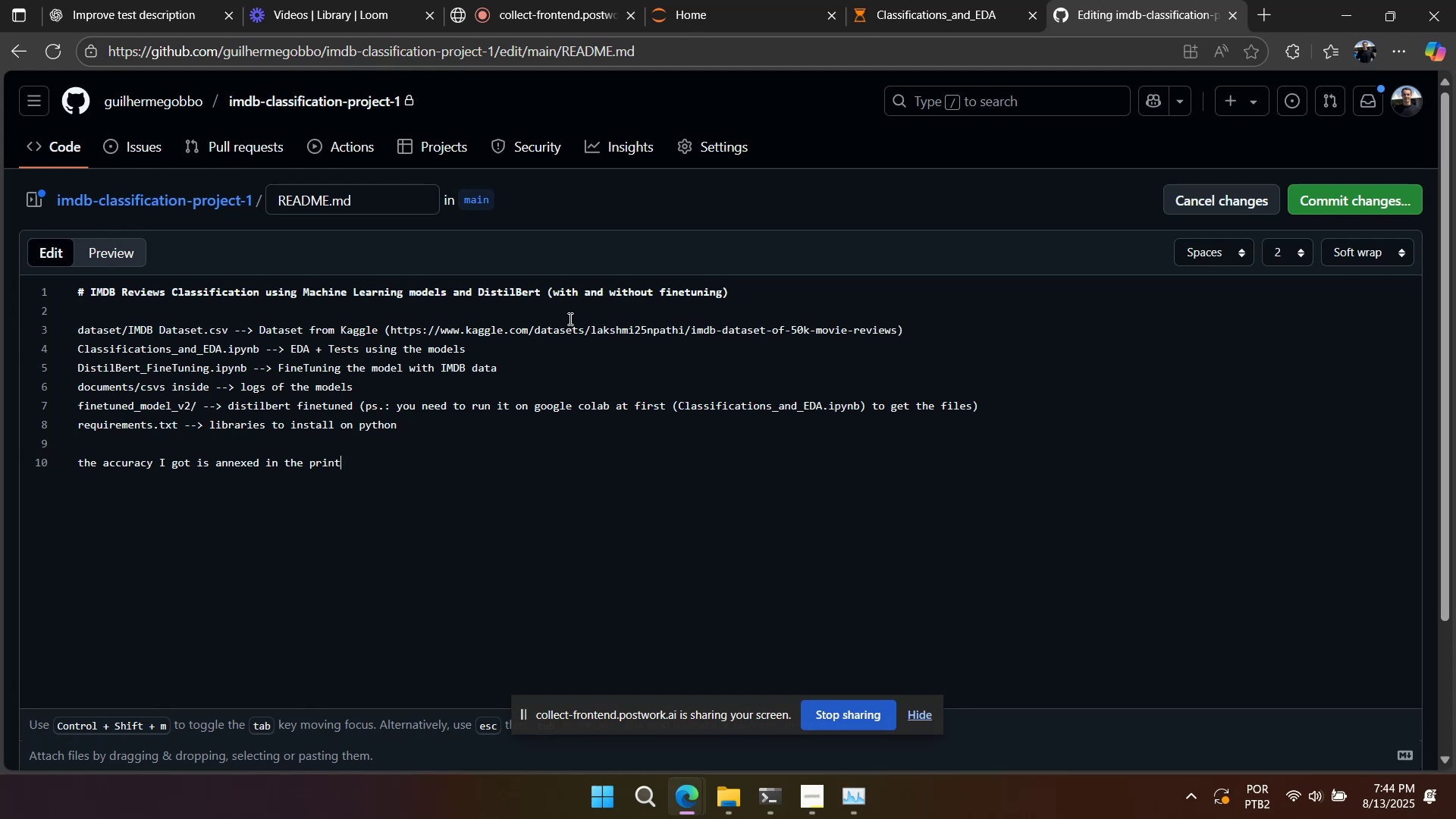 
key(Control+A)
 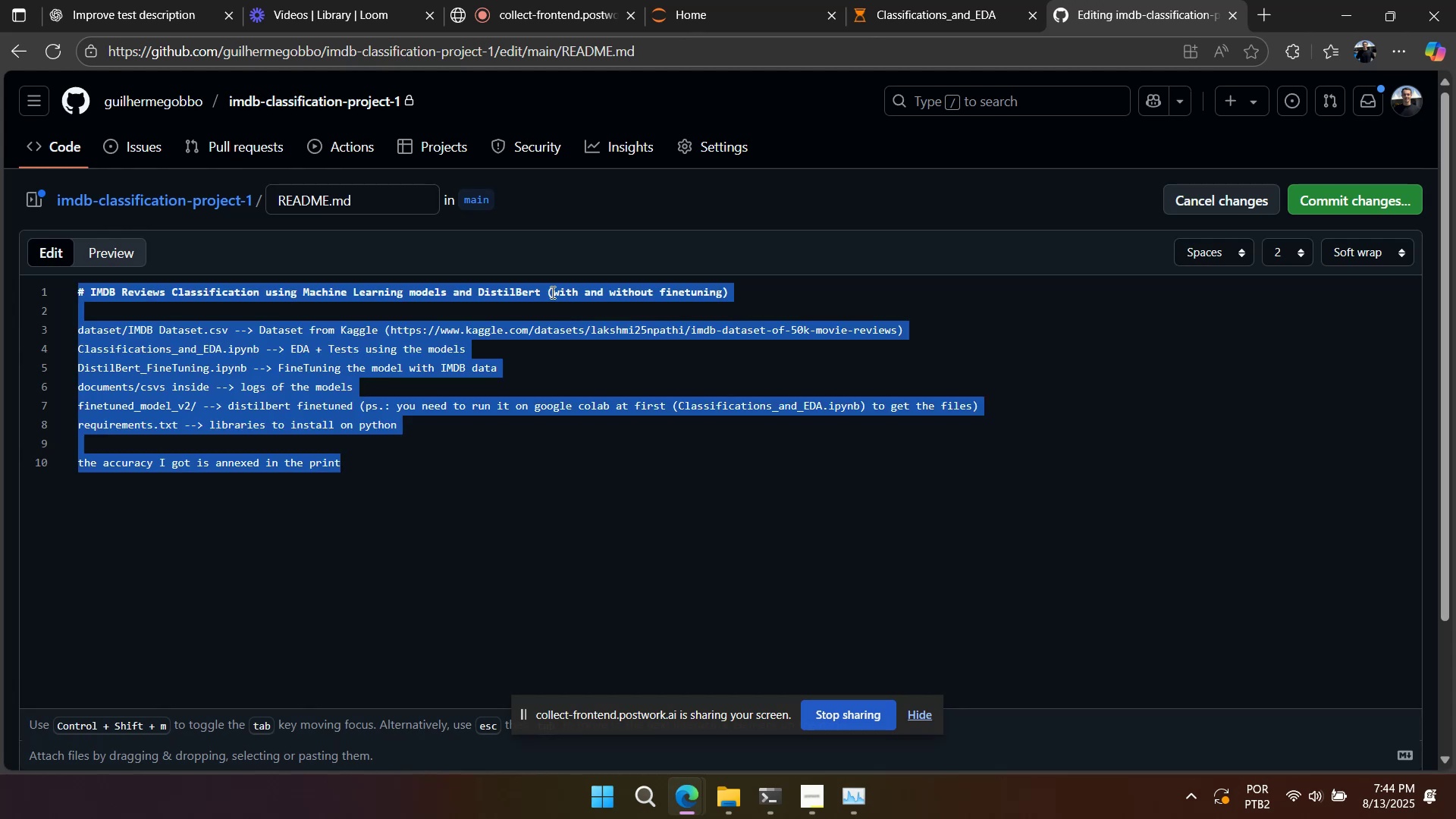 
key(Control+C)
 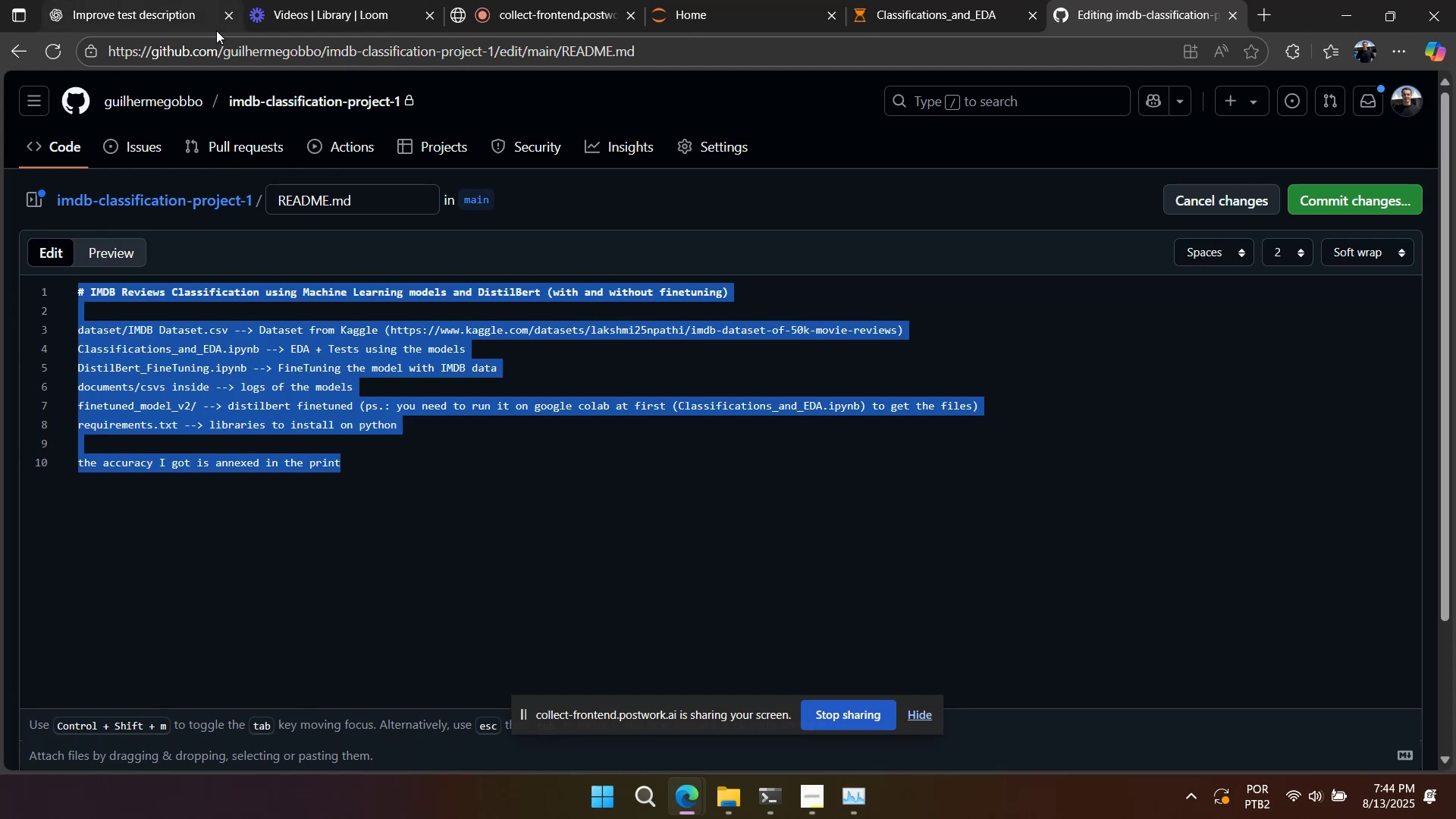 
left_click([194, 28])
 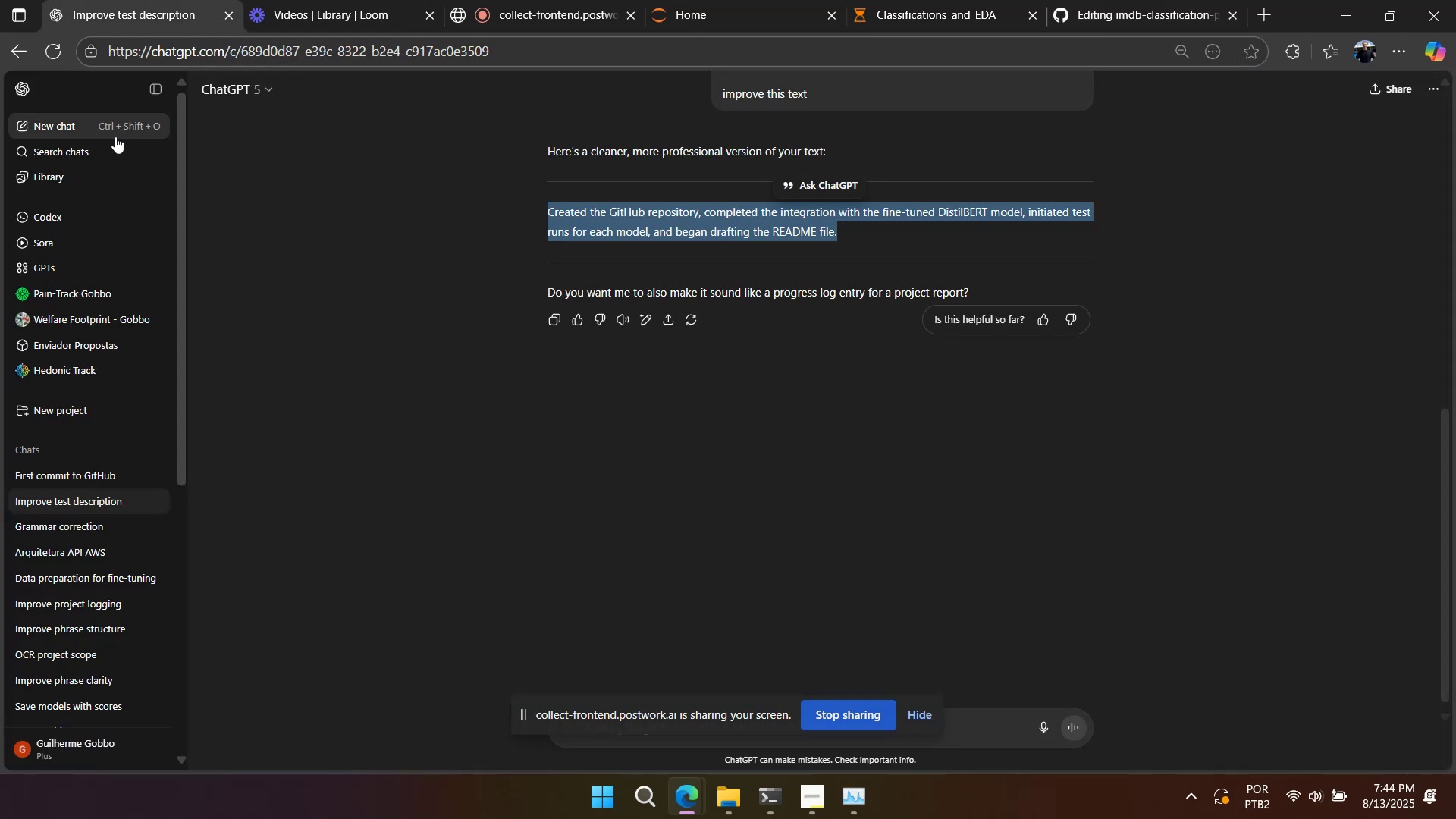 
left_click([120, 122])
 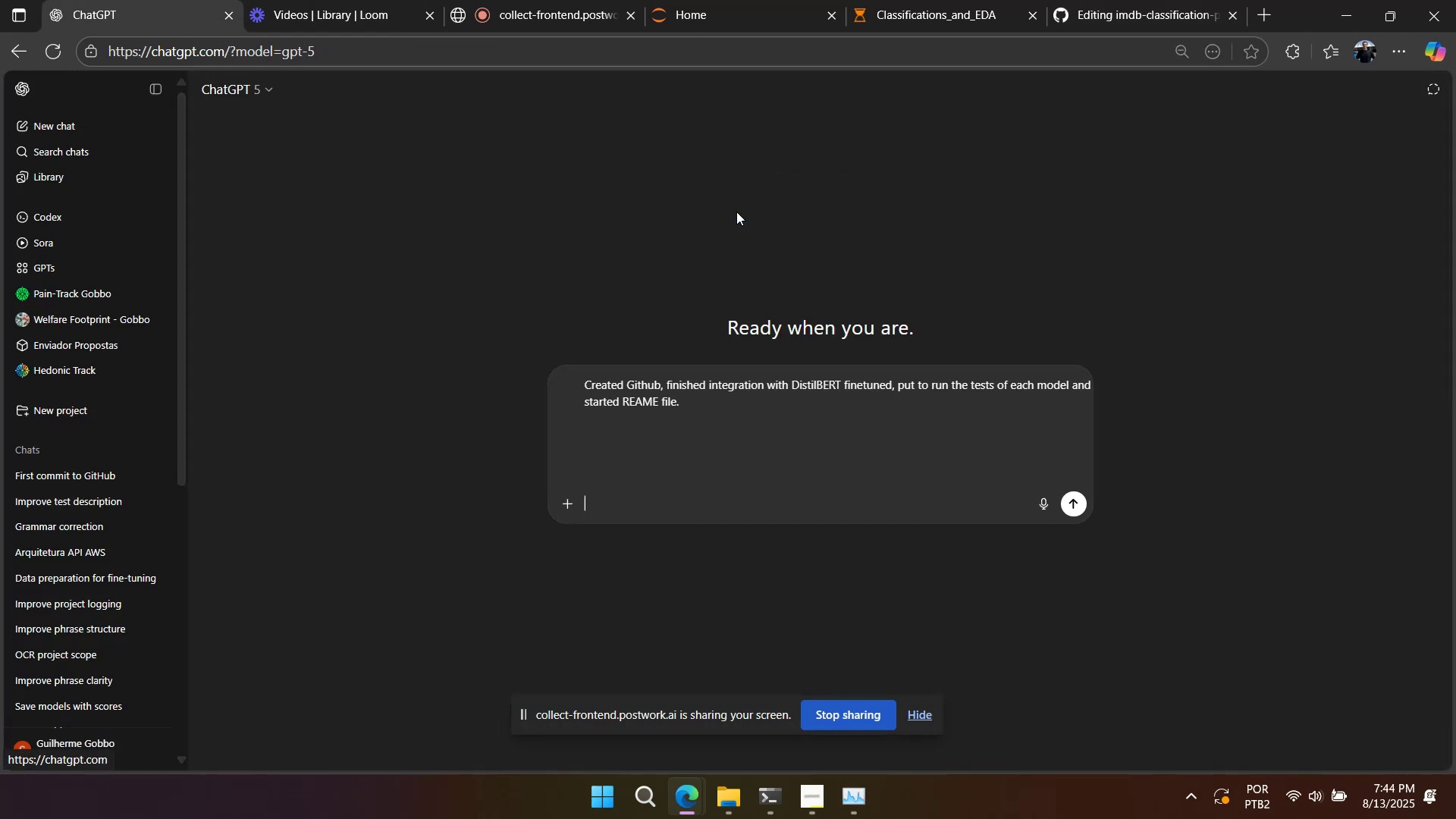 
key(Control+V)
 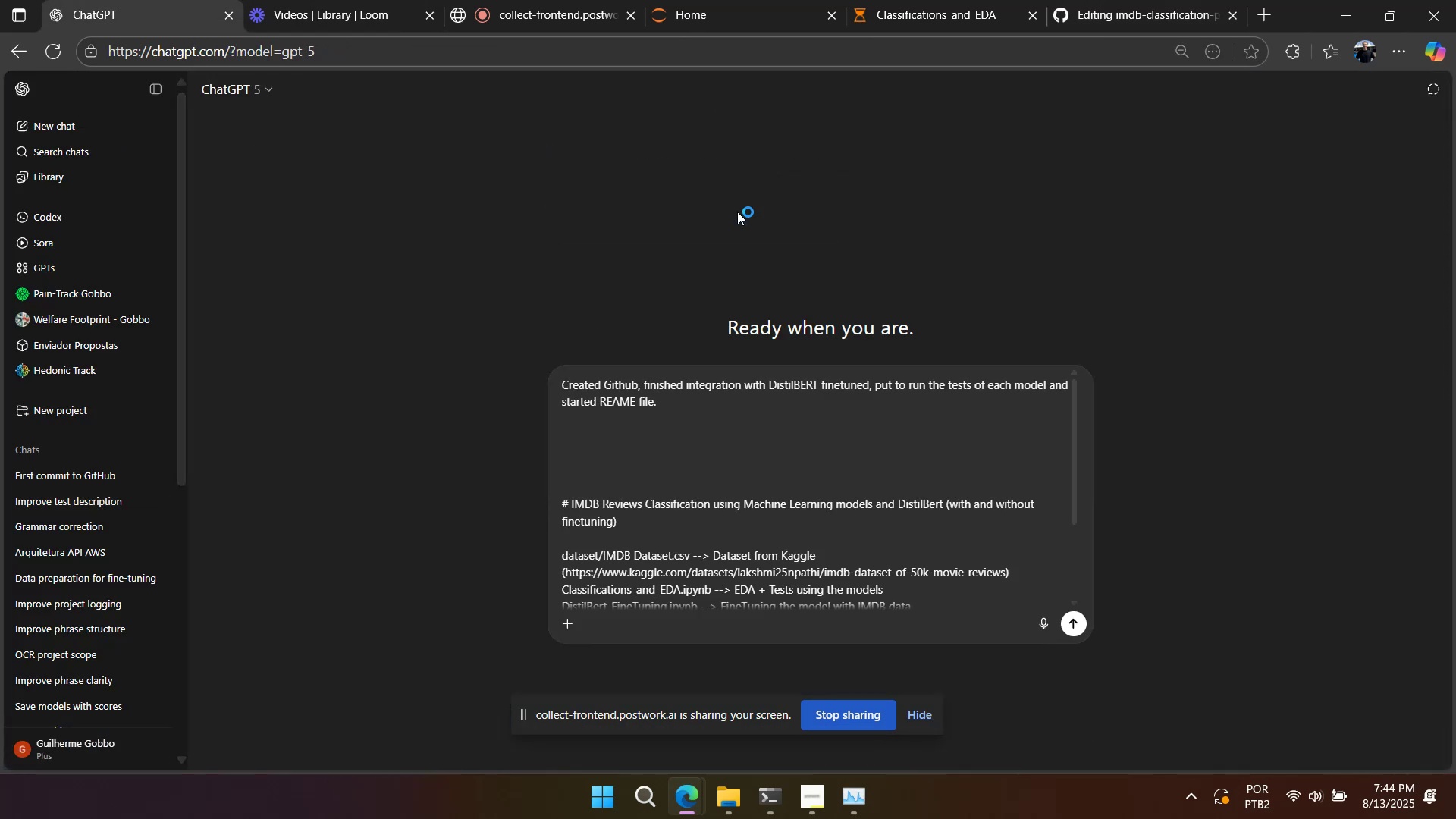 
key(Control+A)
 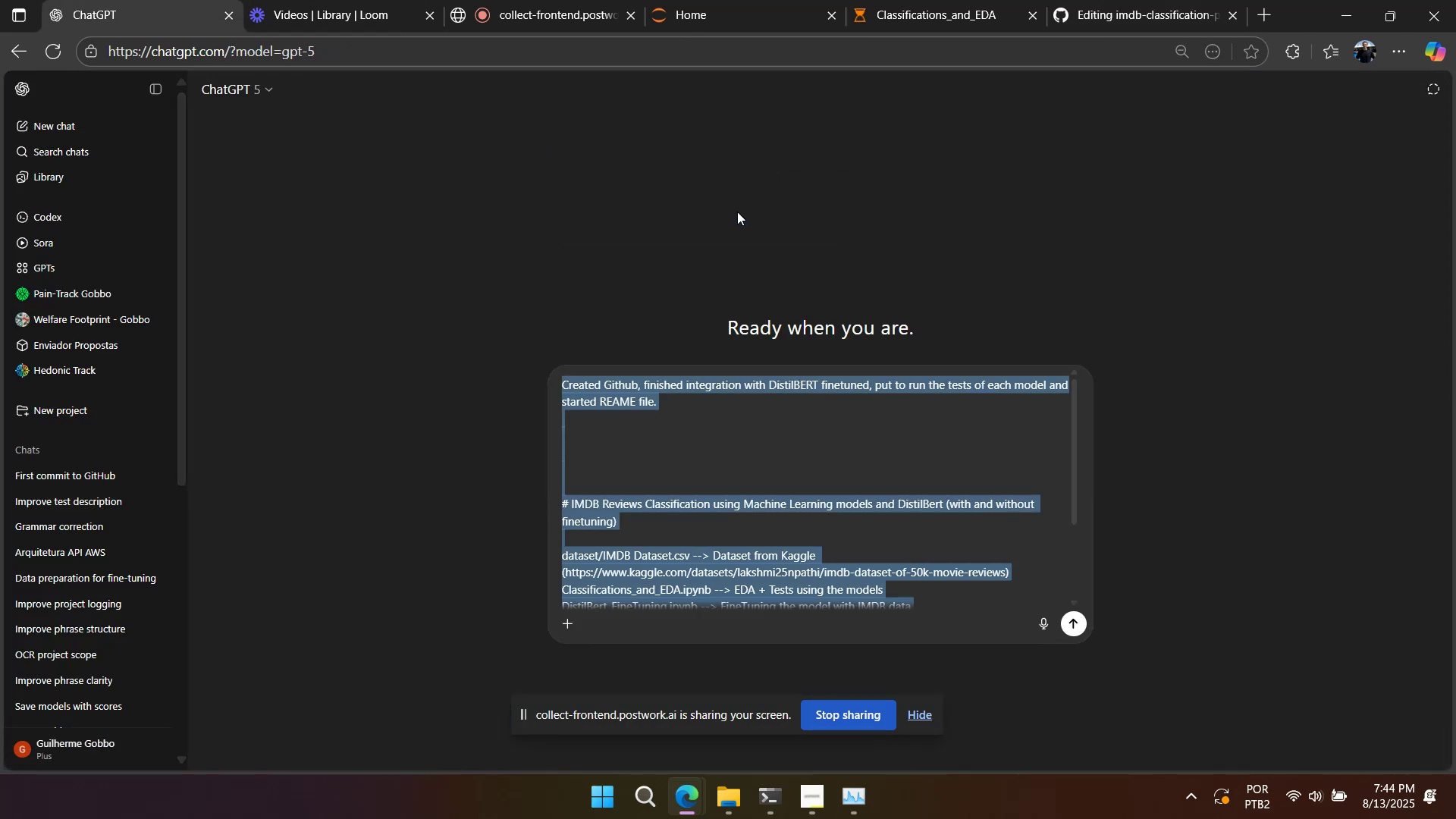 
key(Control+V)
 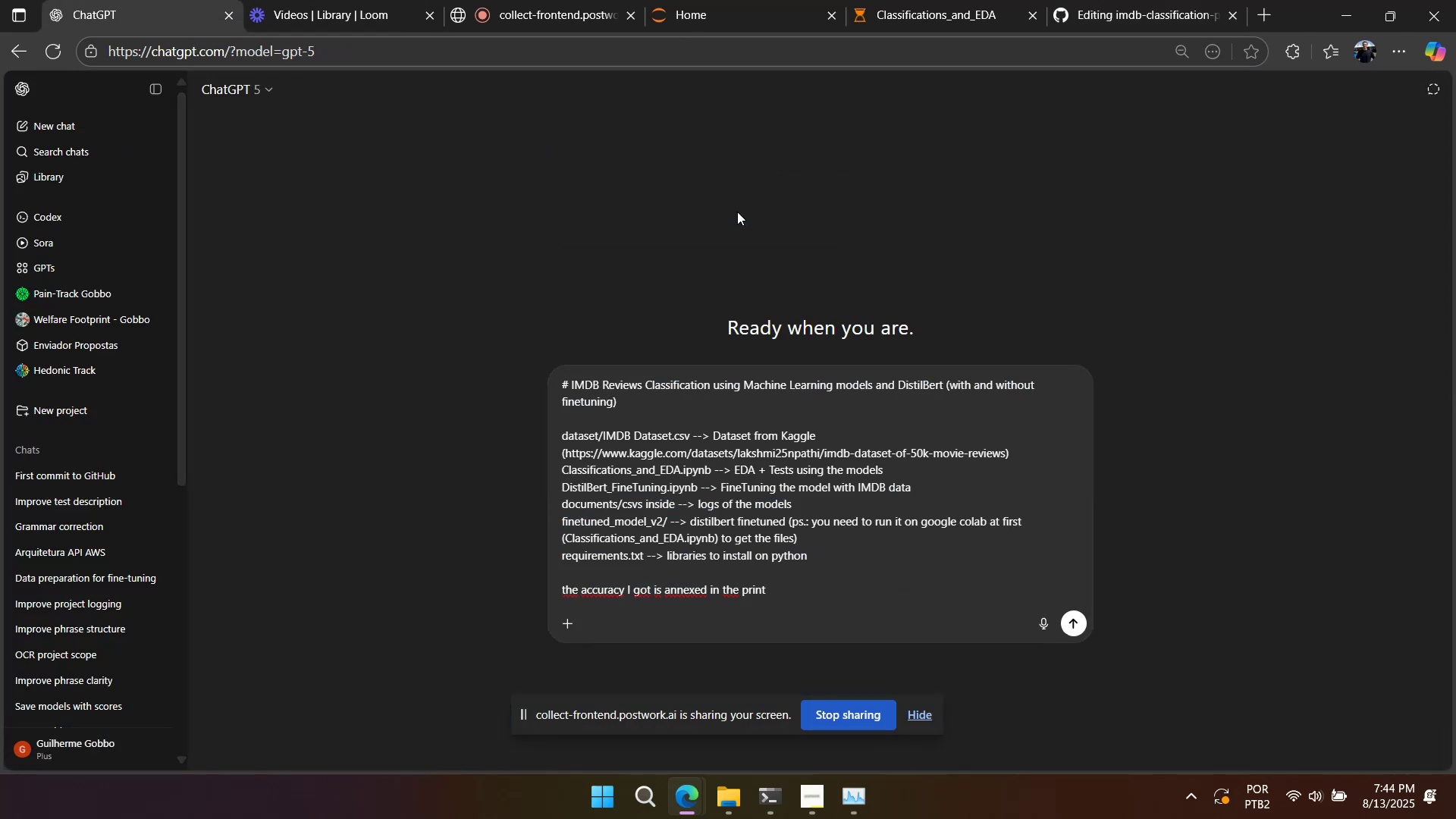 
key(Control+Z)
 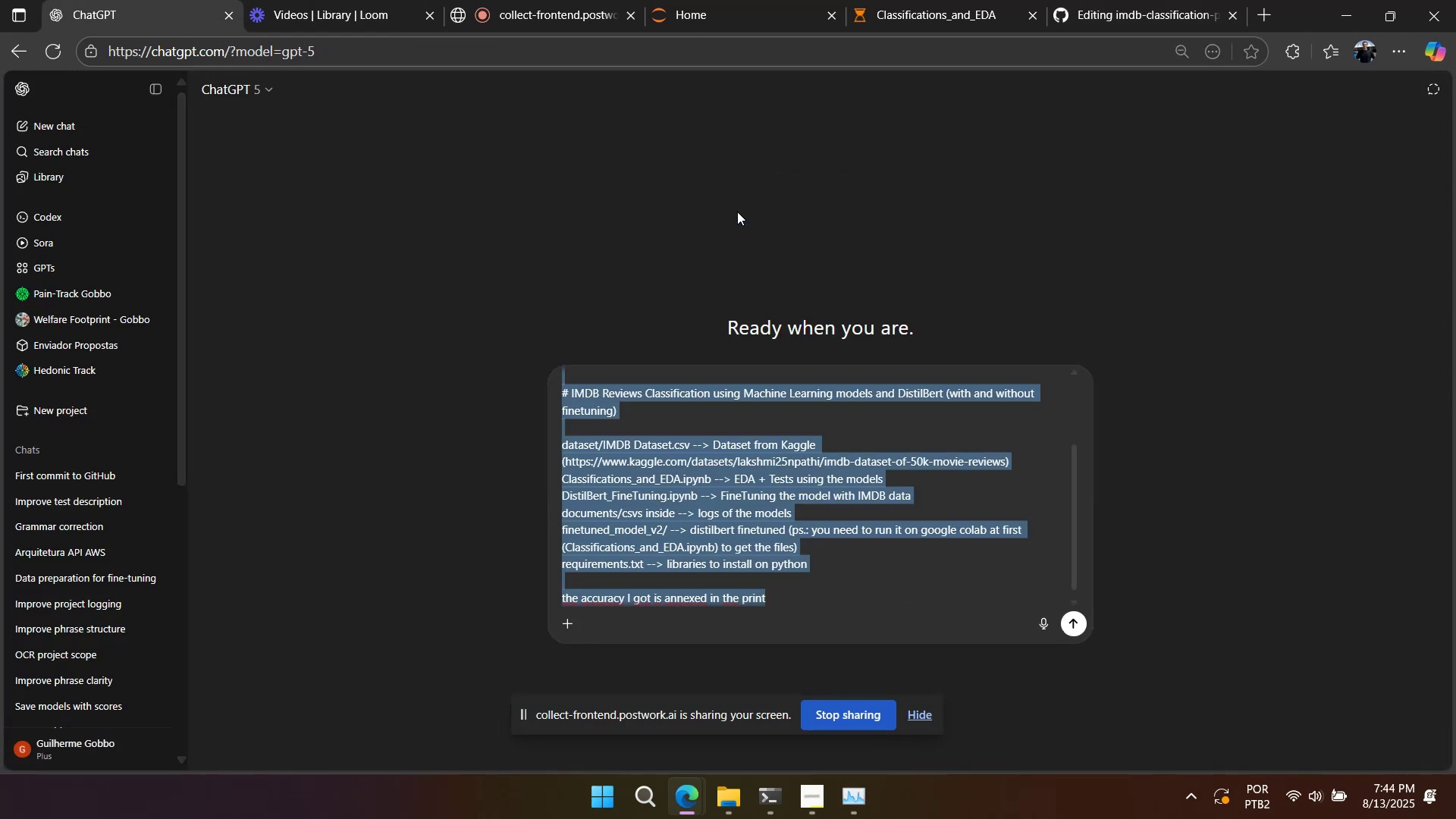 
scroll: coordinate [749, 474], scroll_direction: up, amount: 13.0
 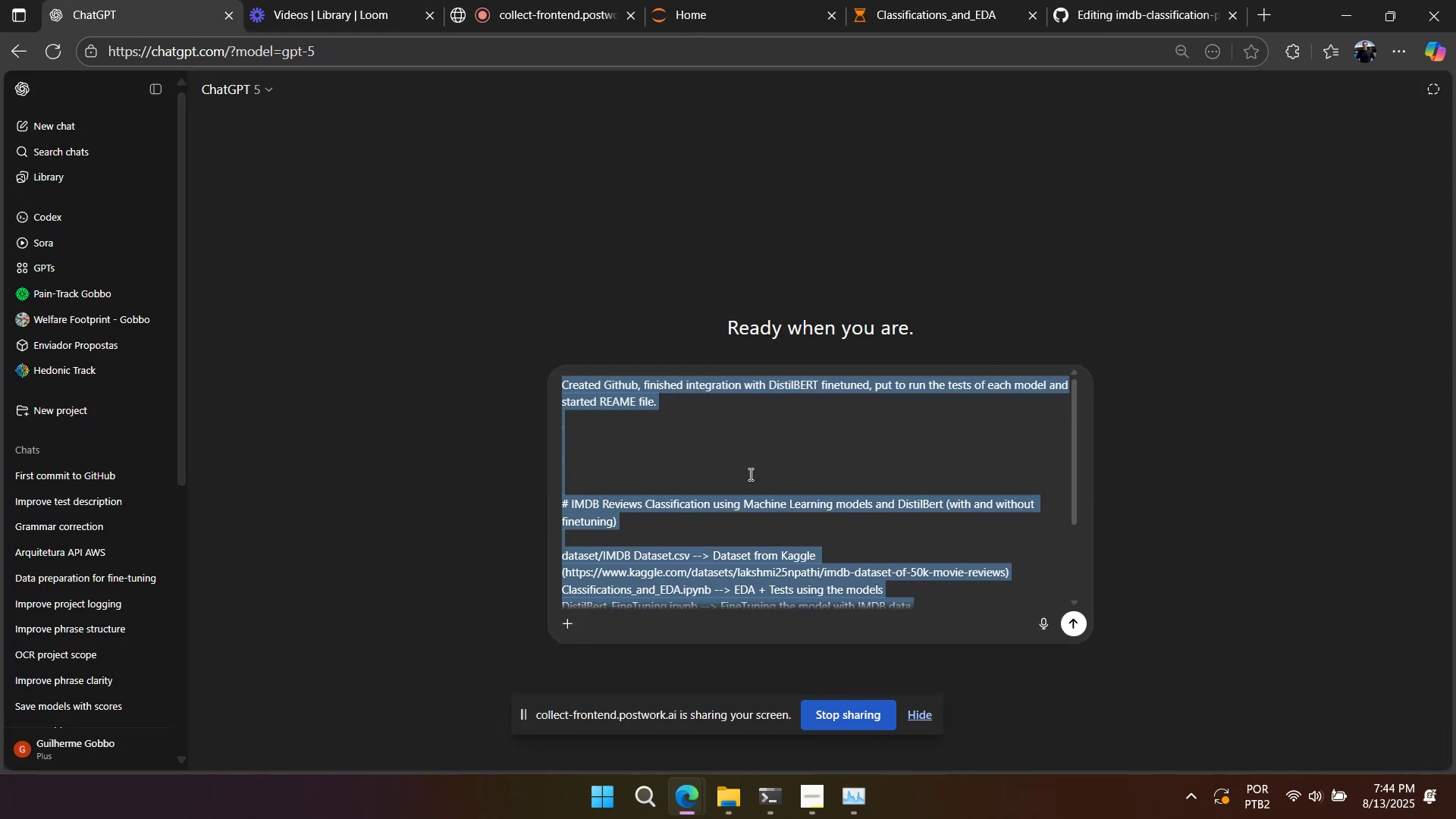 
hold_key(key=ControlLeft, duration=1.53)
 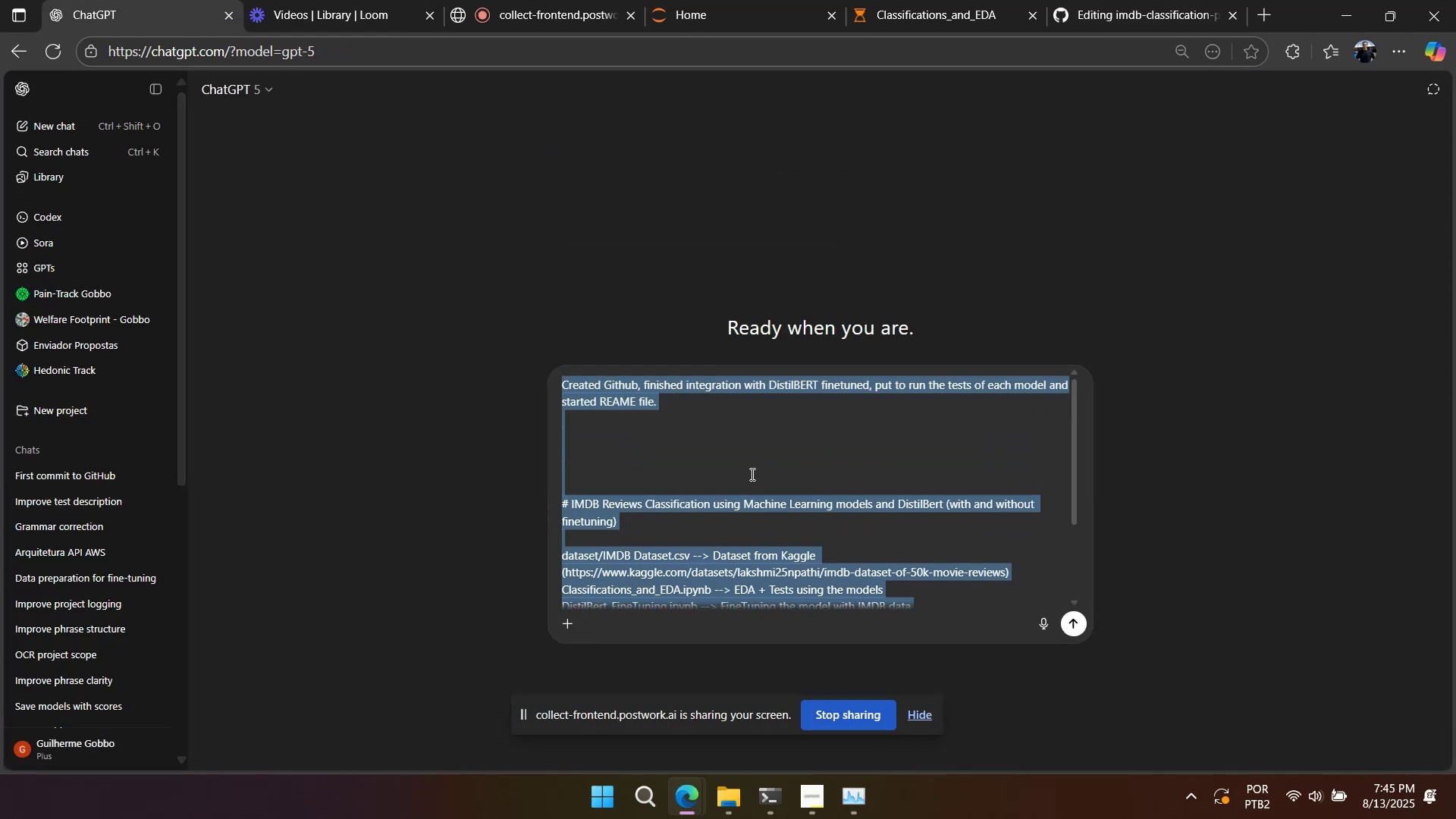 
key(Control+A)
 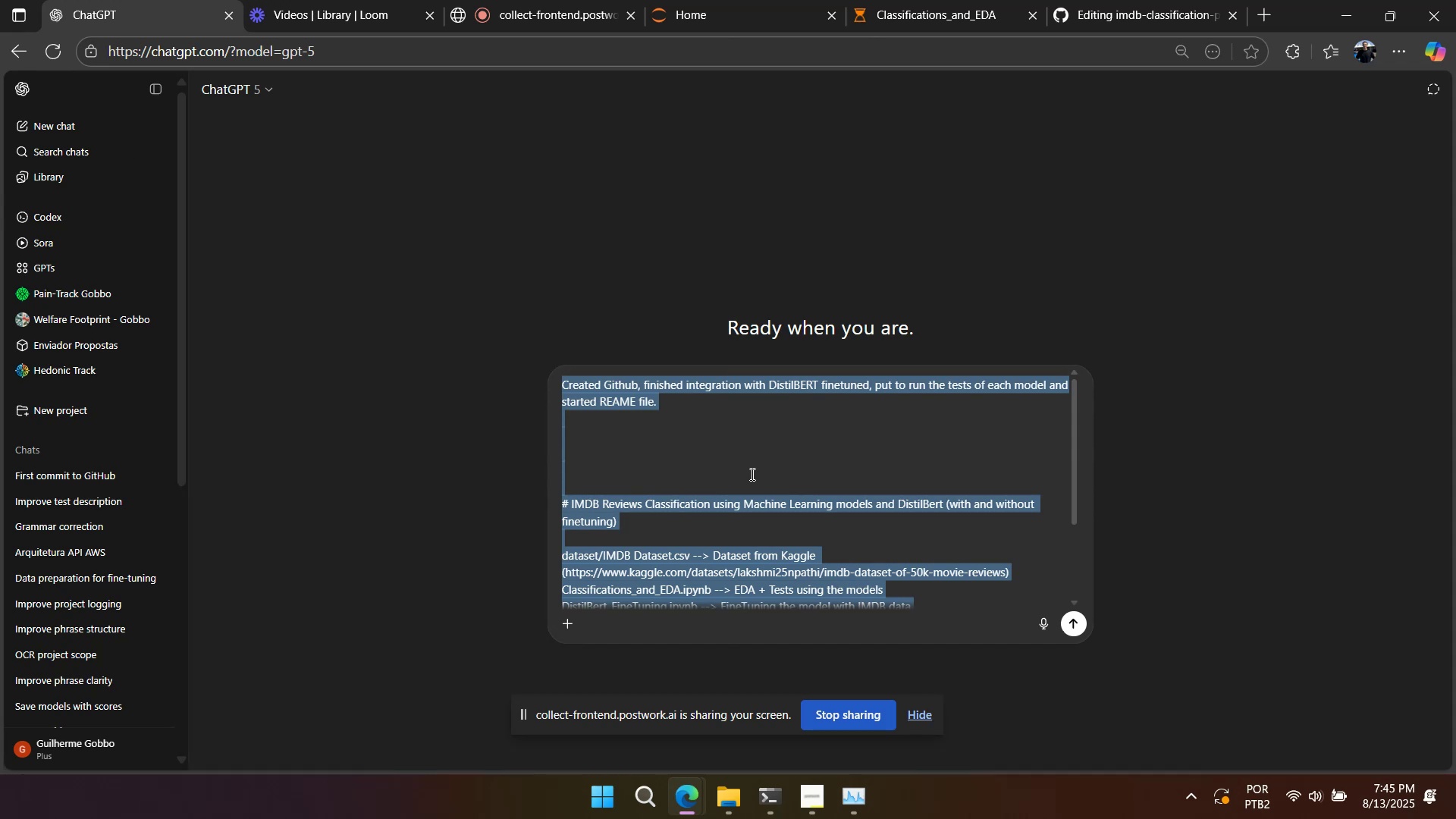 
key(Control+V)
 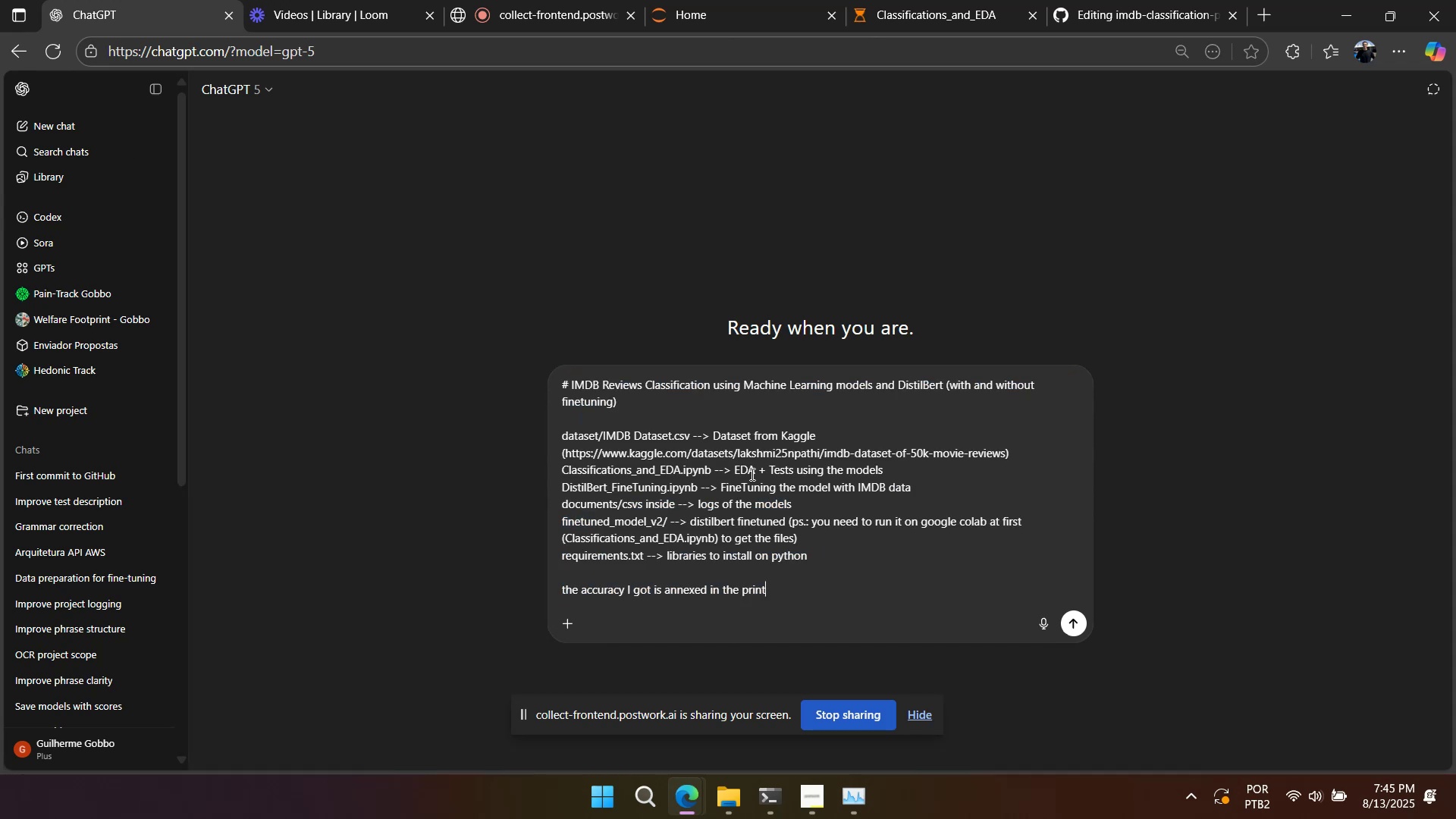 
scroll: coordinate [751, 480], scroll_direction: down, amount: 5.0
 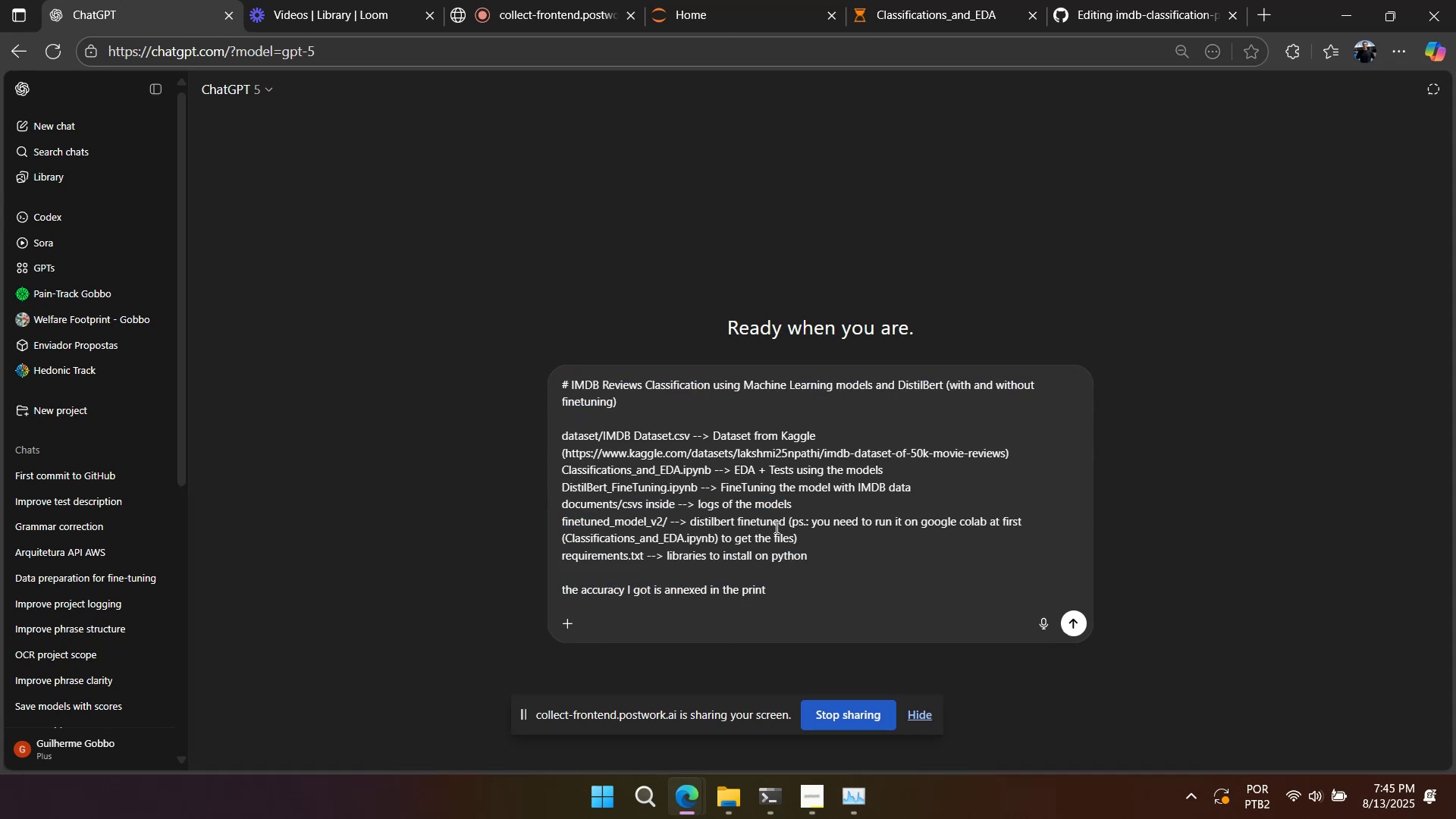 
hold_key(key=ShiftLeft, duration=1.51)
 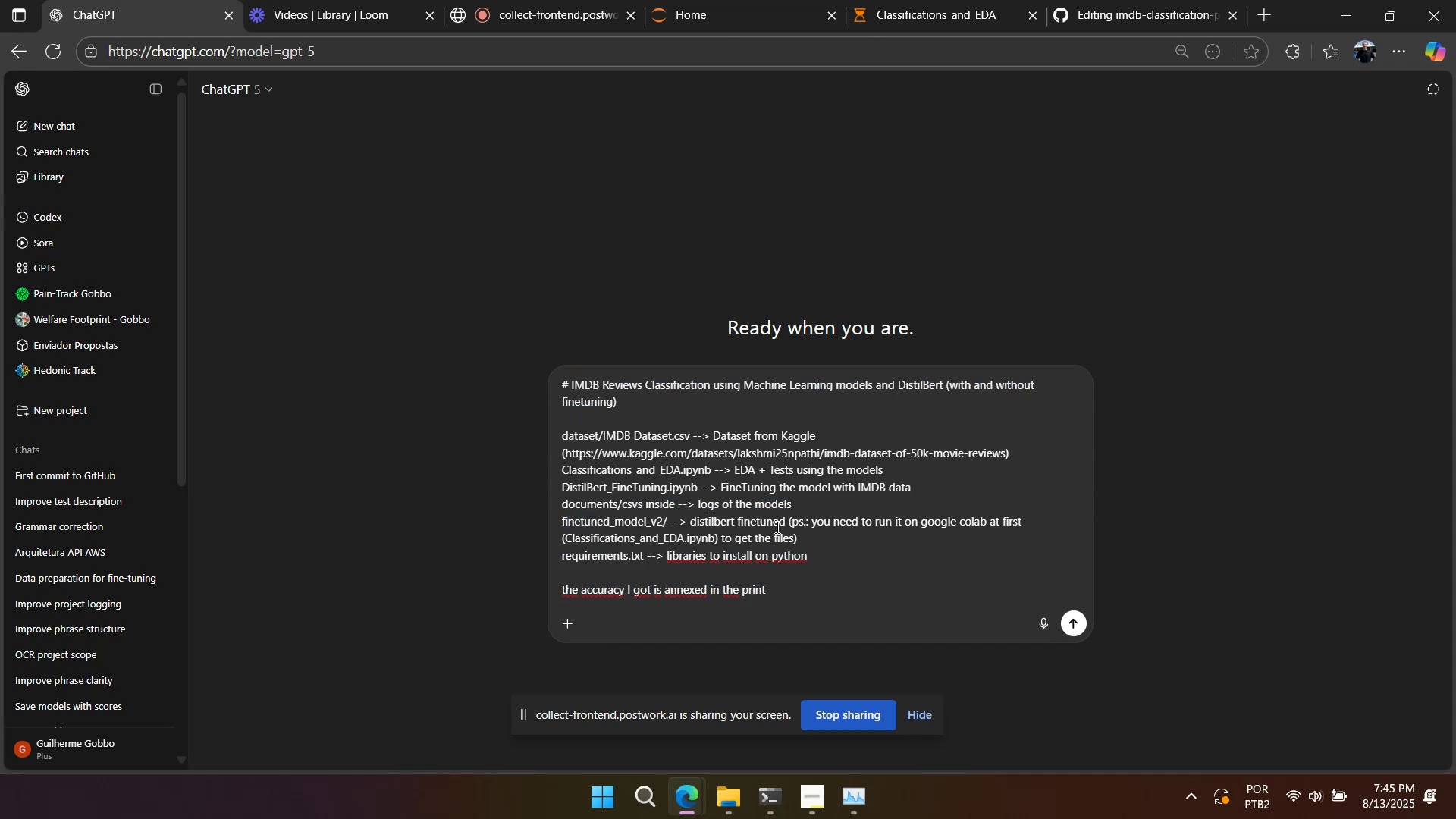 
key(Shift+Slash)
 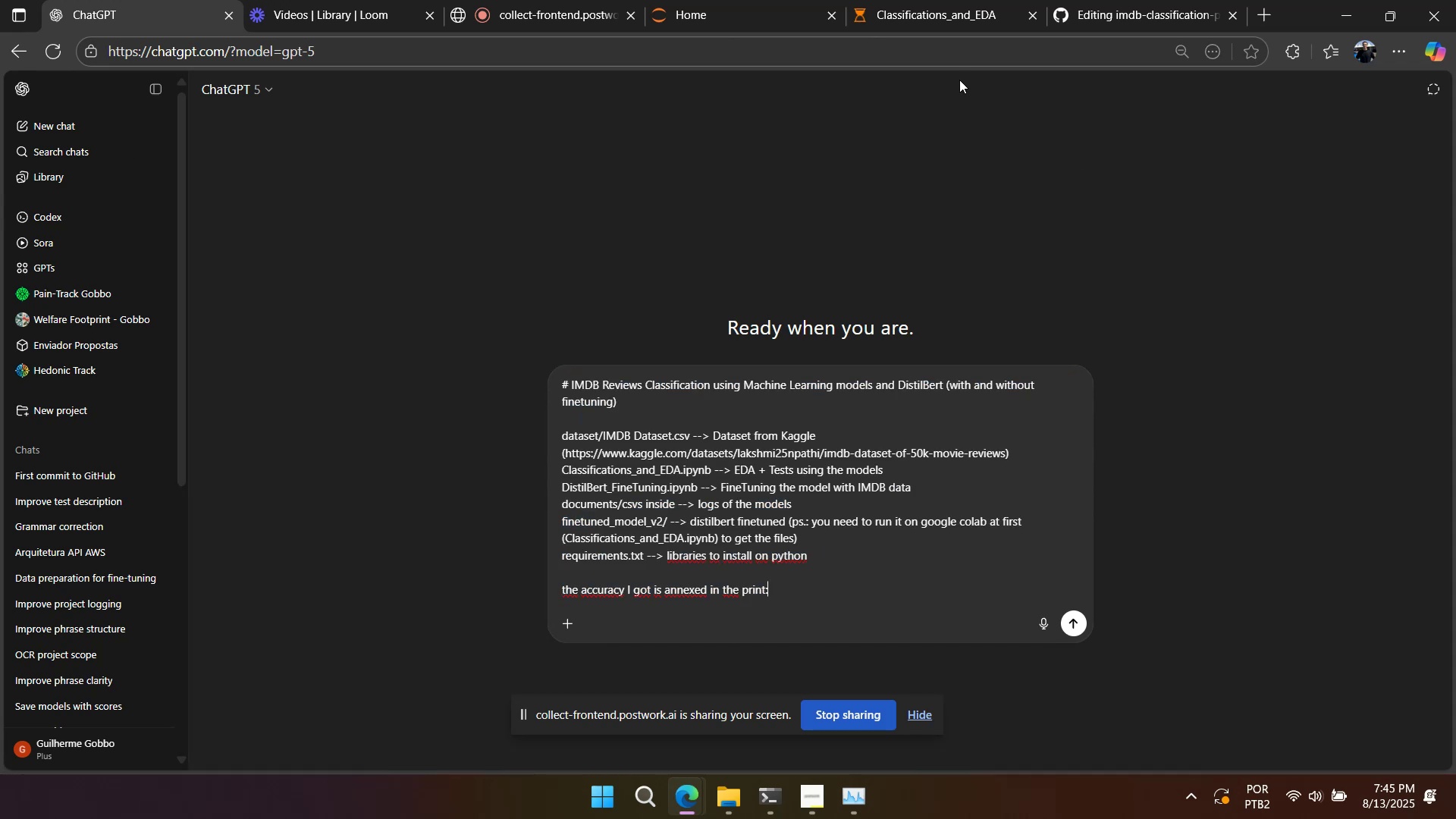 
key(Backspace)
 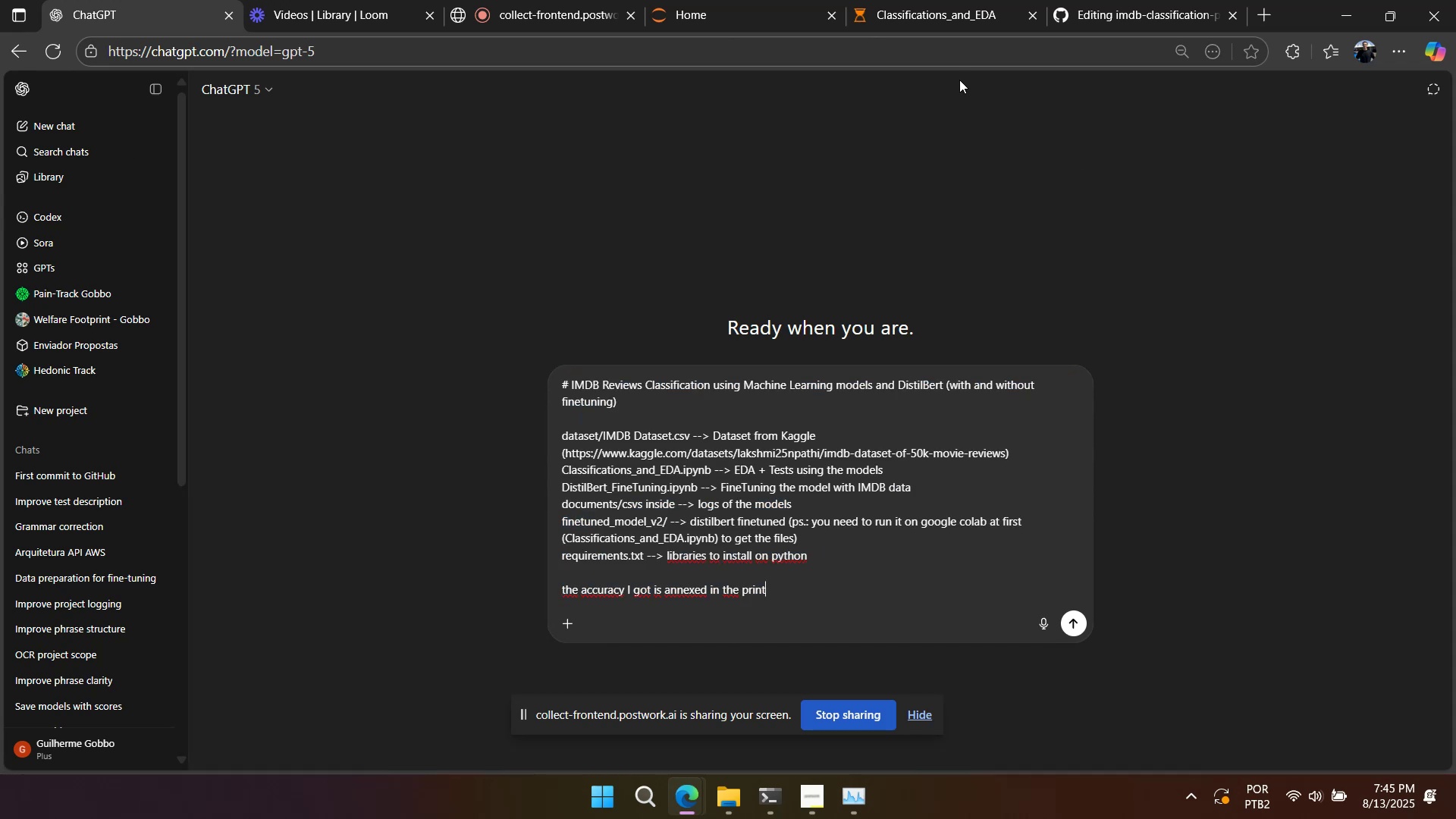 
key(Period)
 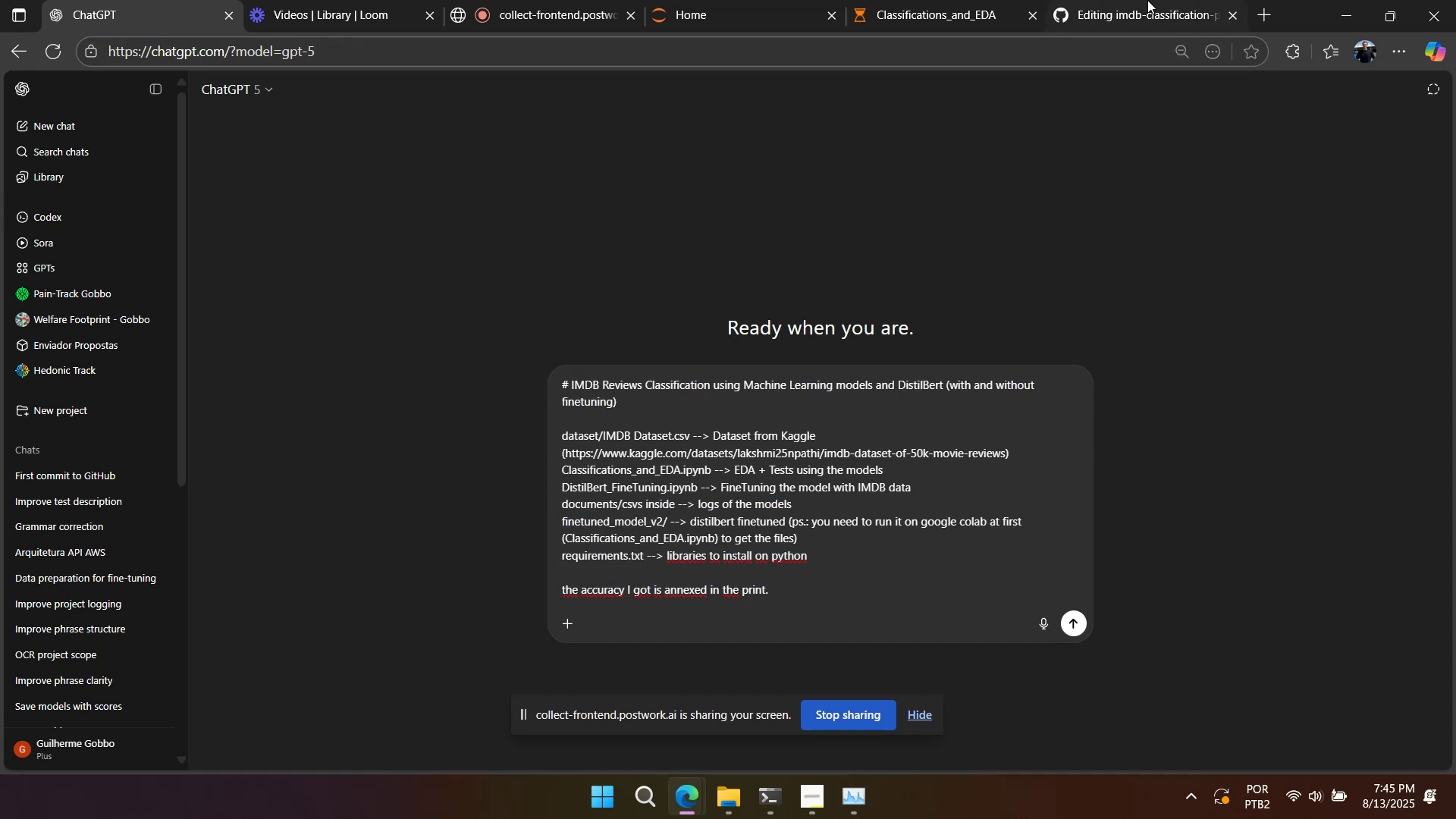 
left_click([1145, 5])
 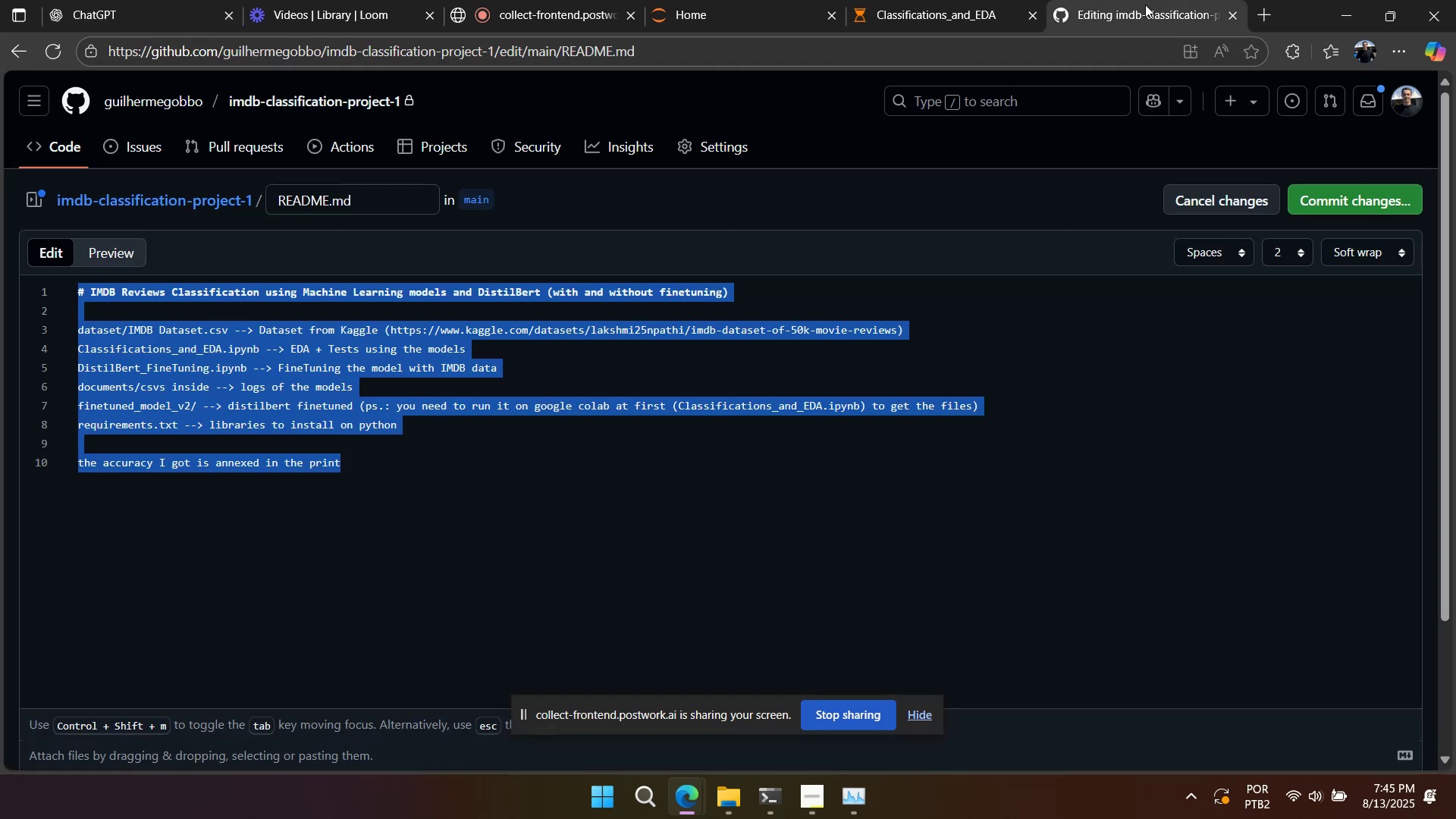 
key(PrintScreen)
 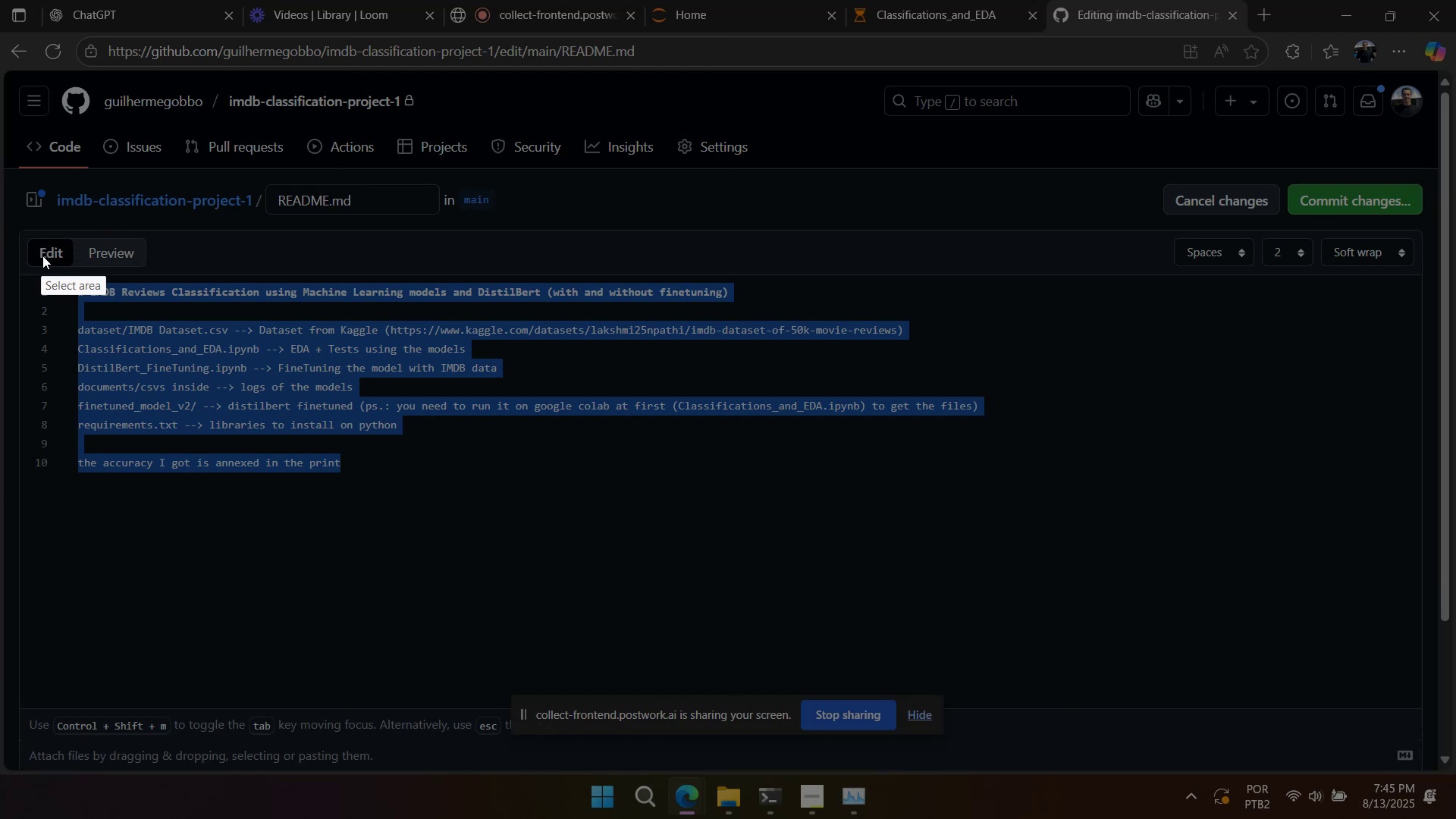 
left_click_drag(start_coordinate=[123, 218], to_coordinate=[269, 293])
 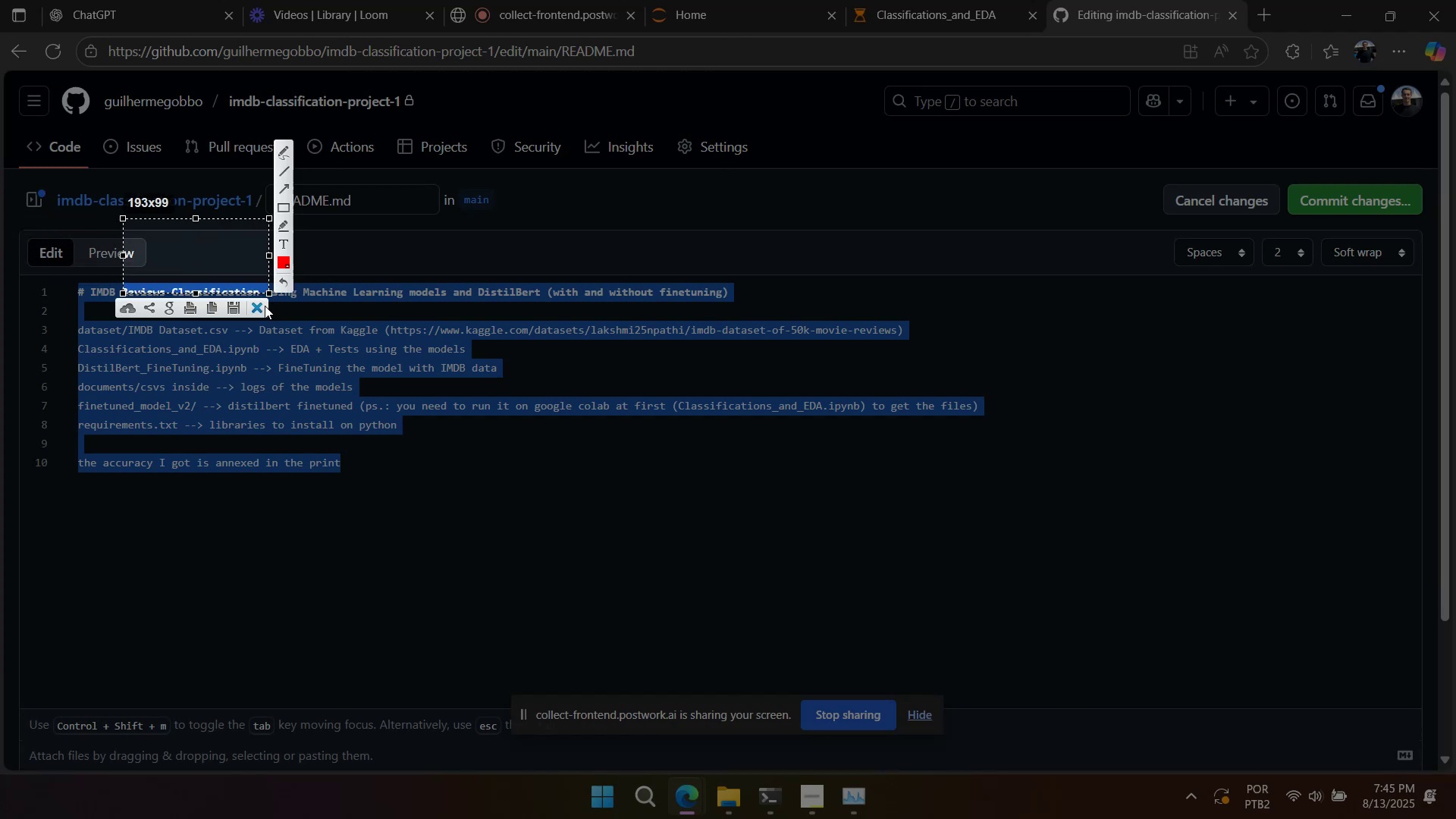 
left_click([263, 305])
 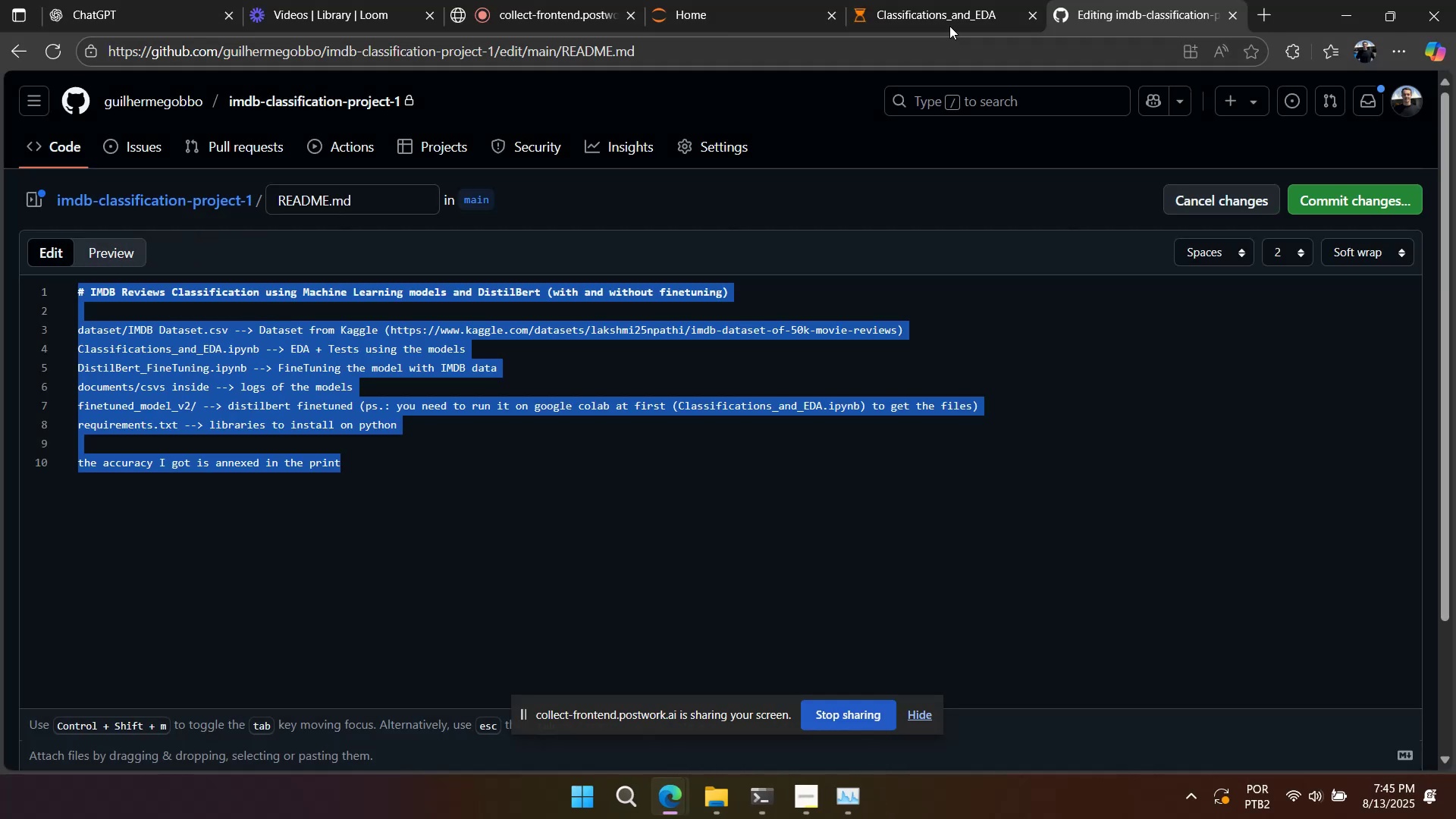 
left_click([952, 18])
 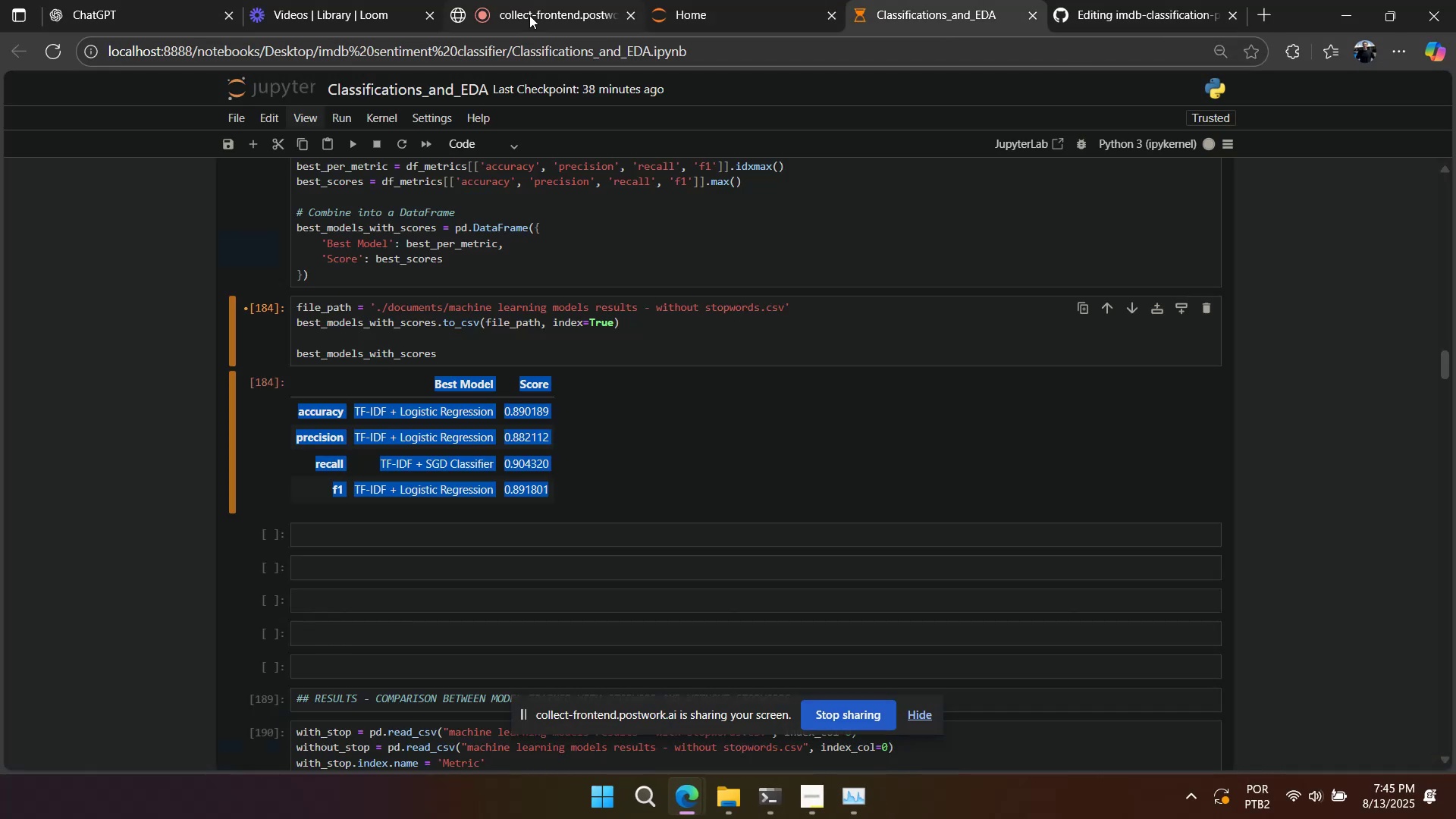 
left_click([520, 14])
 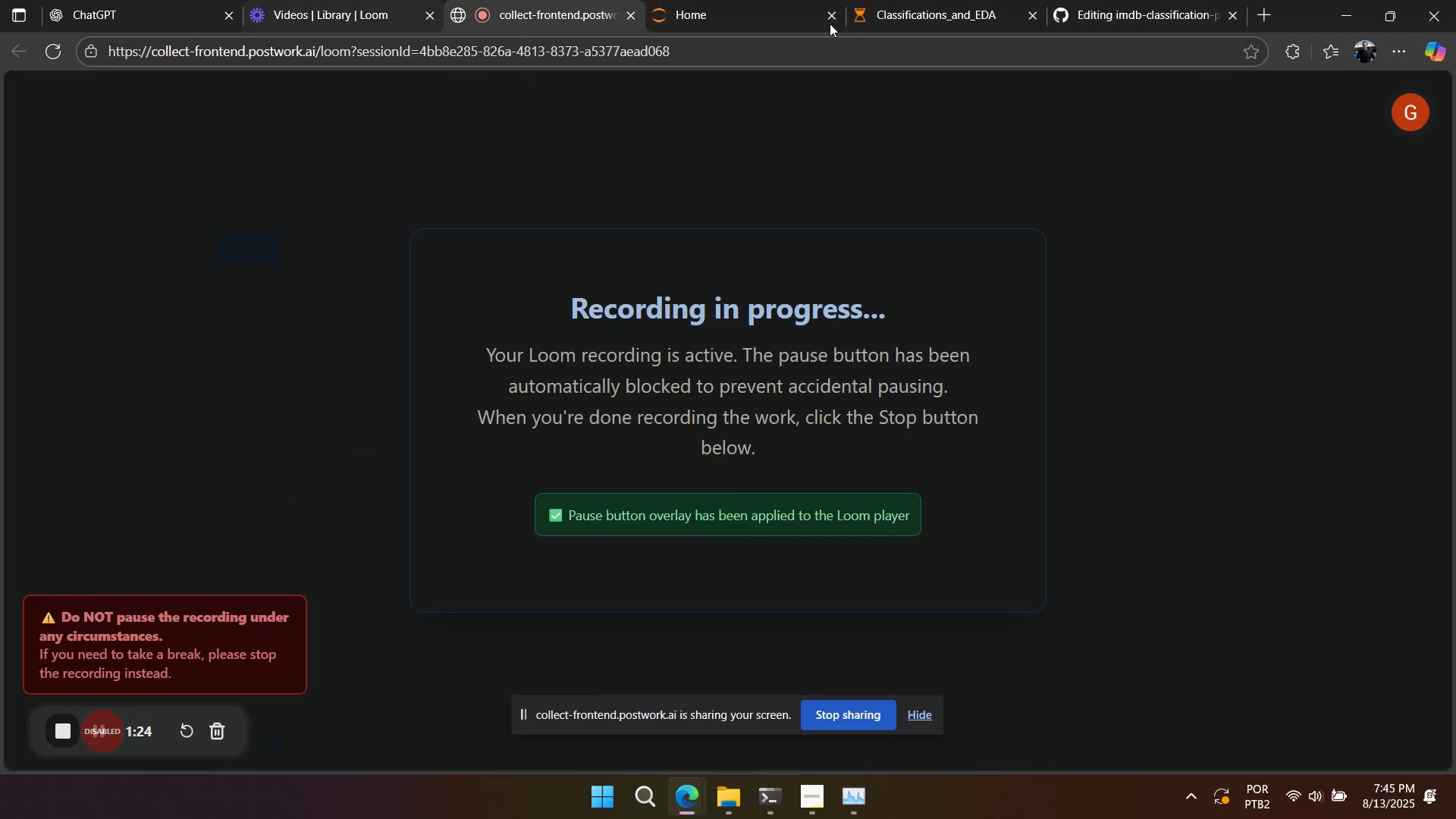 
left_click([1131, 24])
 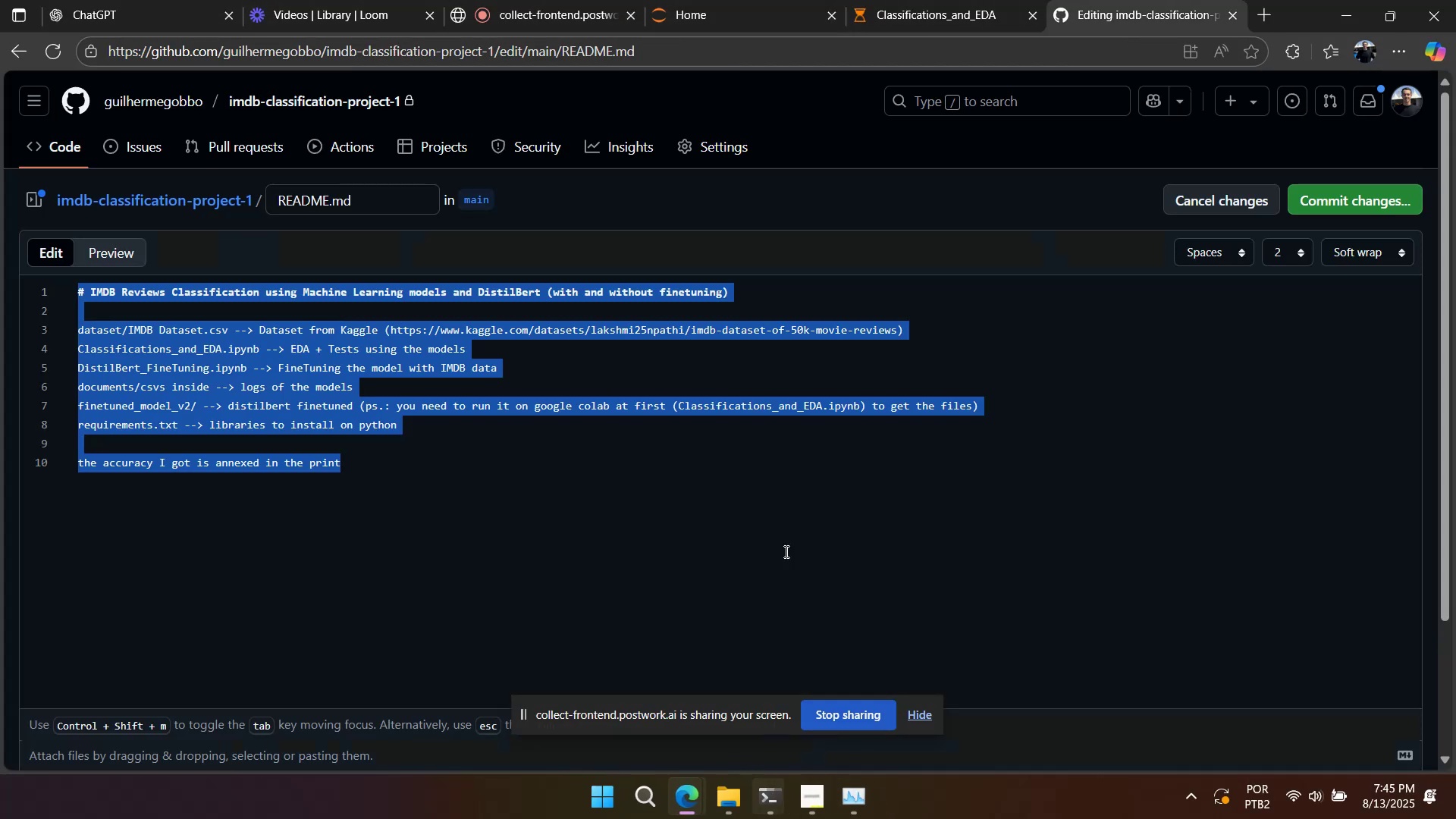 
left_click([912, 27])
 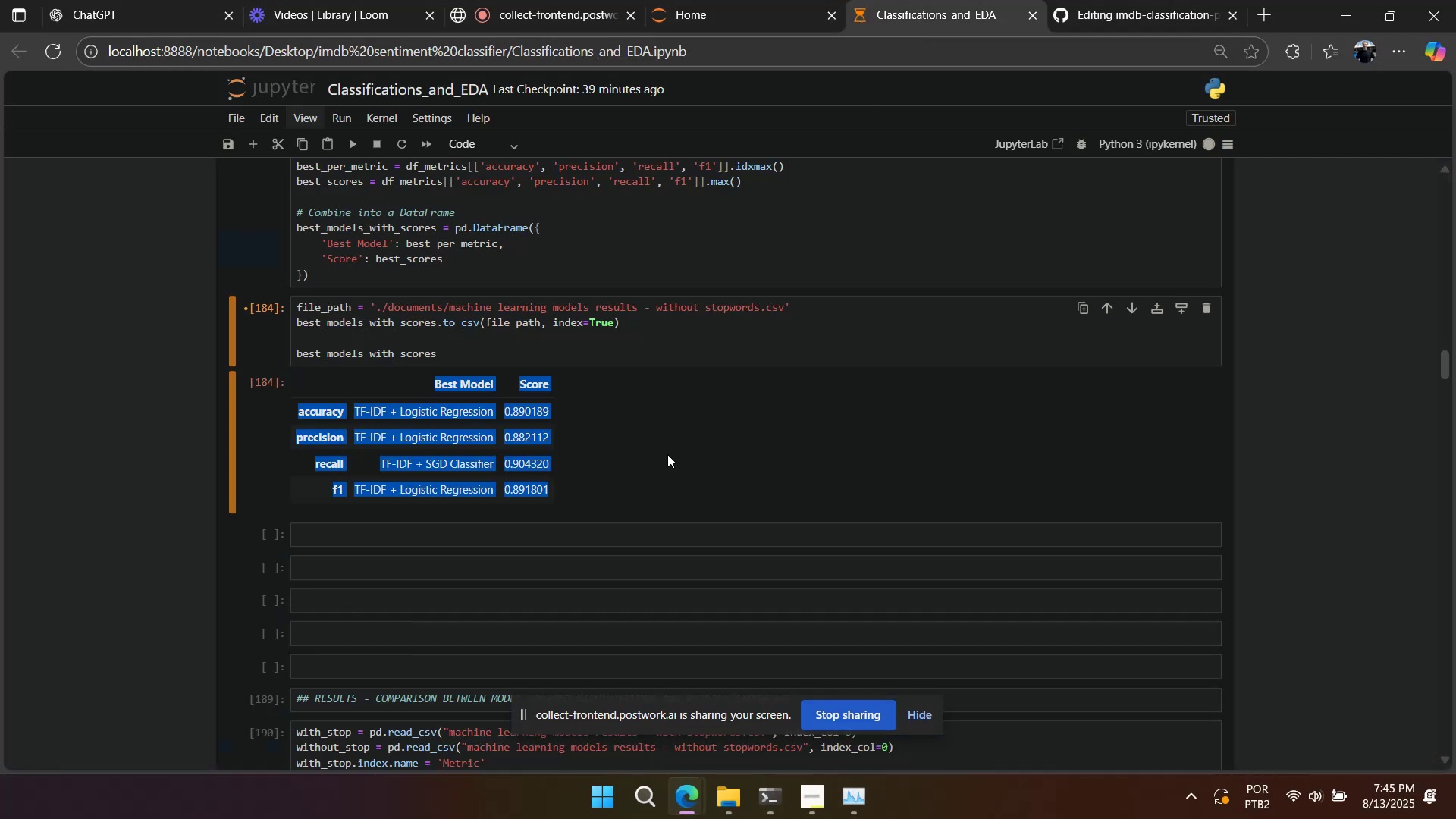 
left_click([677, 438])
 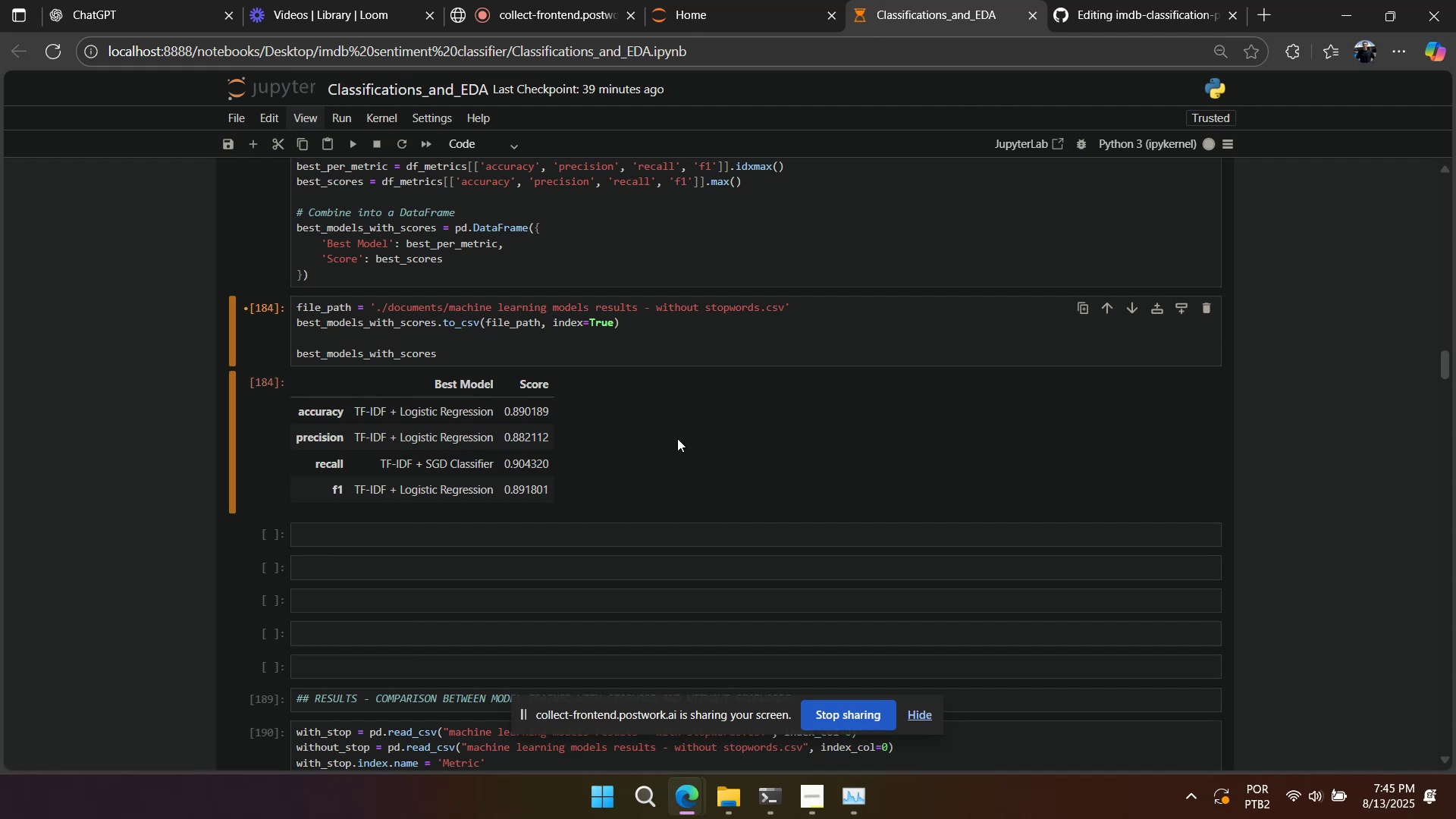 
key(PrintScreen)
 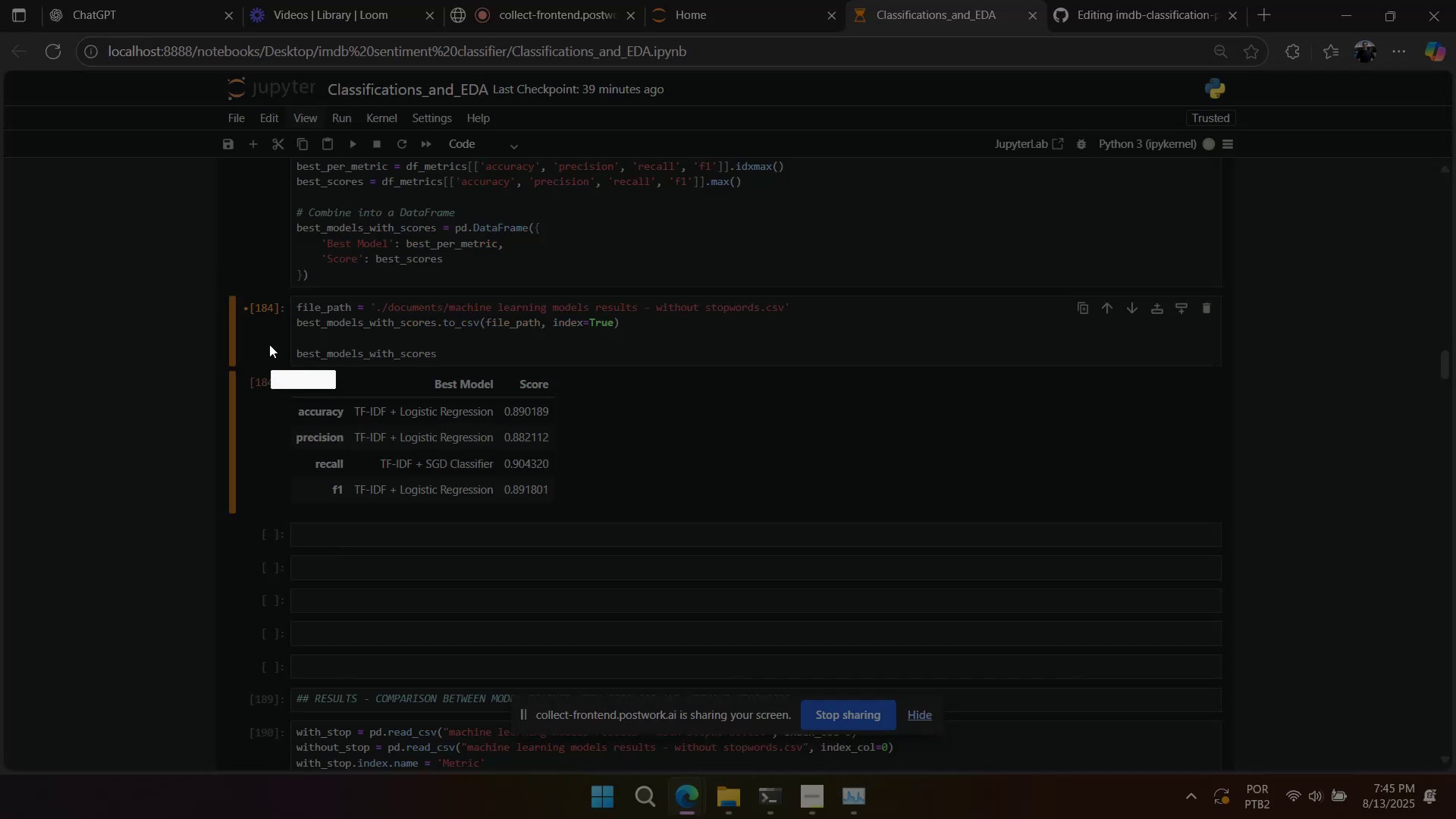 
left_click_drag(start_coordinate=[232, 365], to_coordinate=[639, 522])
 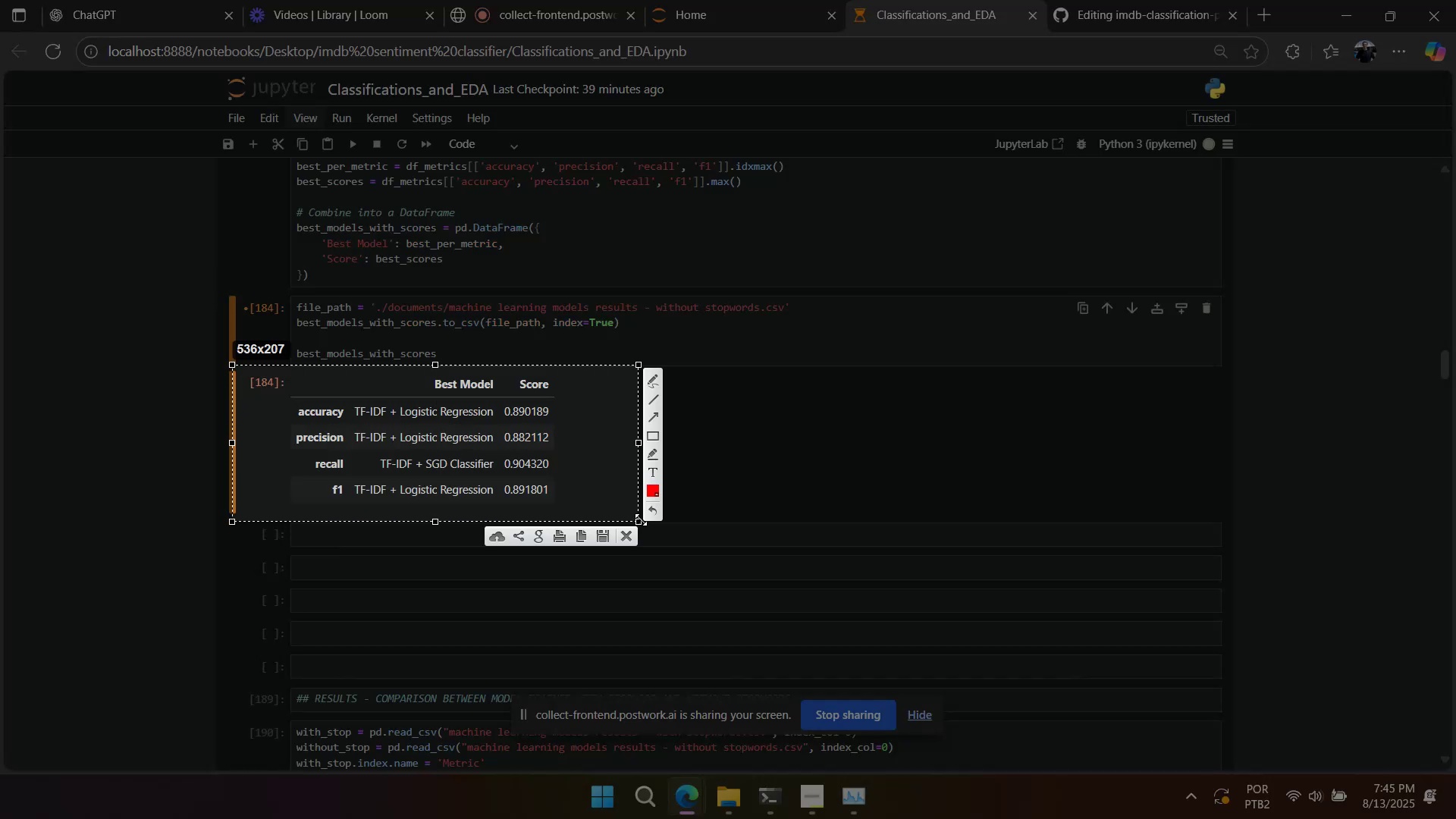 
key(Control+C)
 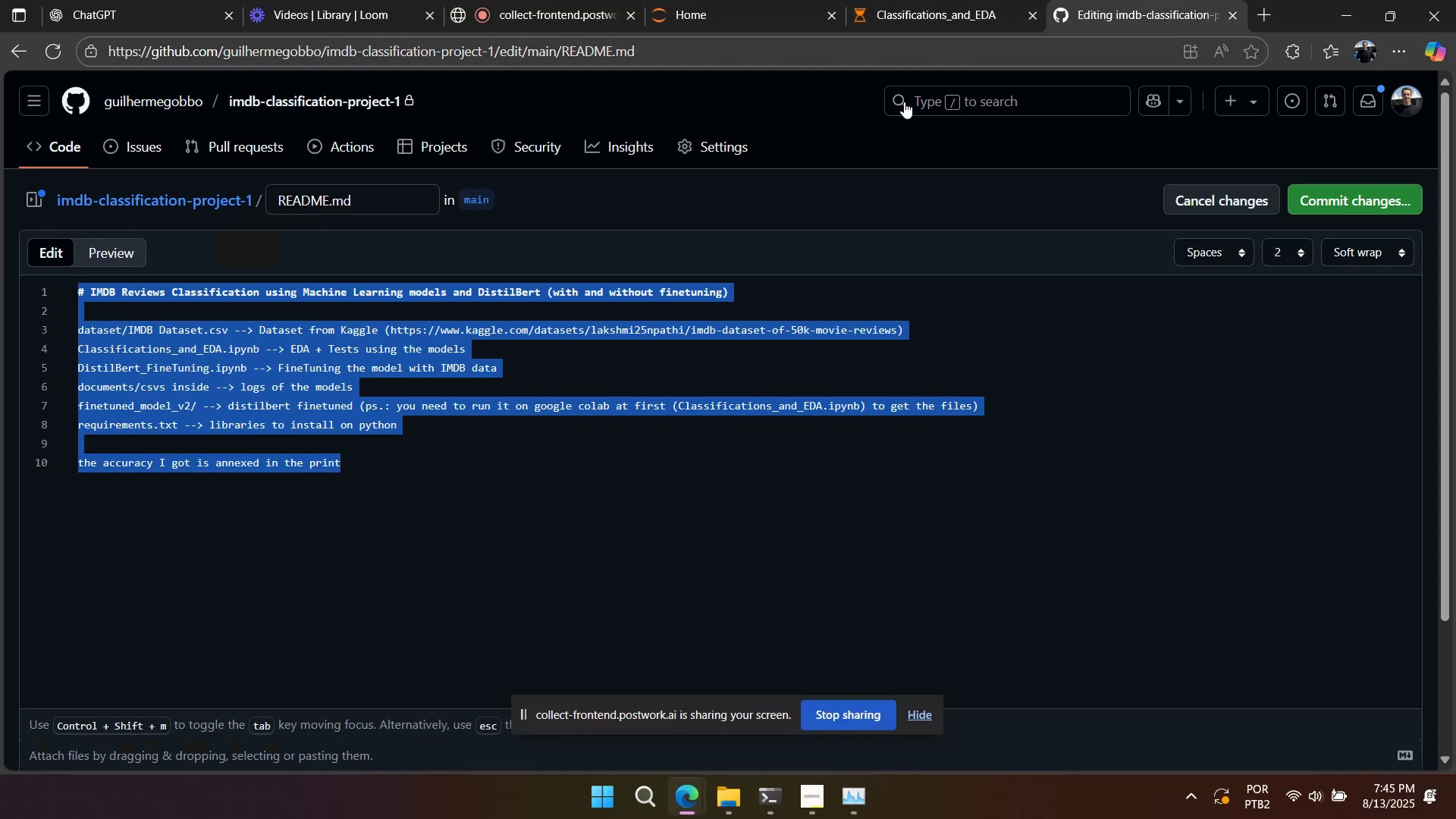 
left_click([398, 488])
 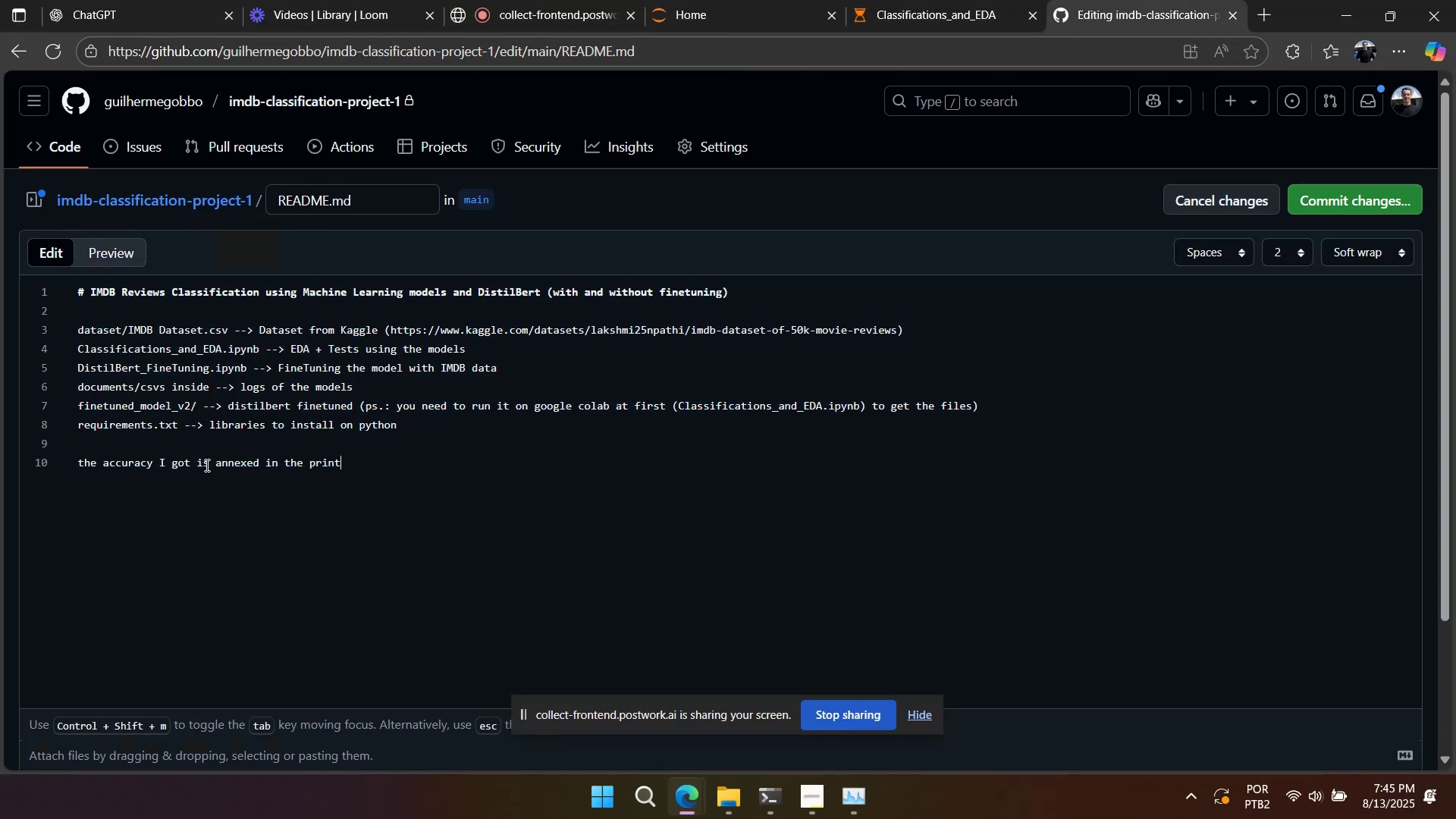 
type(with `common` machine learning models )
 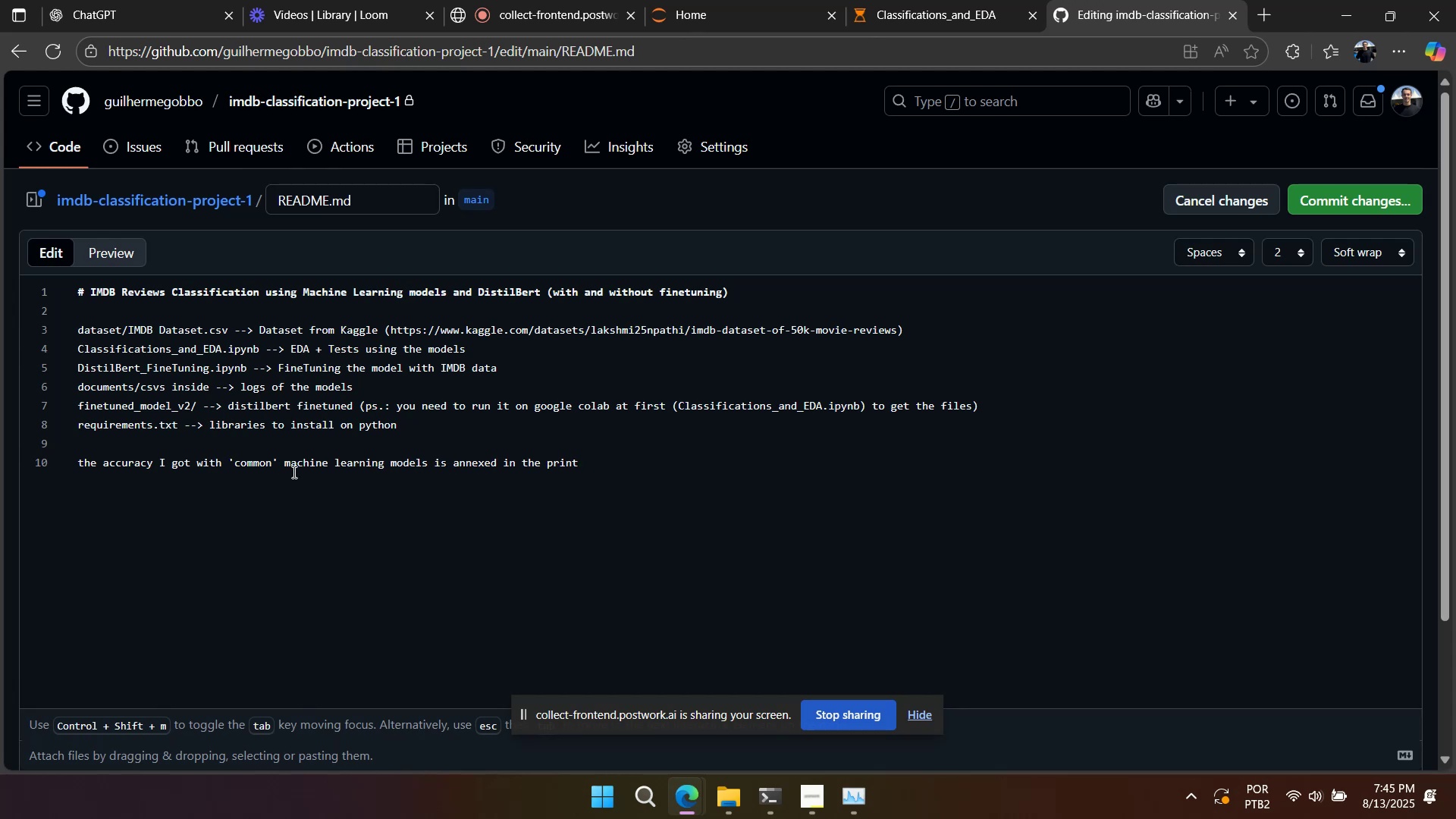 
left_click([661, 491])
 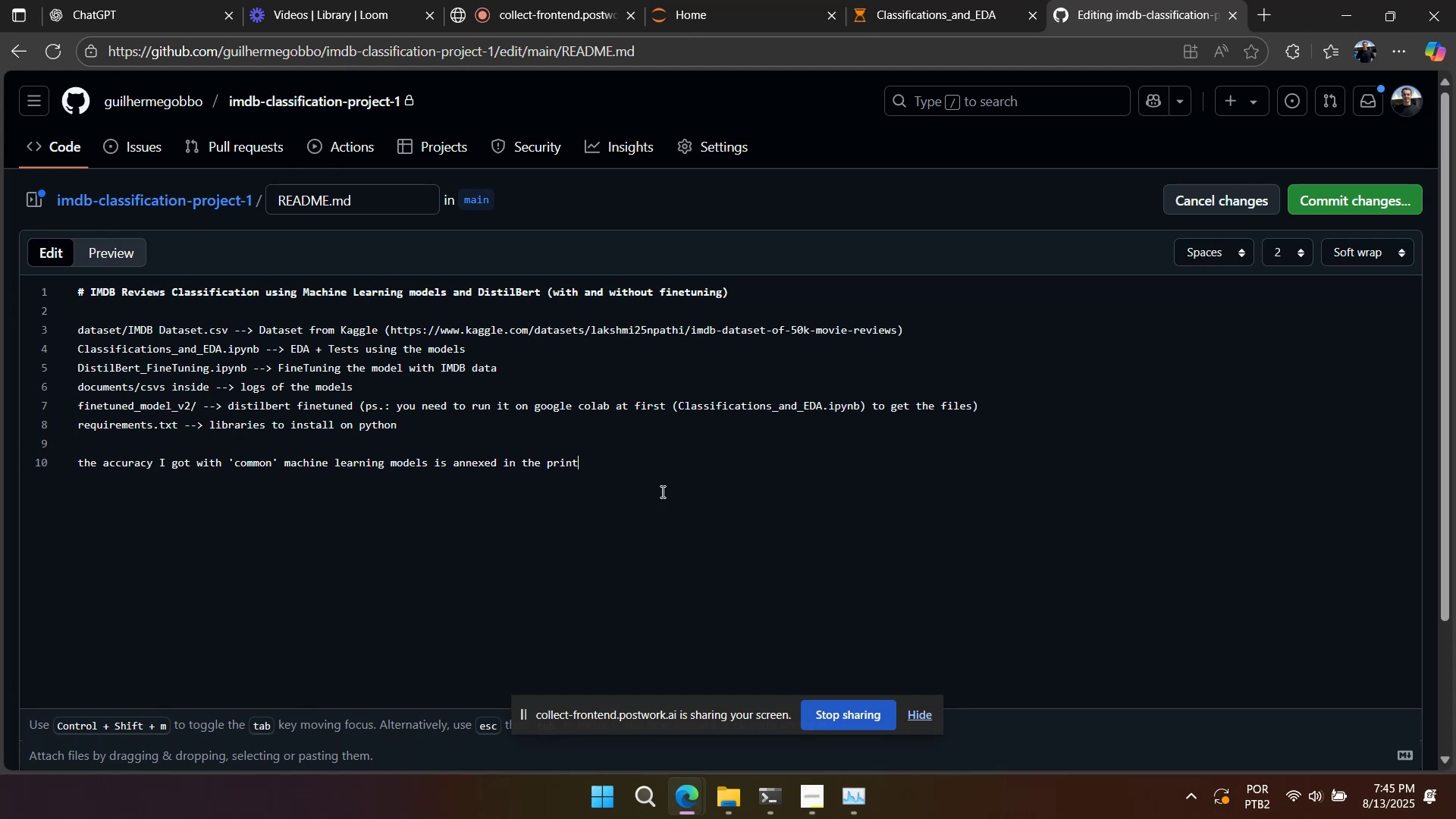 
key(Control+V)
 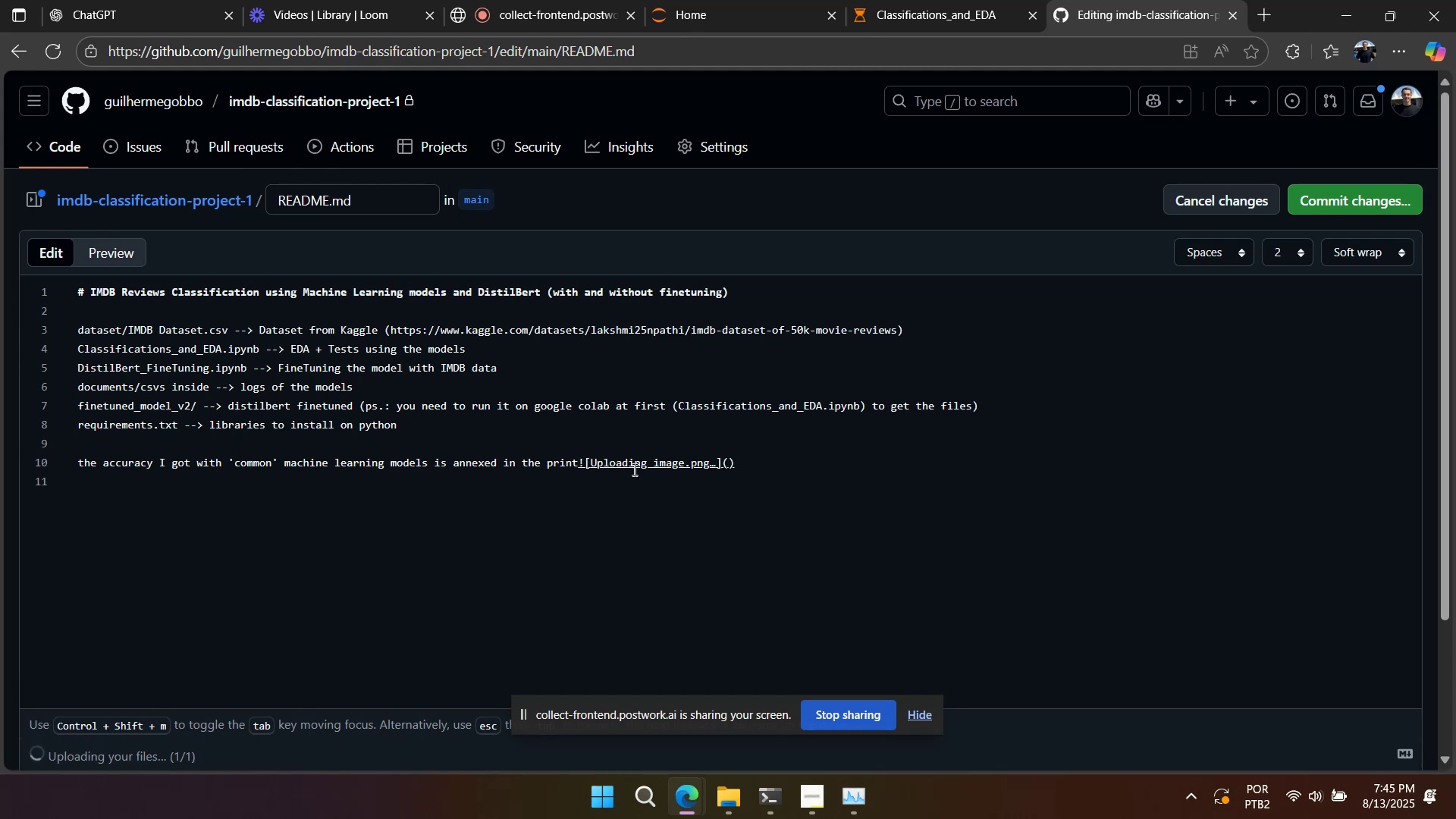 
key(Control+ControlLeft)
 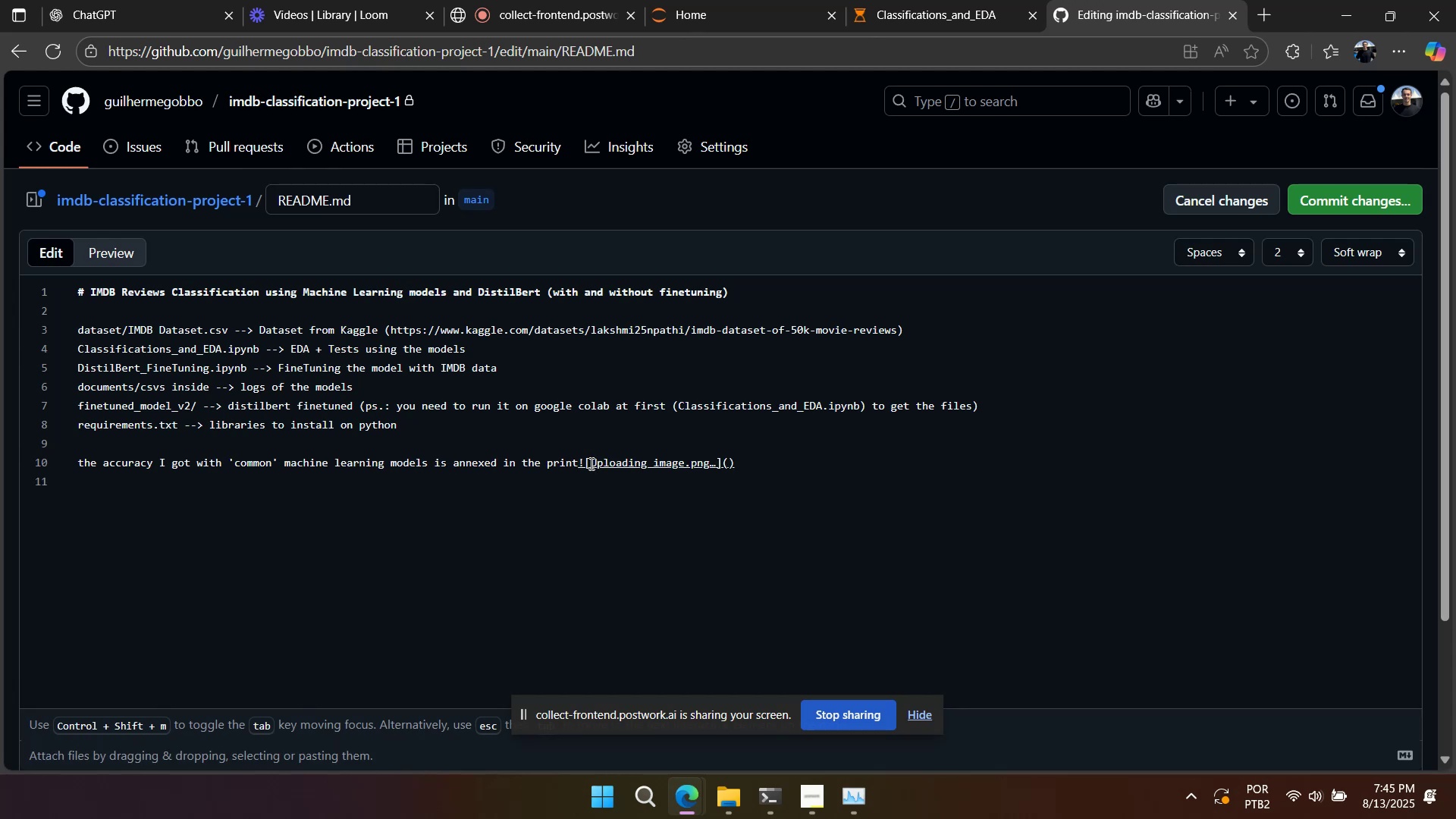 
key(Control+Z)
 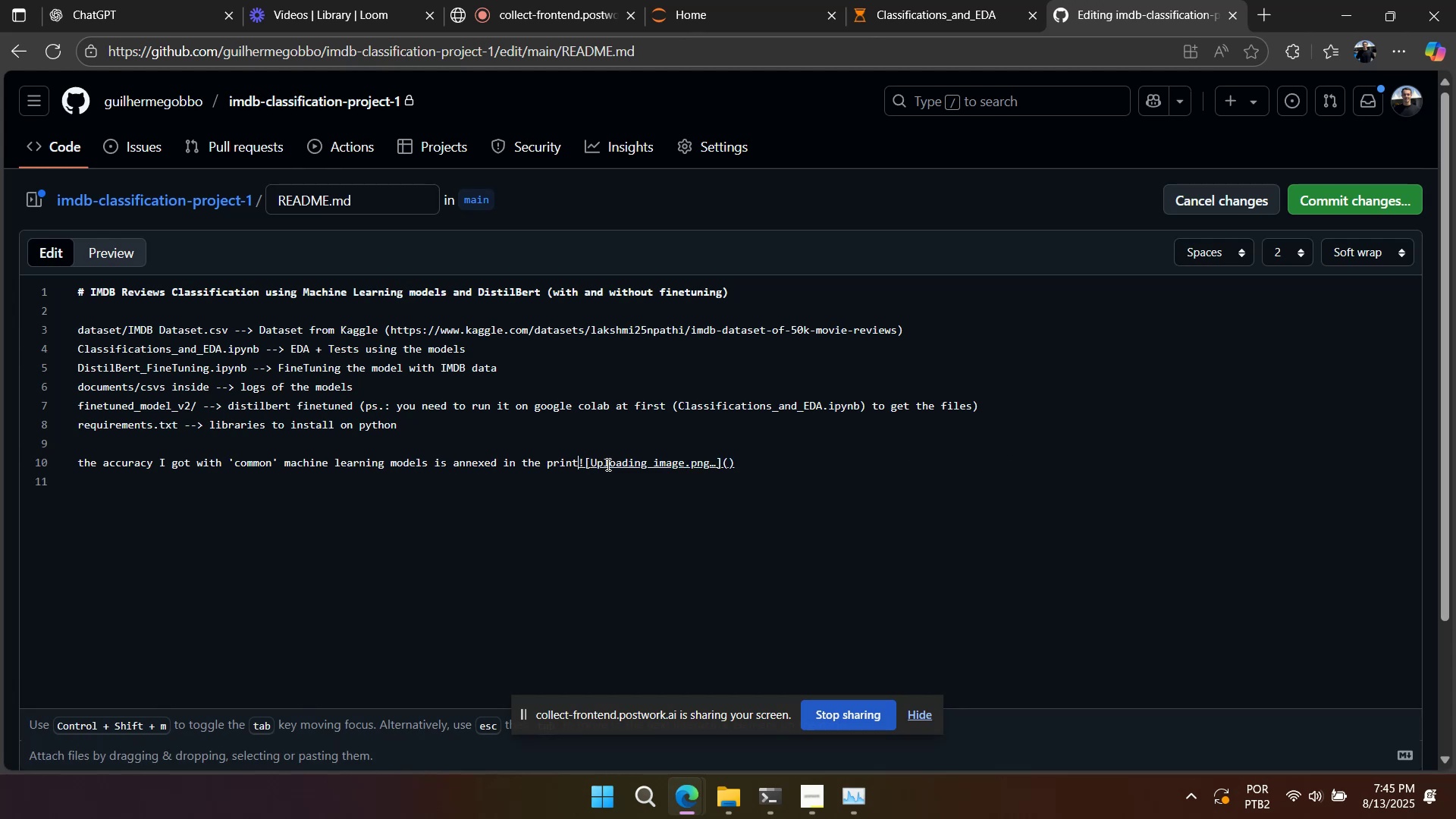 
key(Control+Z)
 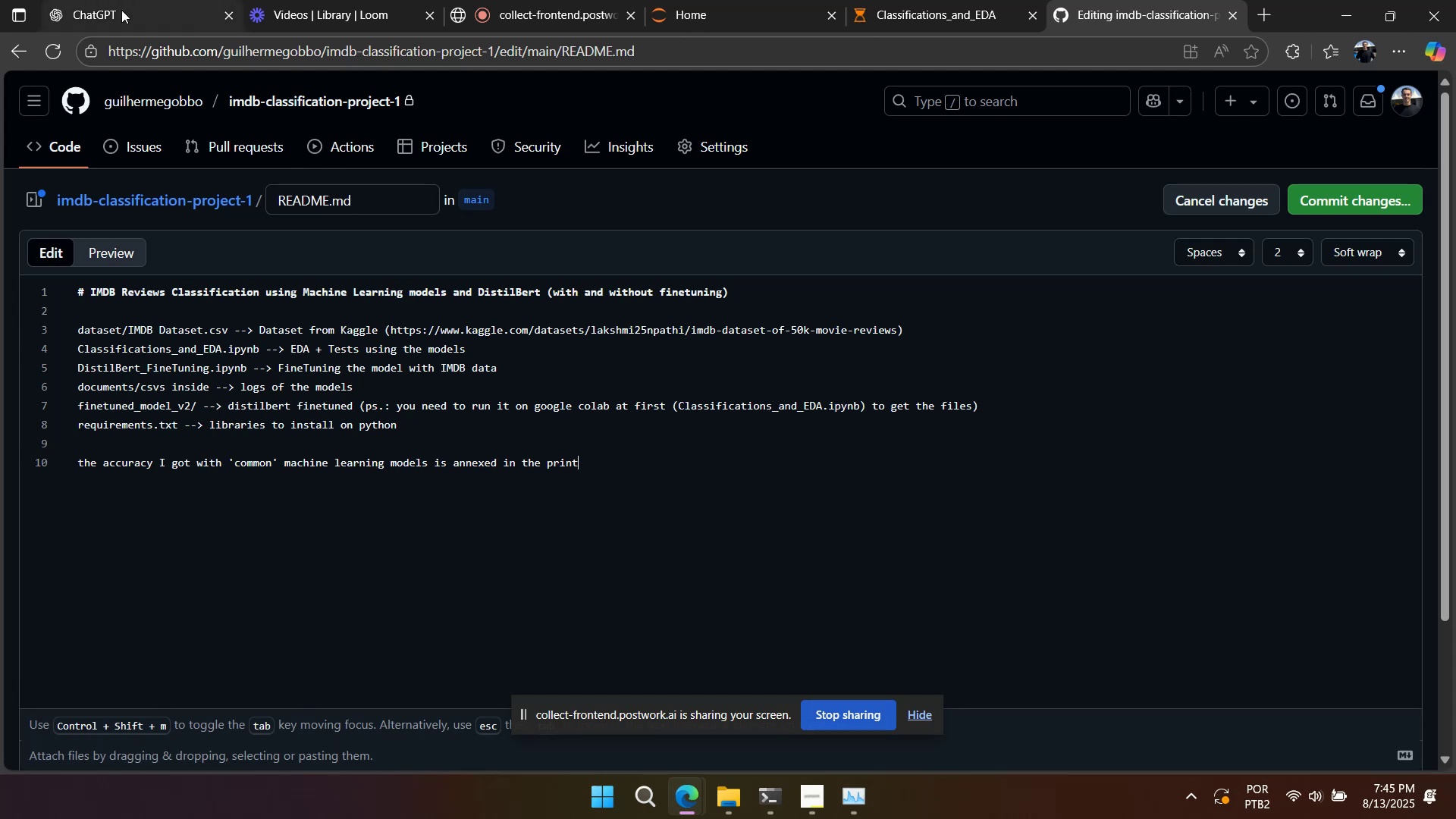 
double_click([644, 482])
 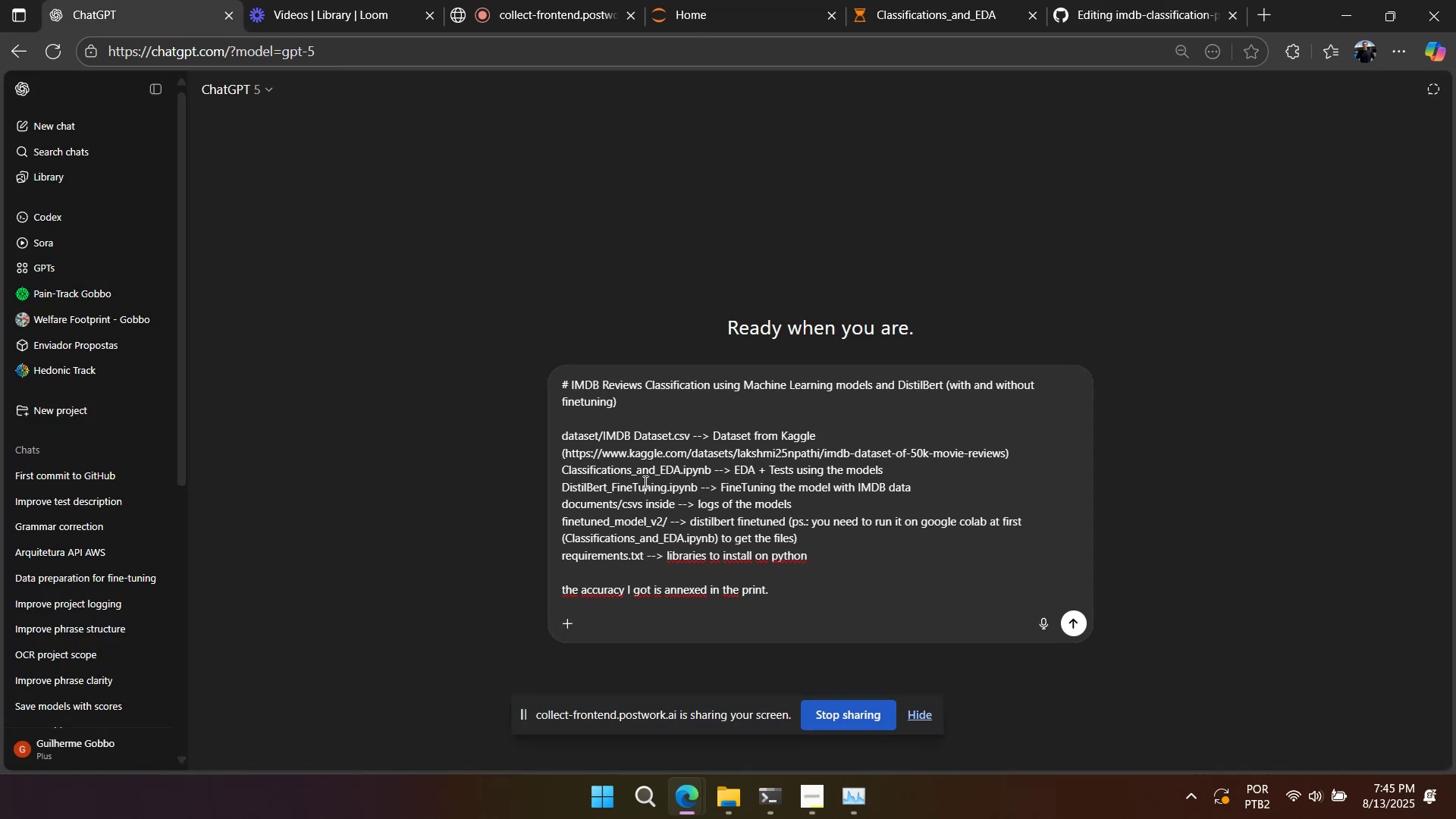 
key(Control+V)
 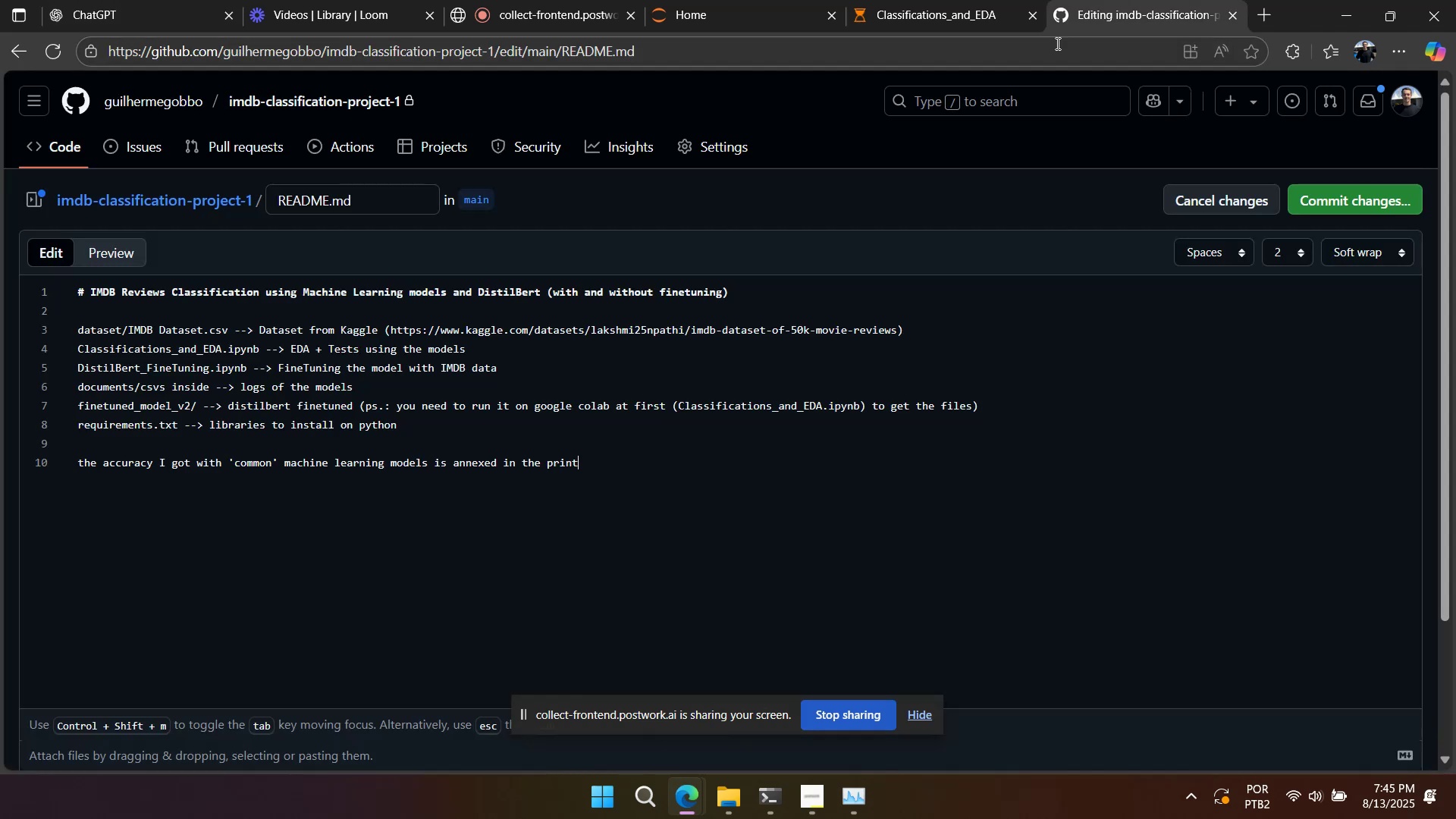 
double_click([588, 431])
 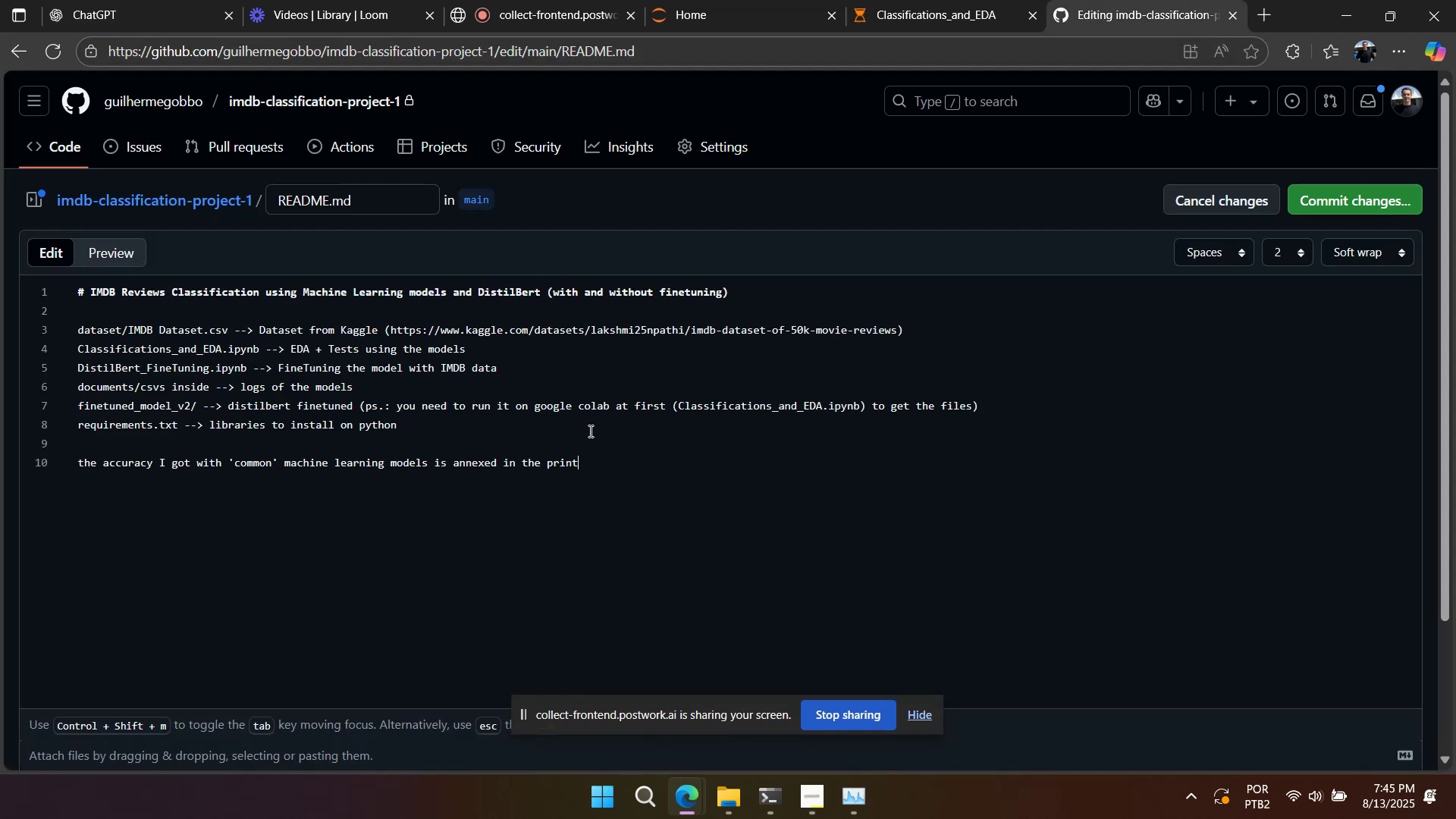 
key(Control+A)
 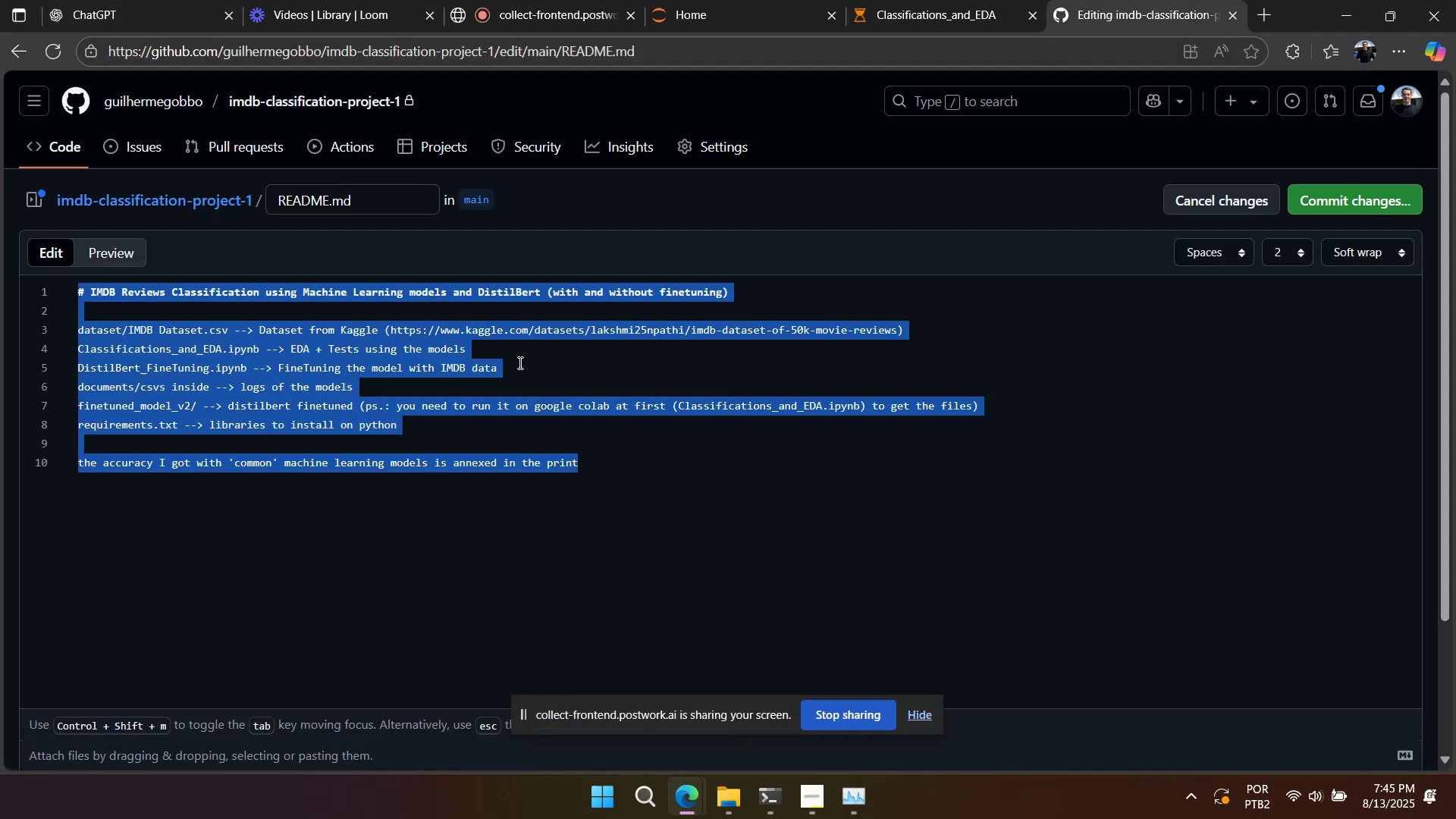 
key(Control+C)
 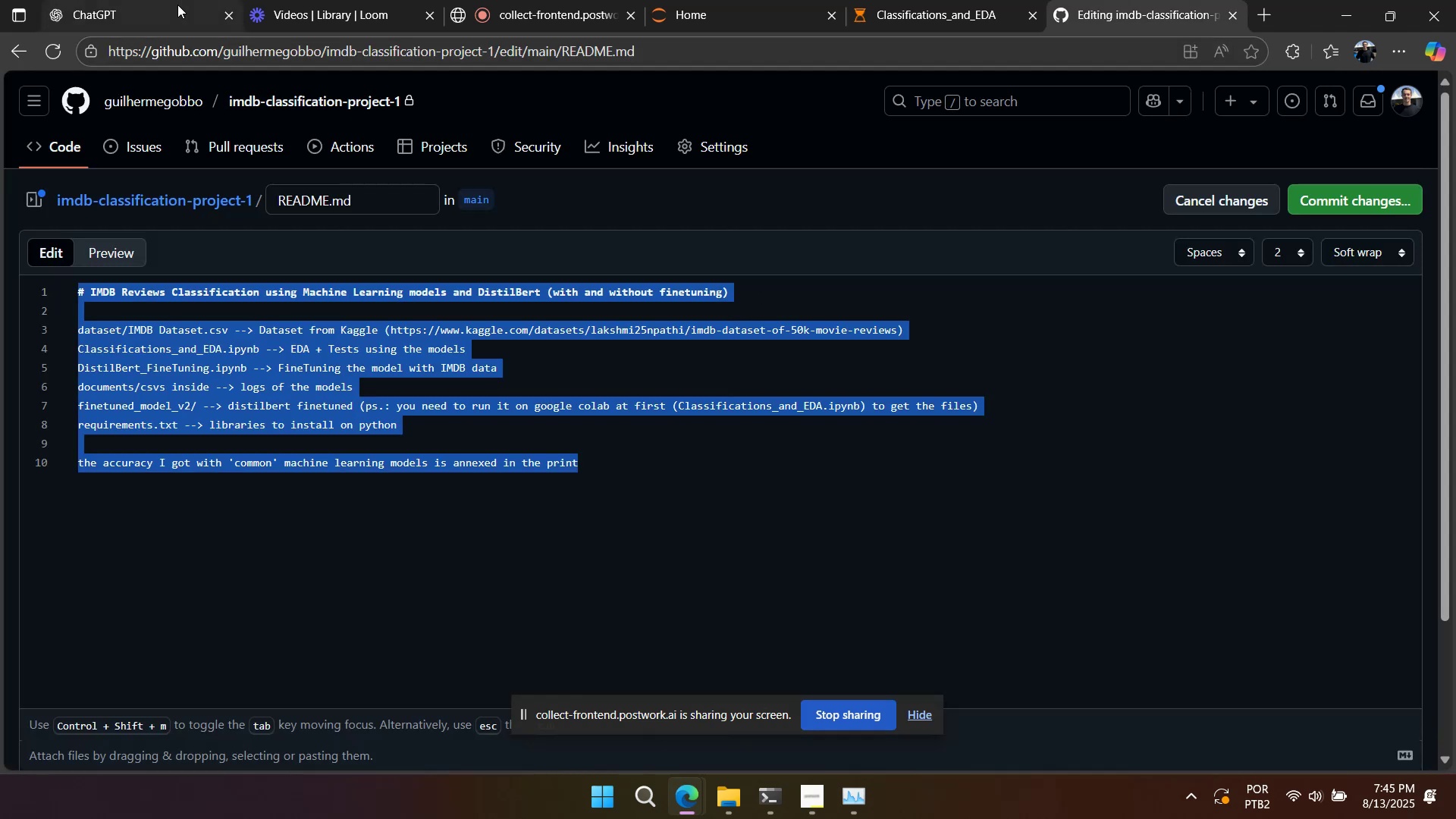 
key(Control+C)
 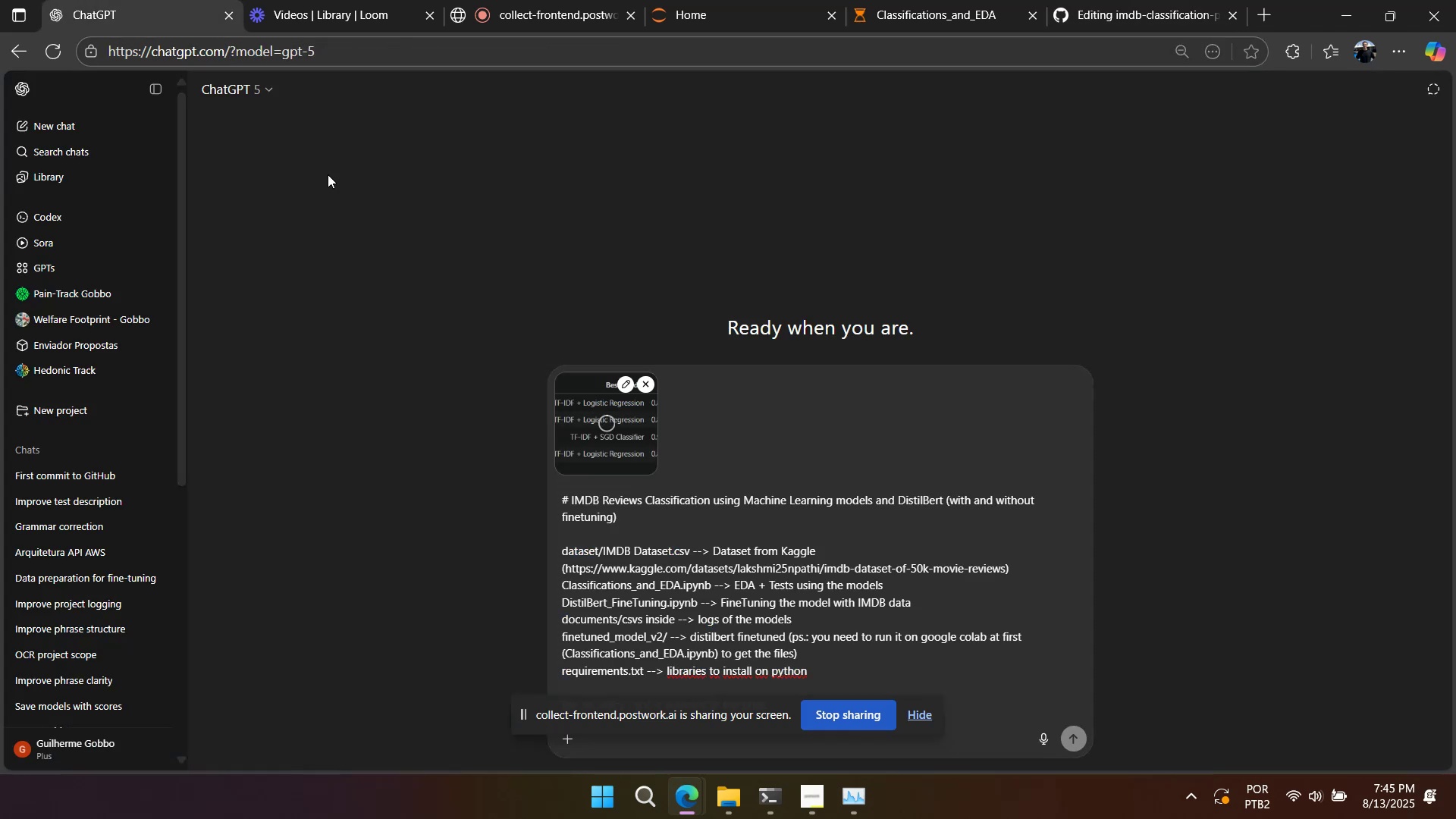 
double_click([604, 566])
 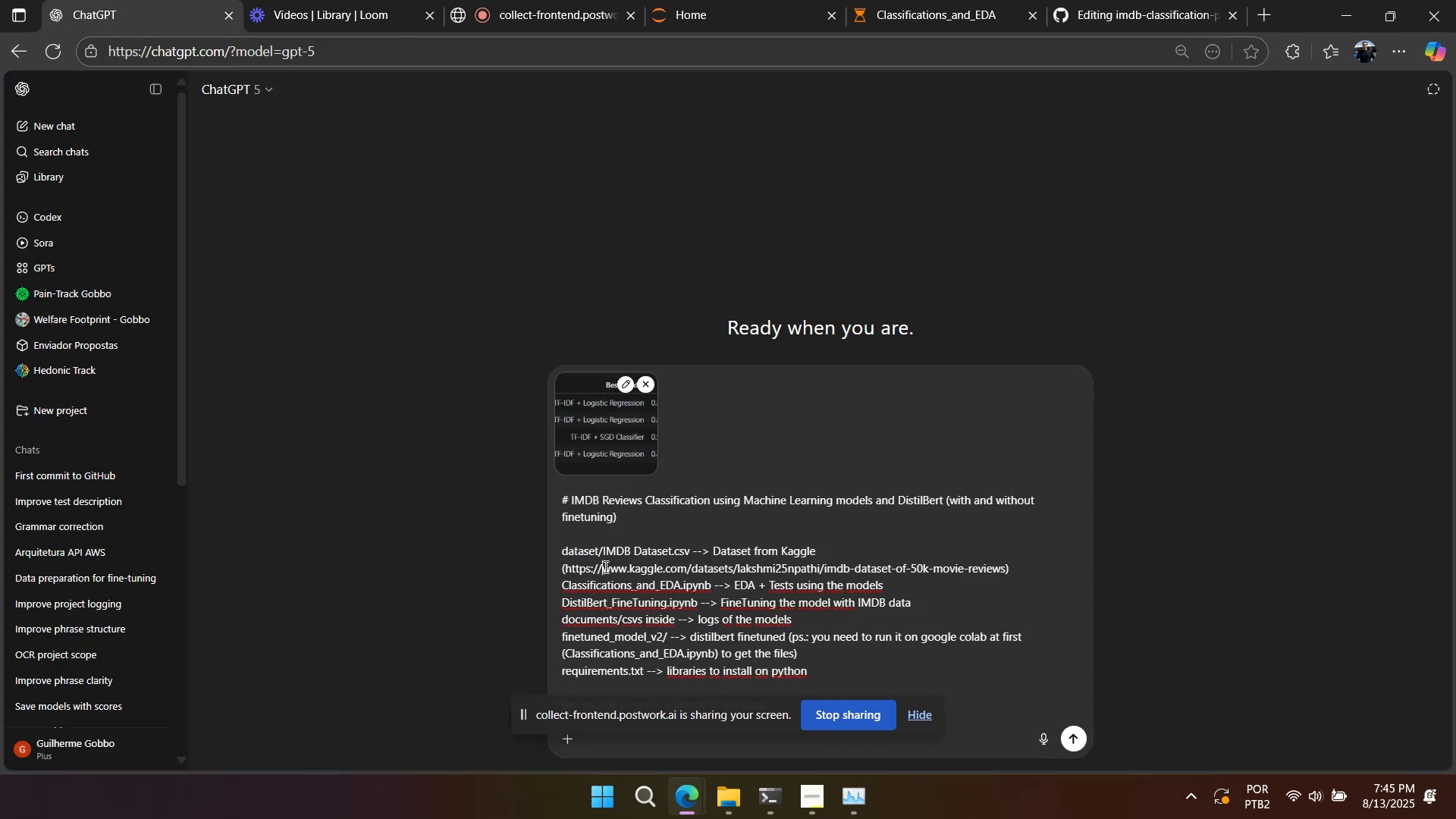 
key(Control+A)
 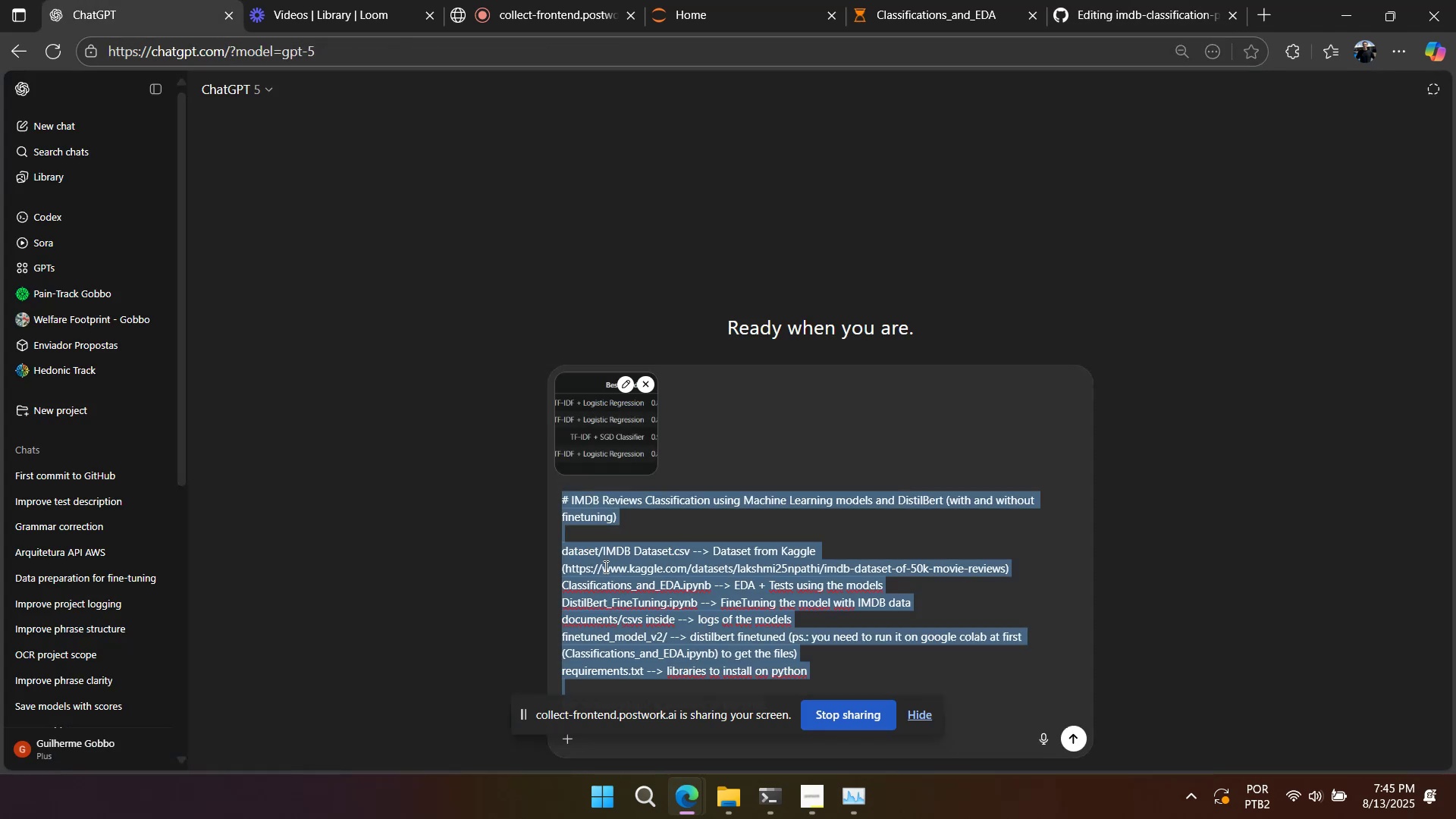 
key(Control+V)
 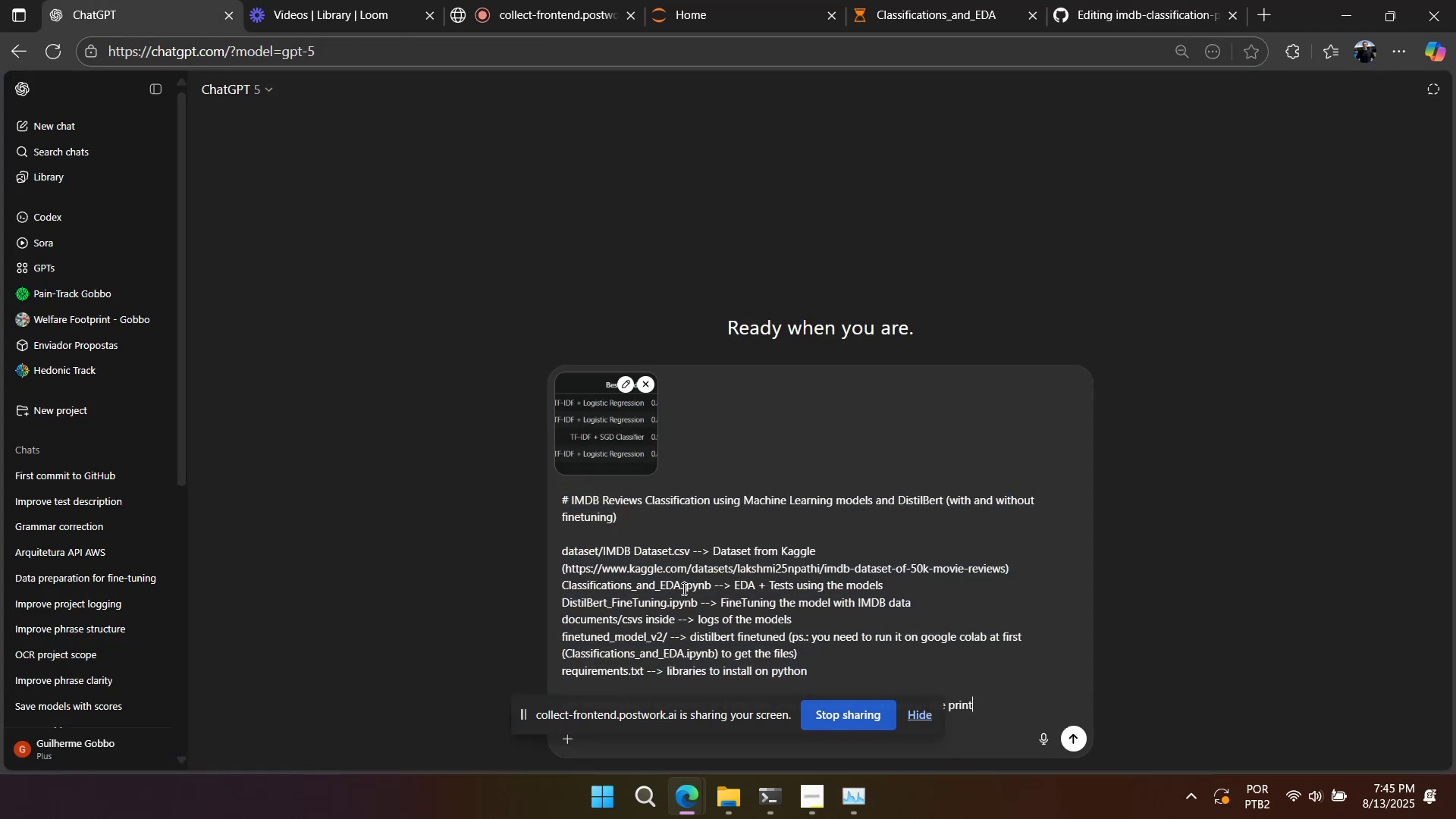 
scroll: coordinate [697, 587], scroll_direction: down, amount: 5.0
 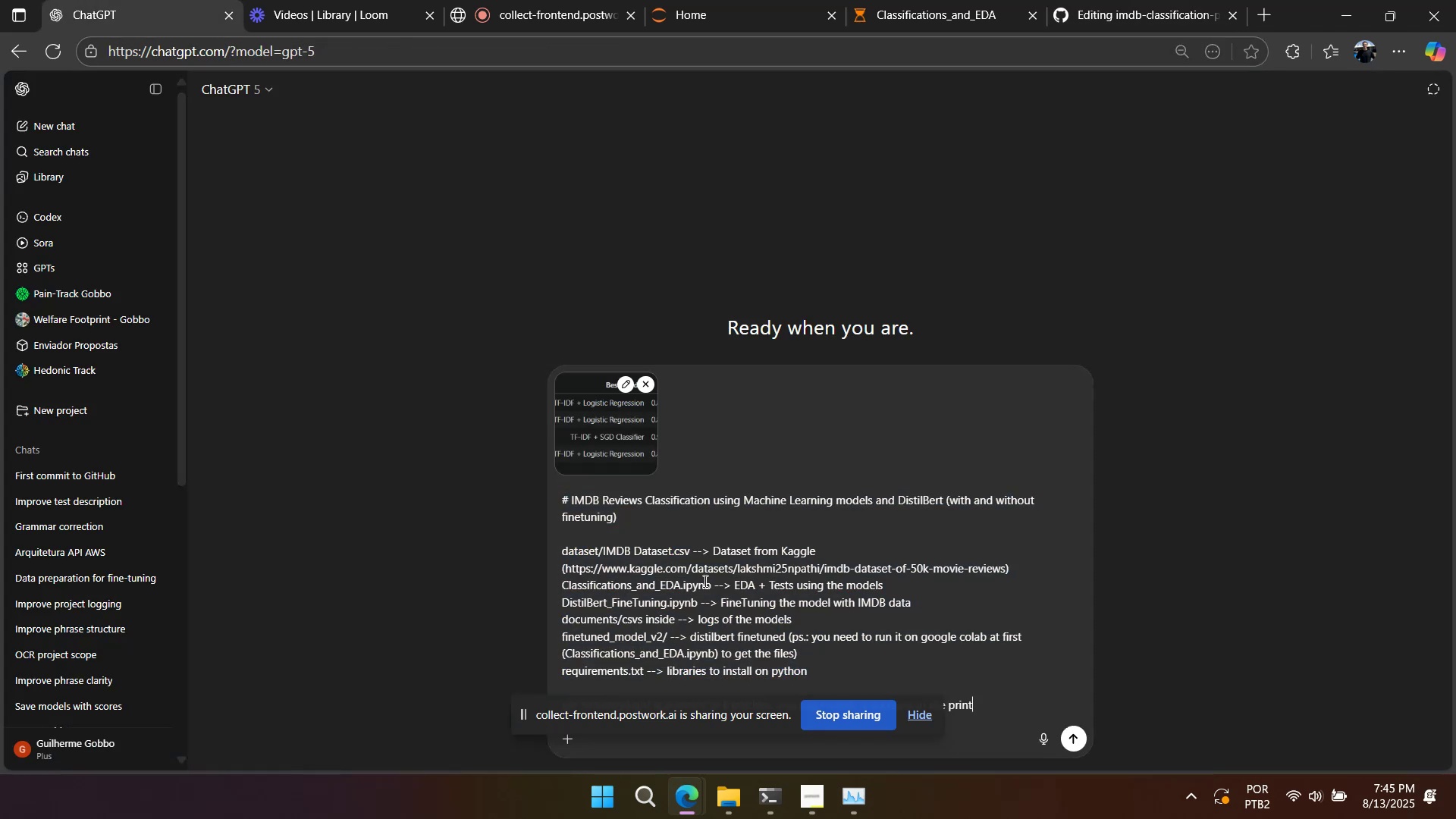 
key(Shift+Enter)
 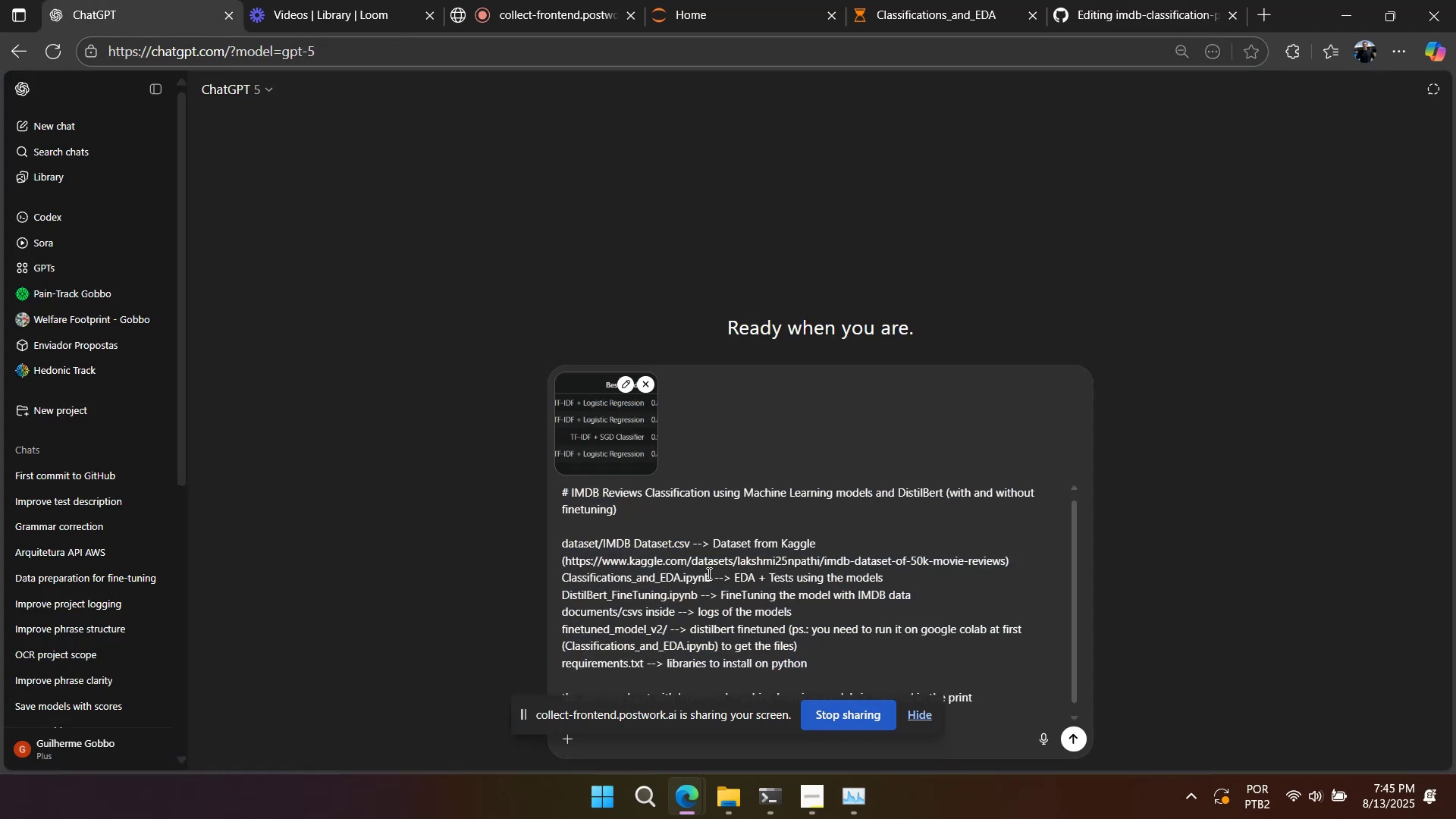 
key(Shift+Enter)
 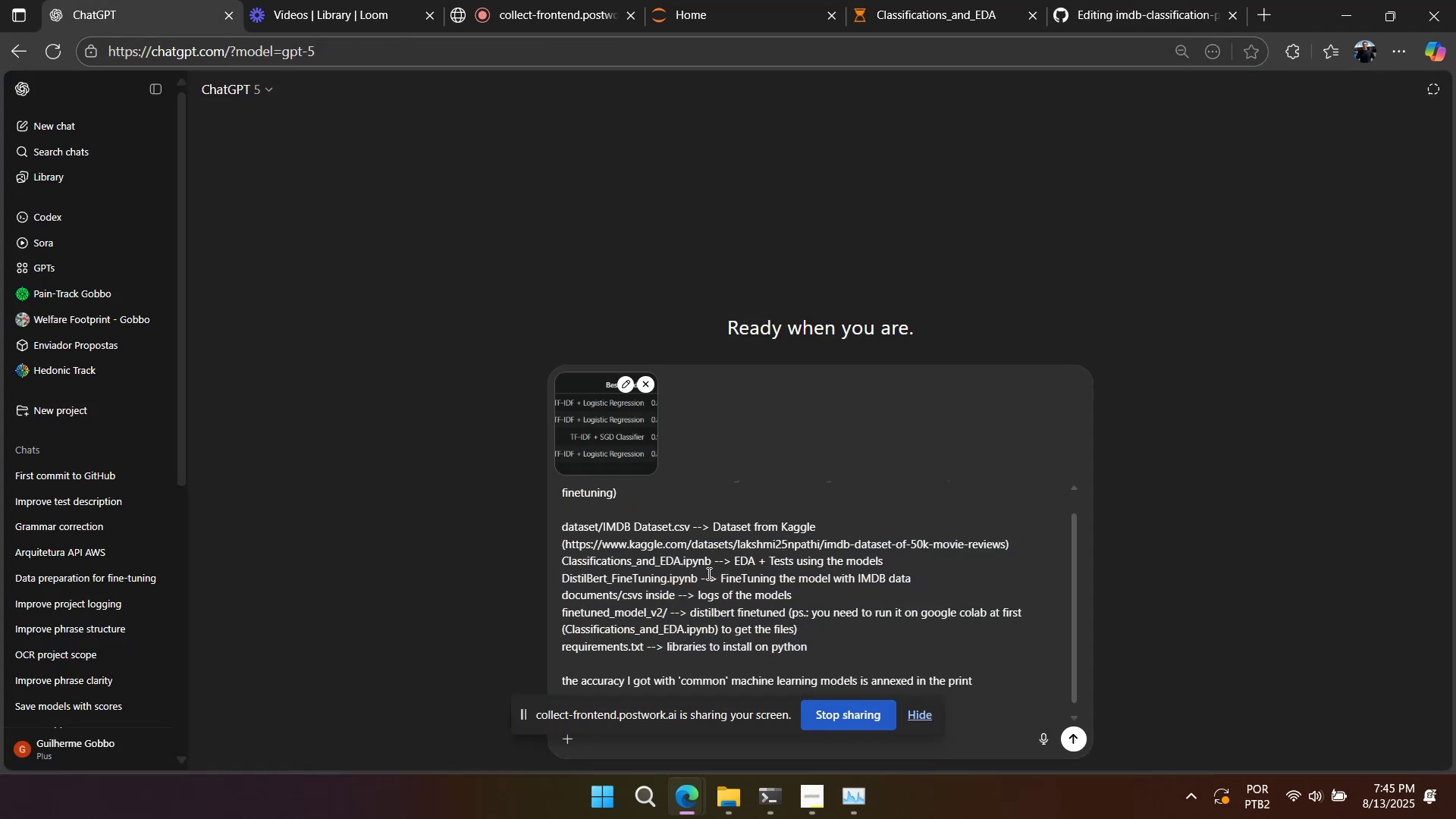 
type(And s)
key(Backspace)
type(lso h)
key(Backspace)
type(the ccuracy of the distilbert )
 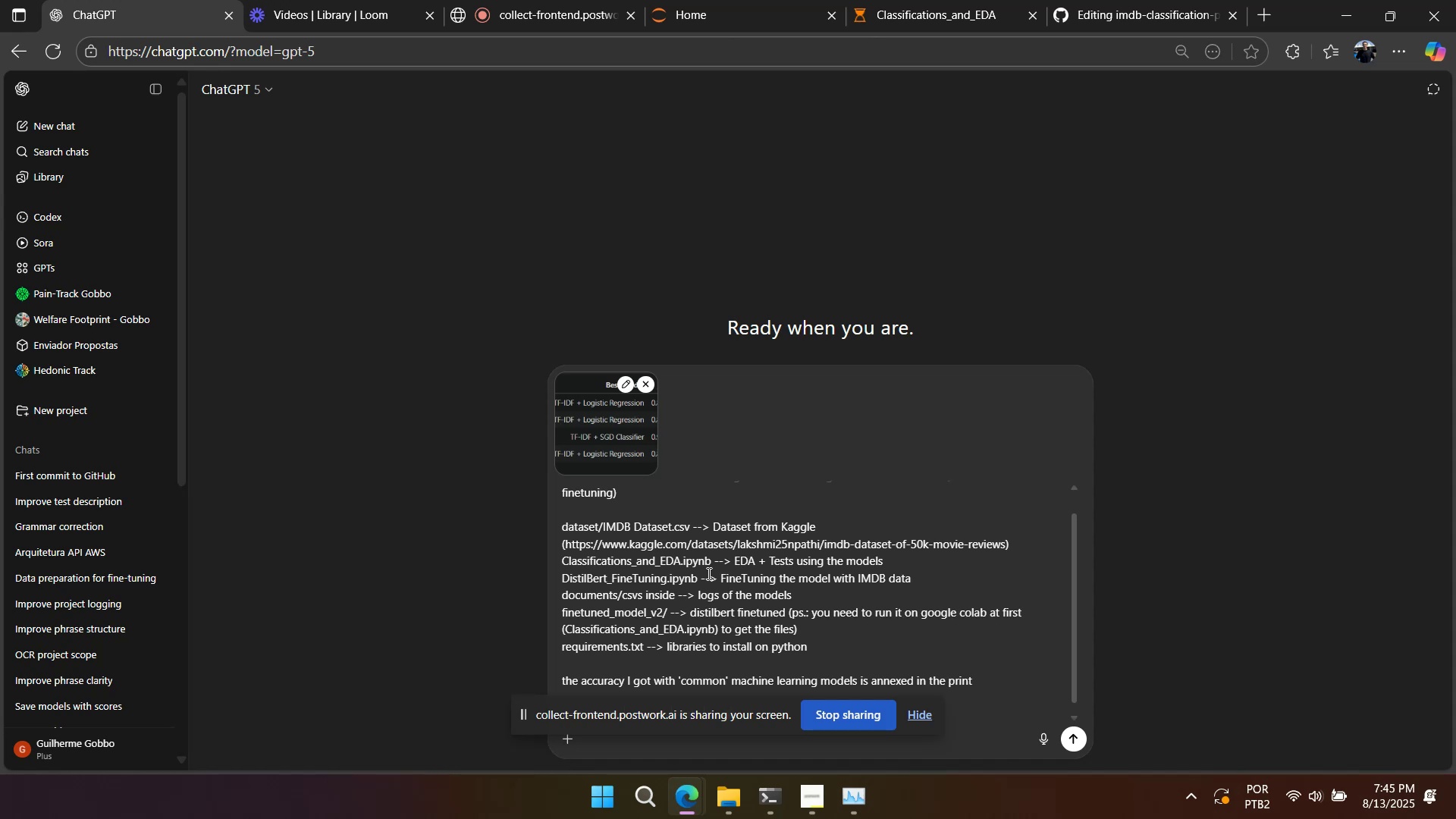 
wait(7.24)
 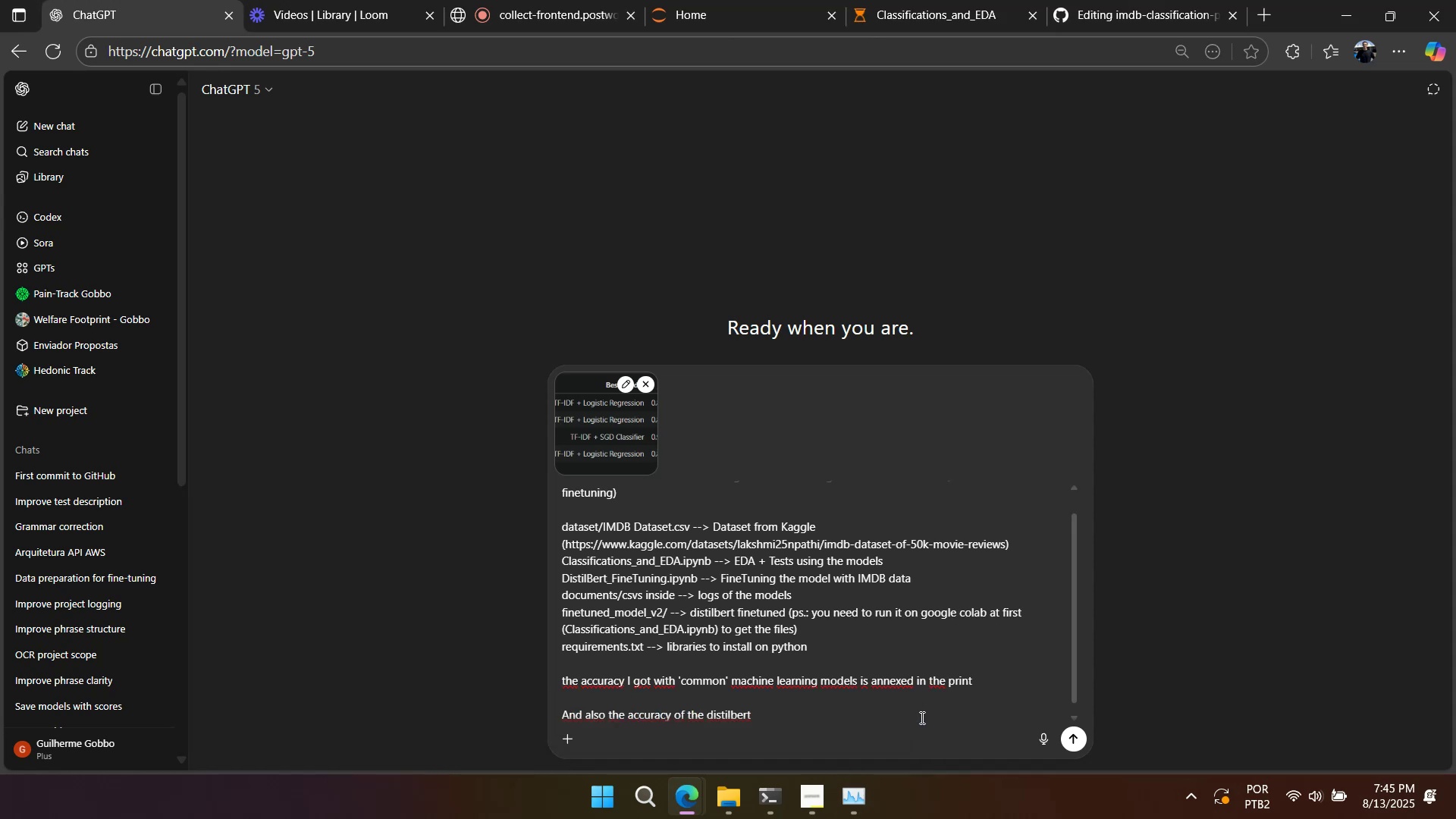 
type(an d)
key(Backspace)
key(Backspace)
type(d fine tuned version was? )
 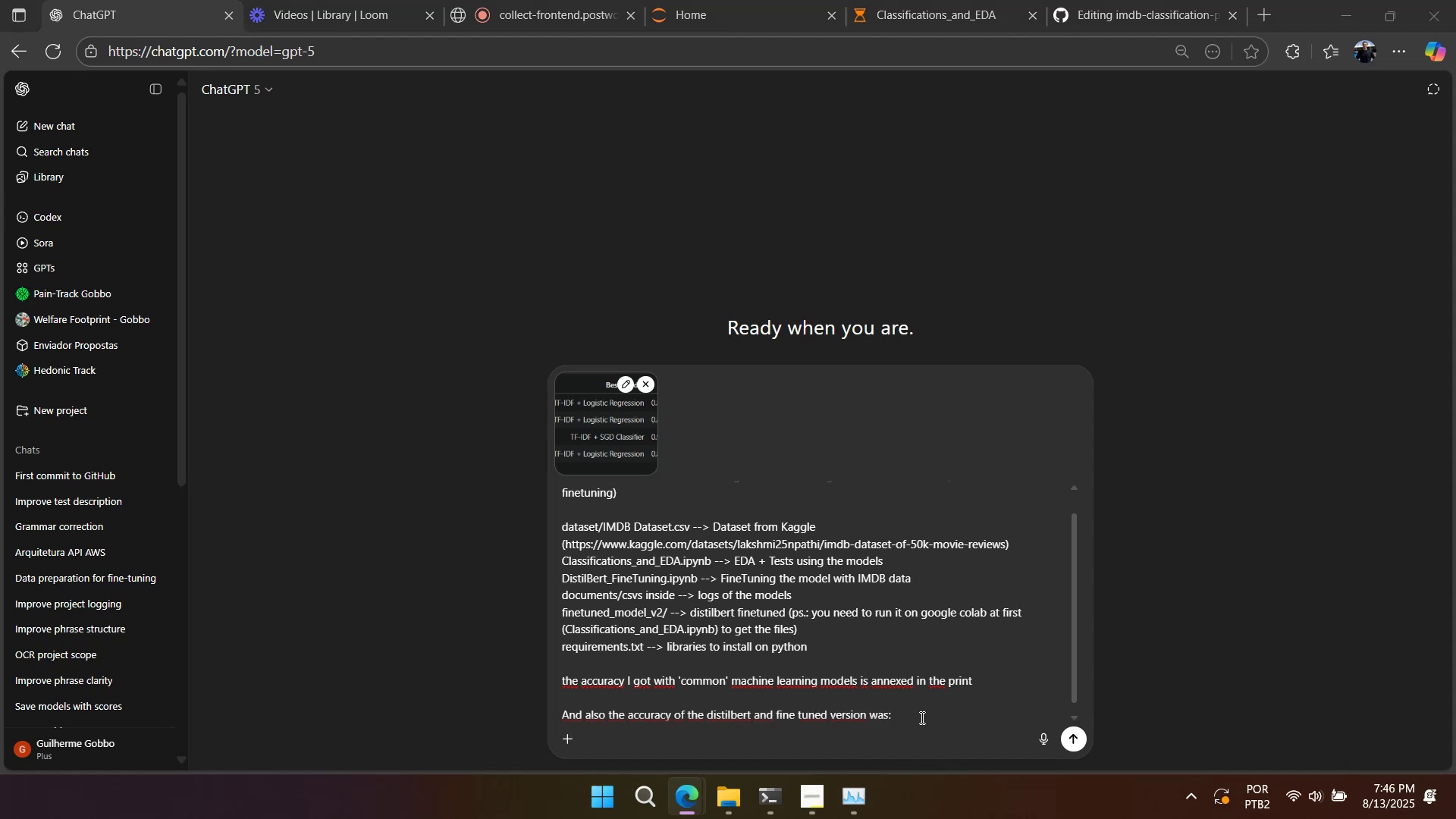 
 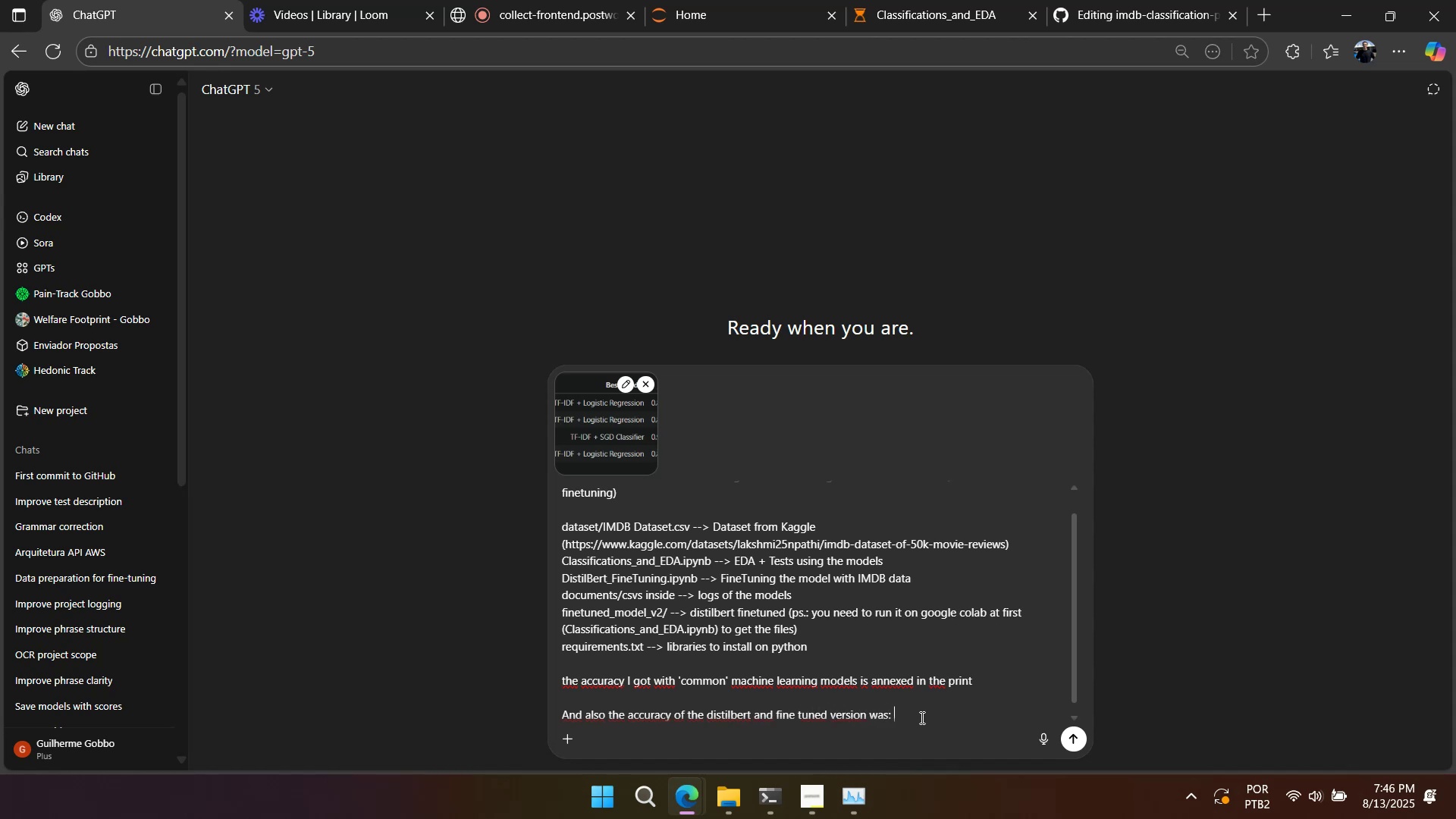 
key(Alt+AltLeft)
 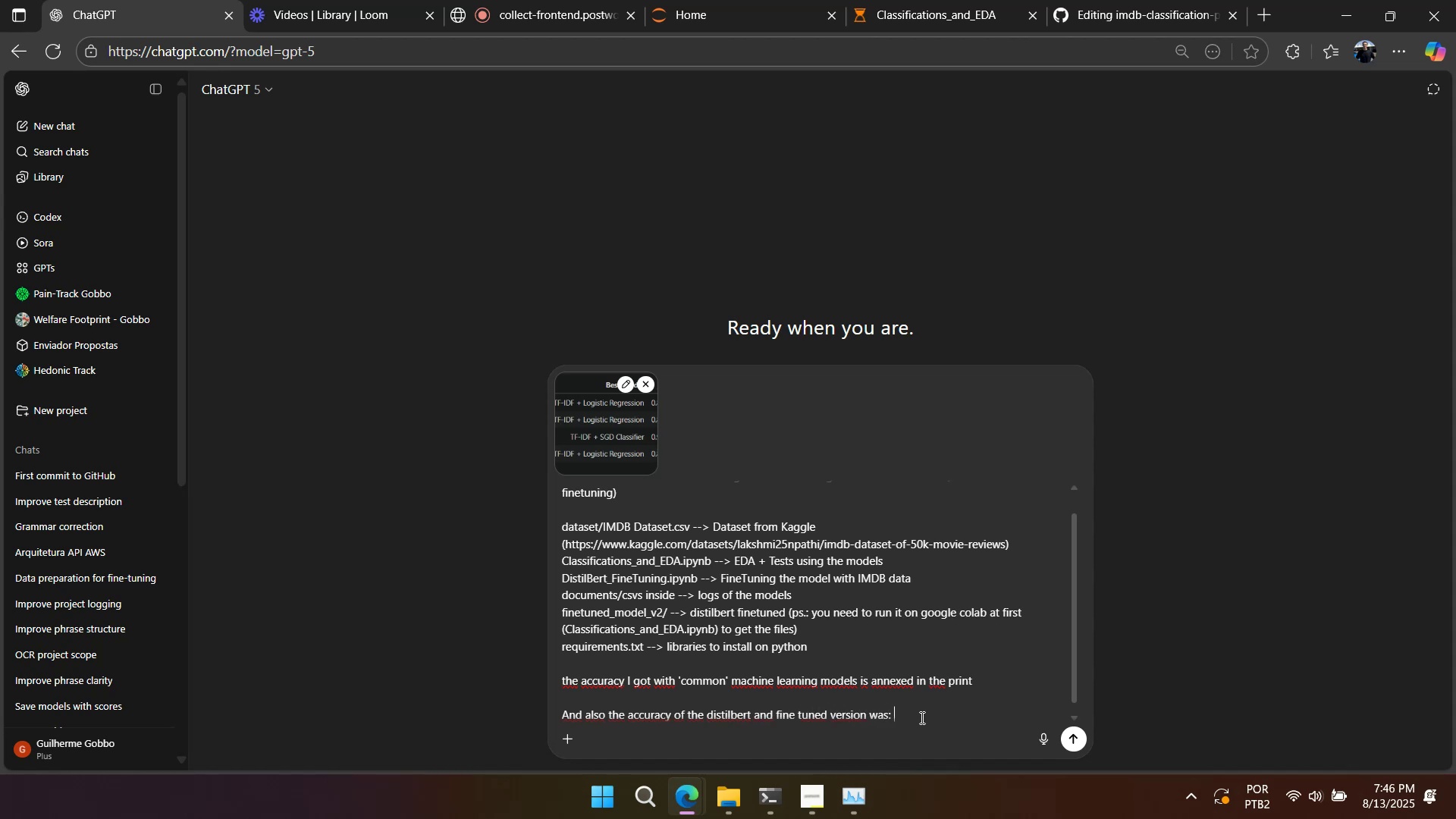 
key(Alt+Tab)
 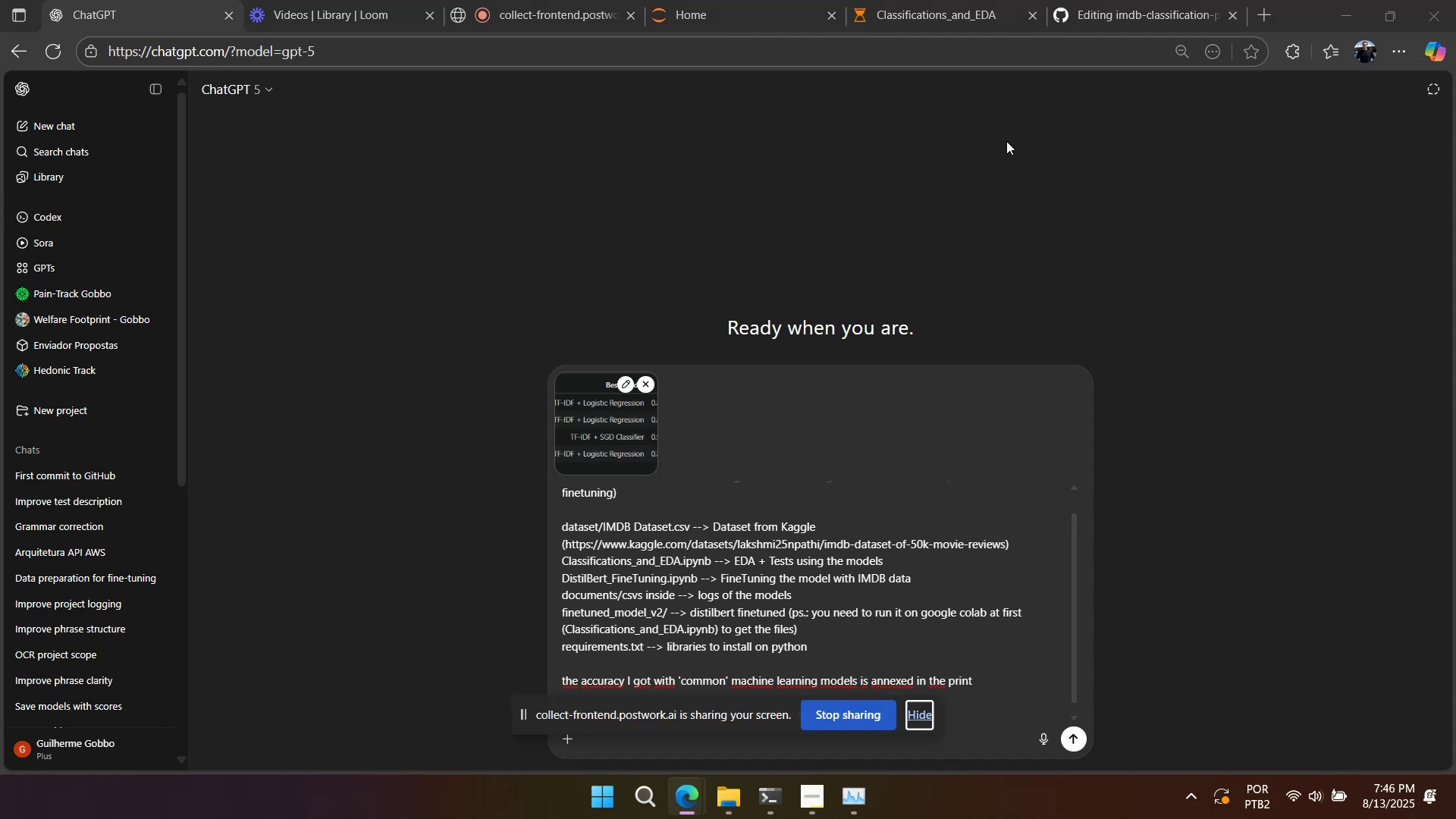 
key(Alt+Tab)
 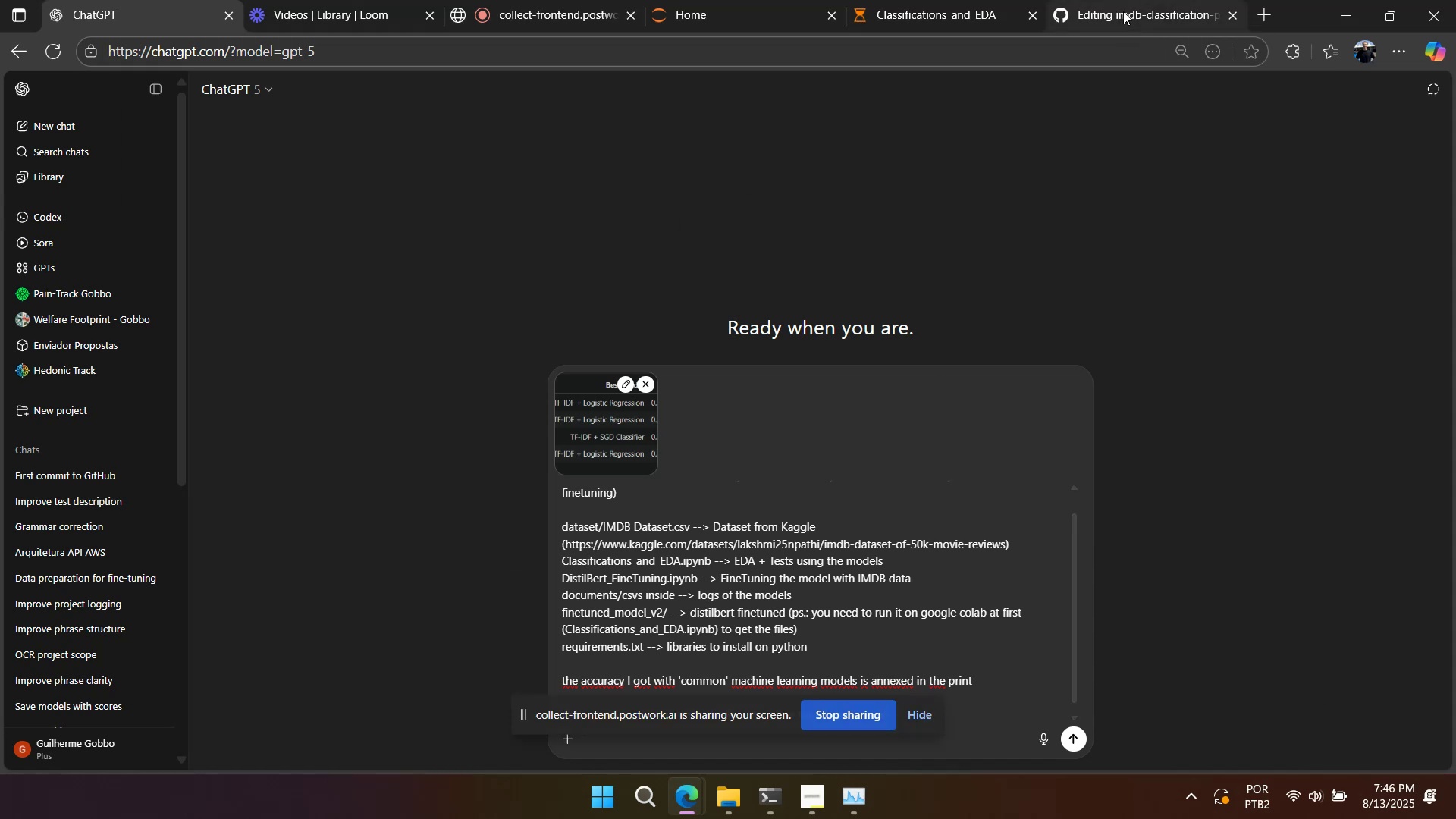 
left_click([1123, 11])
 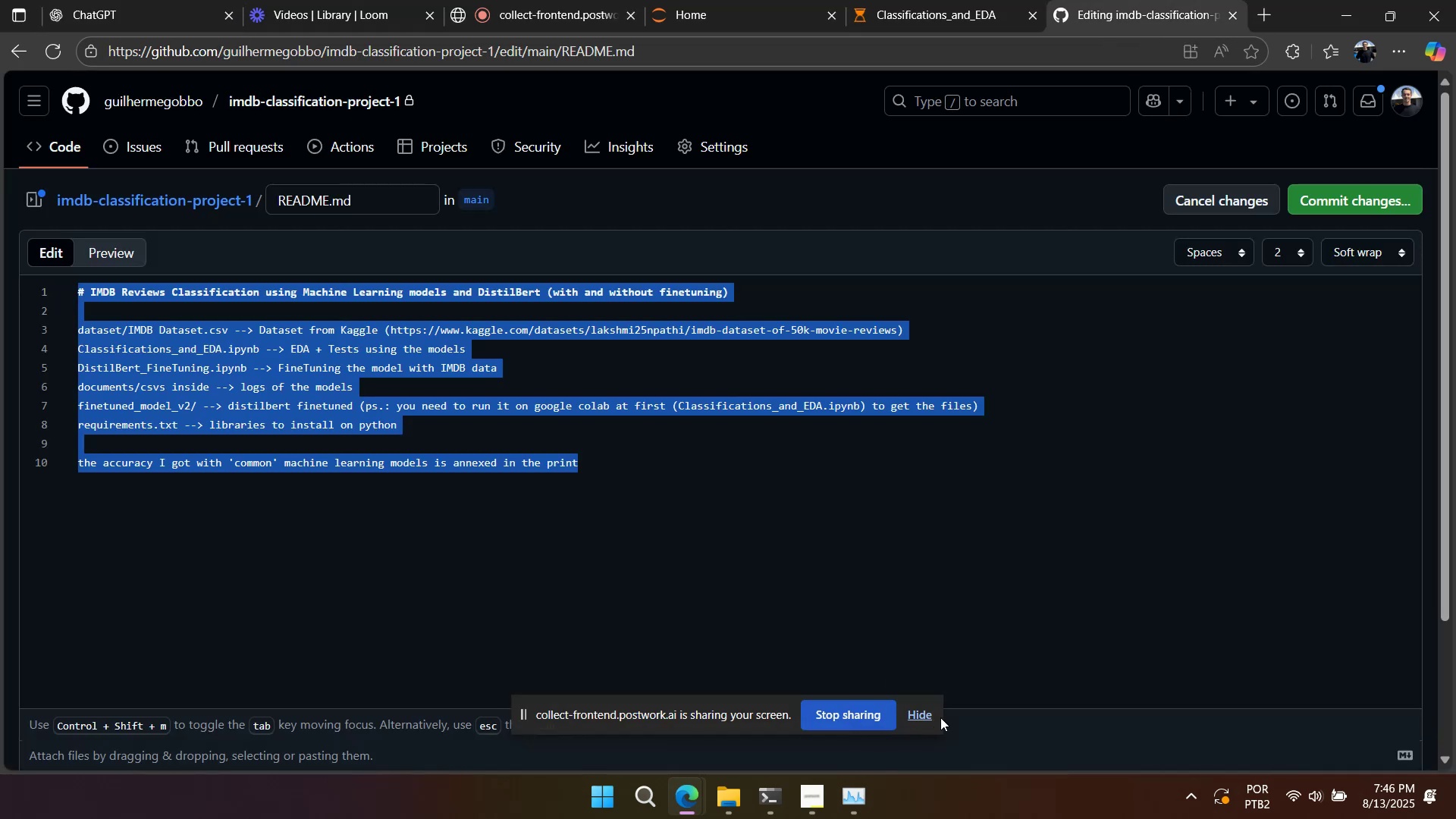 
left_click([918, 714])
 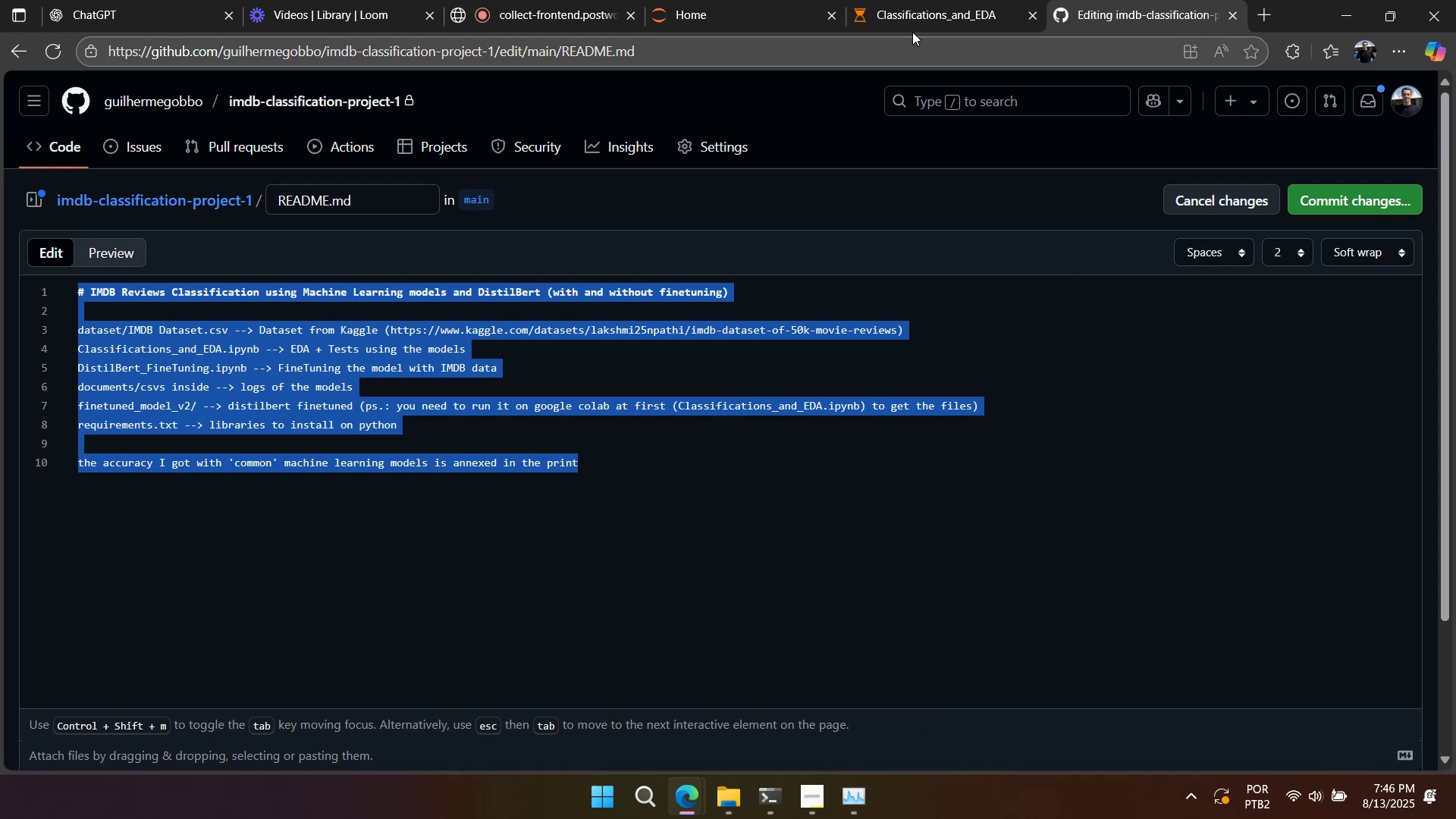 
left_click([912, 24])
 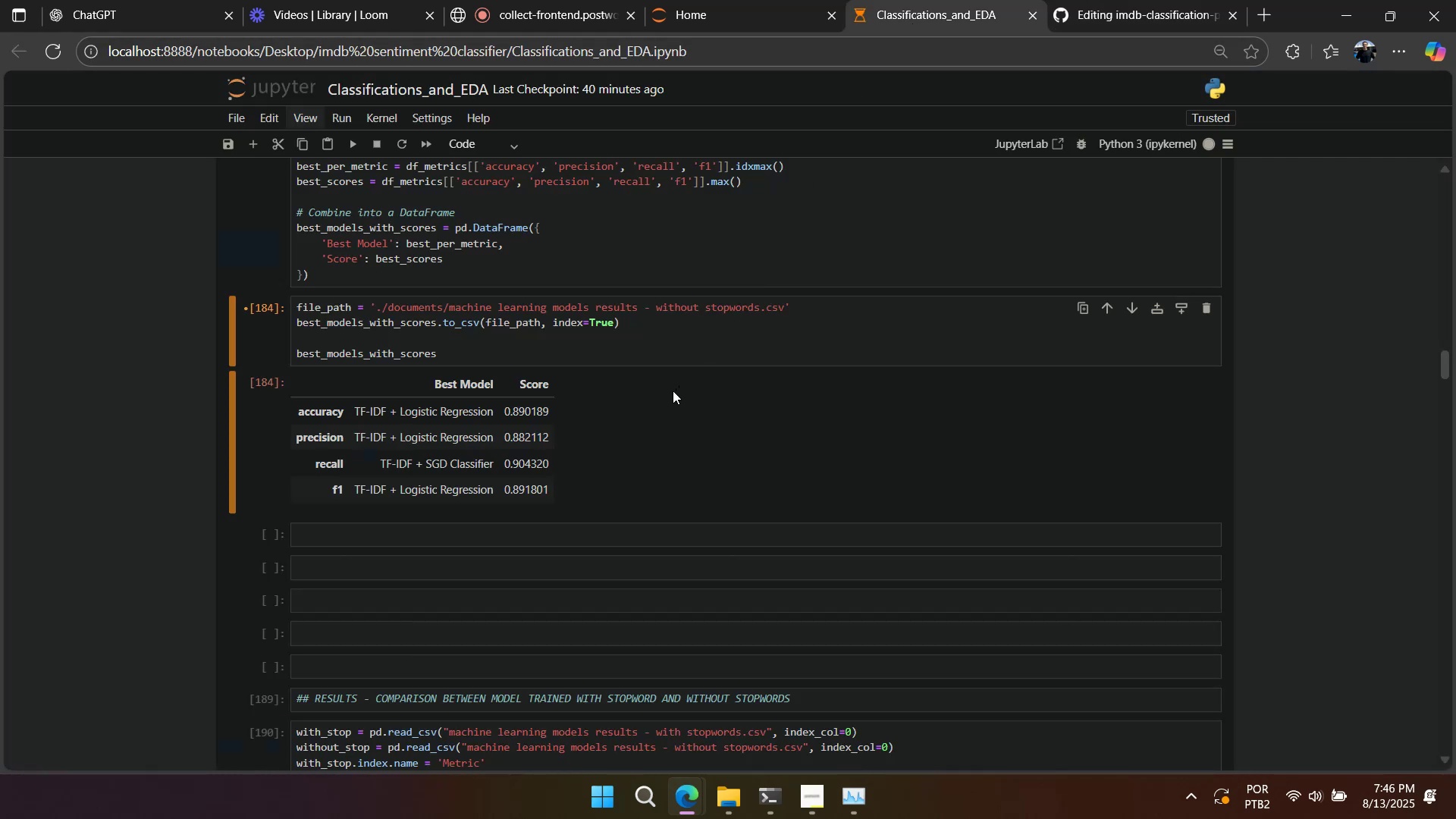 
scroll: coordinate [567, 519], scroll_direction: down, amount: 81.0
 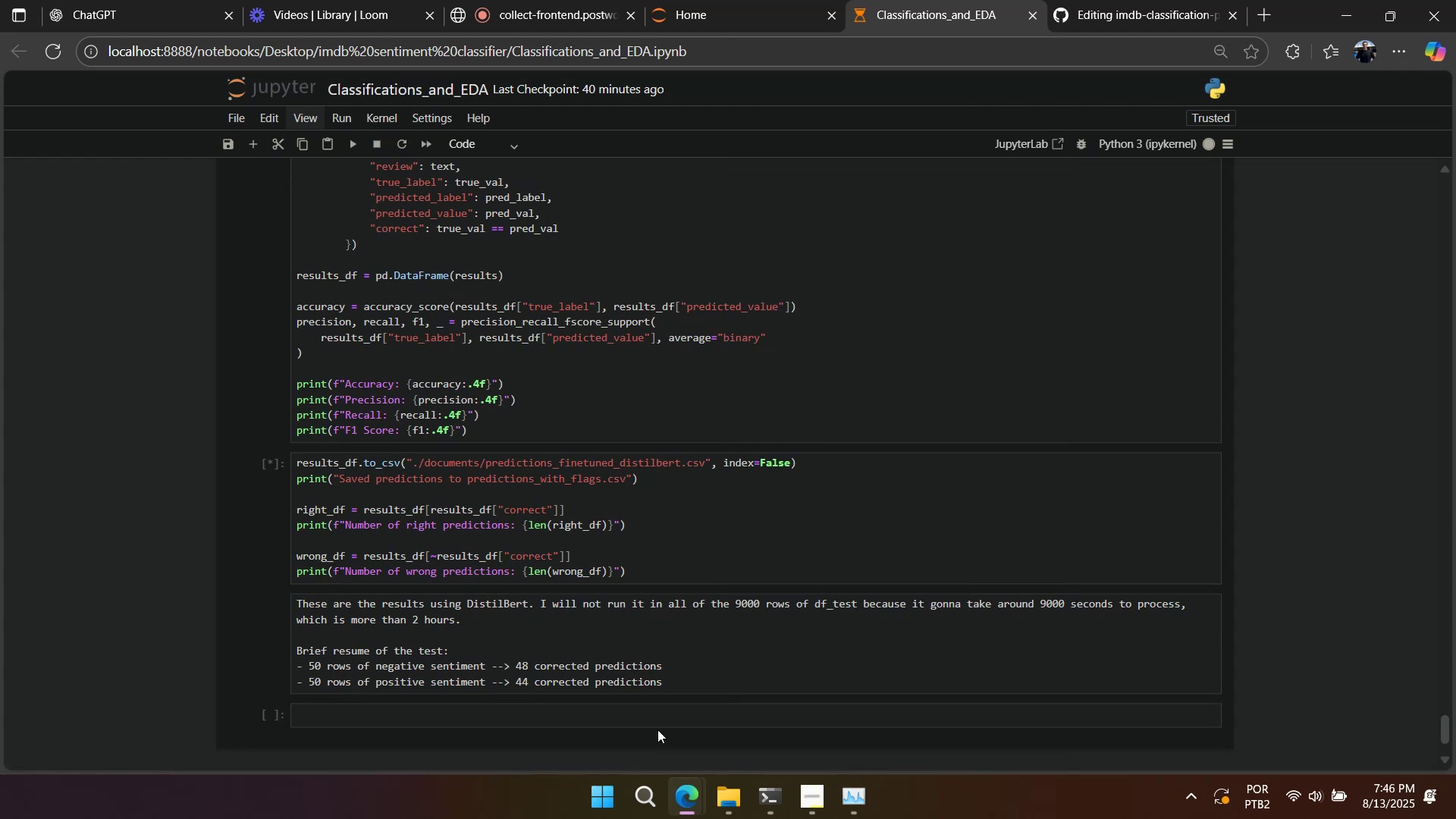 
left_click_drag(start_coordinate=[667, 689], to_coordinate=[288, 595])
 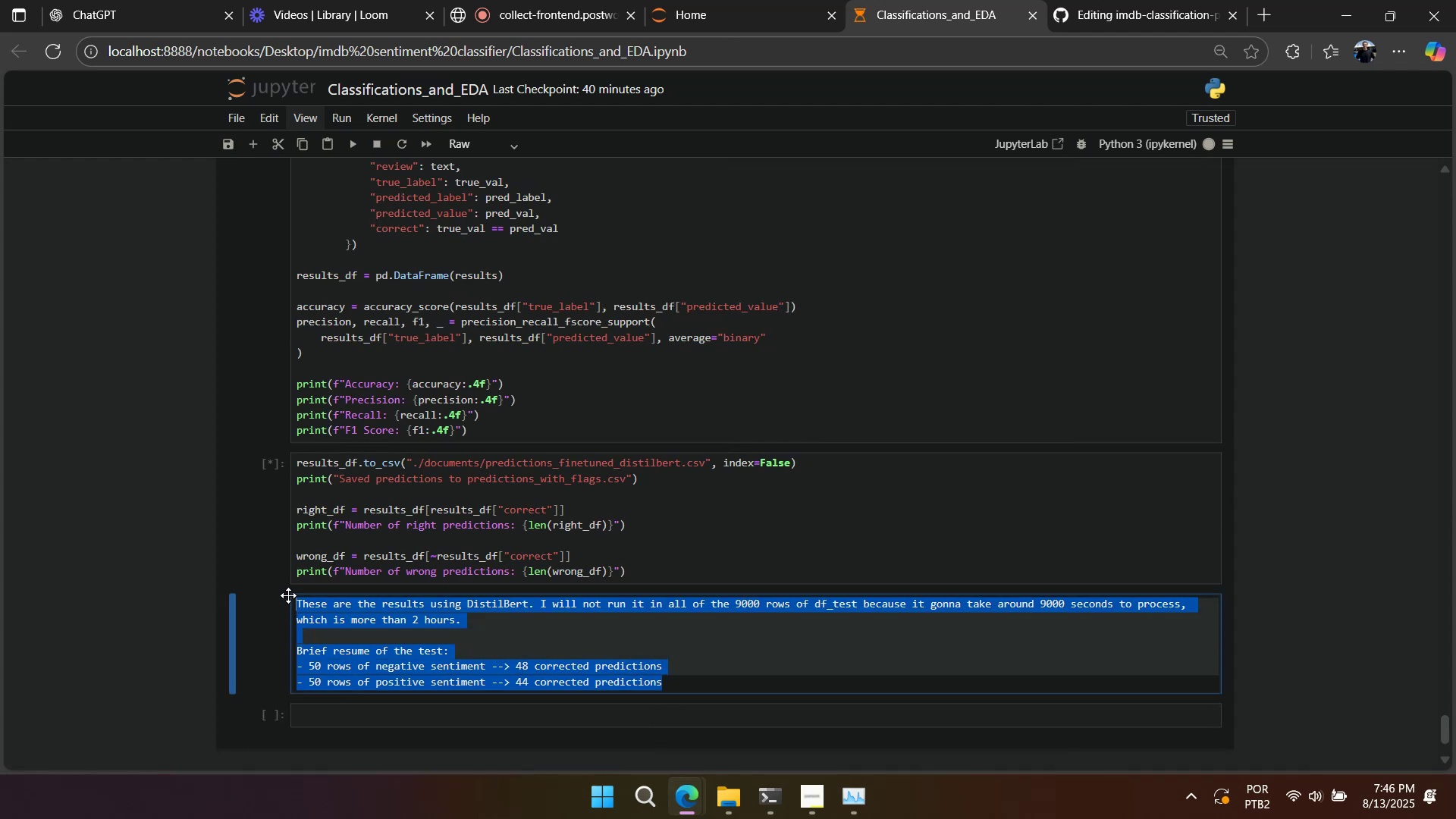 
hold_key(key=ControlLeft, duration=0.74)
 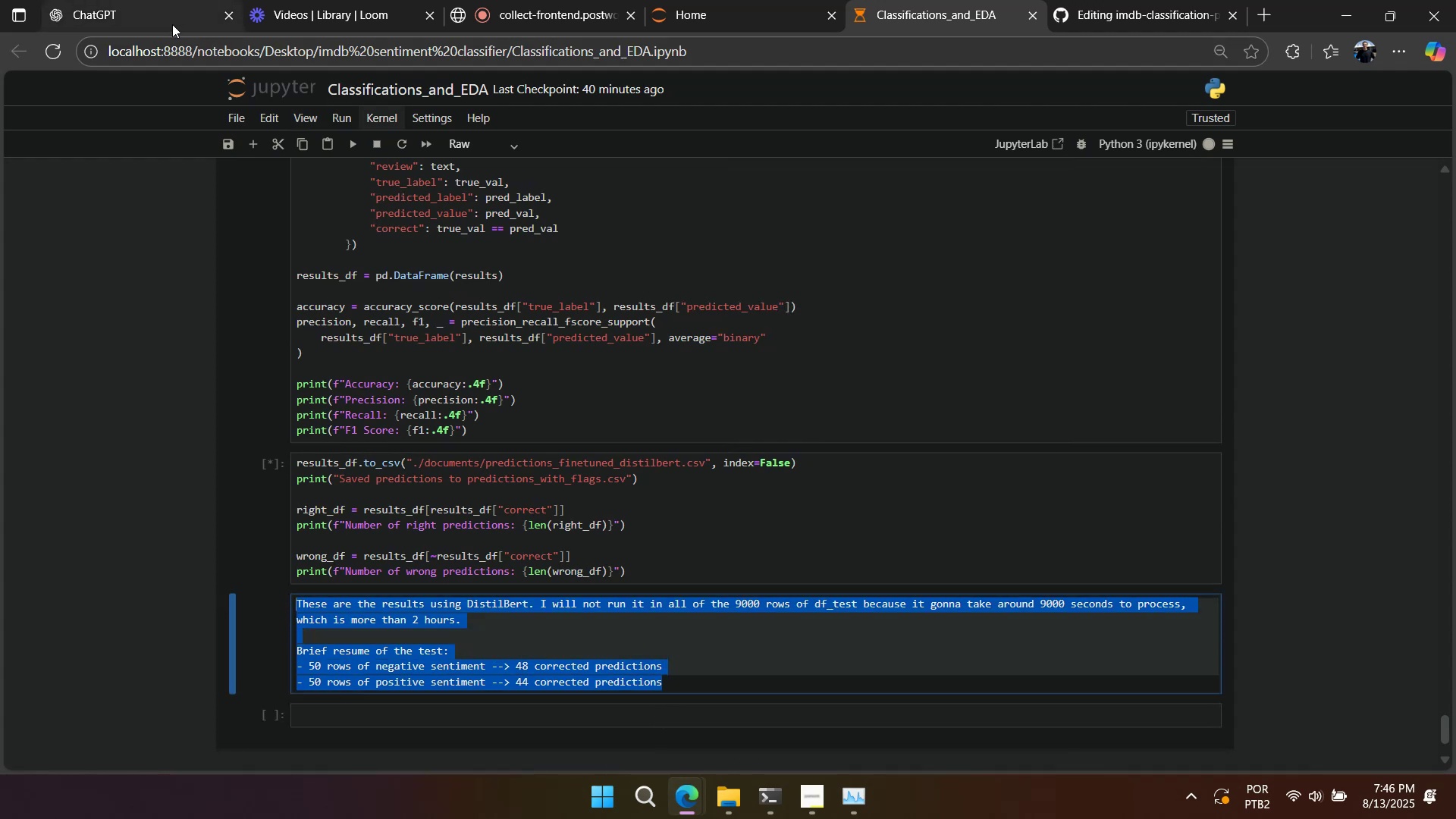 
left_click([172, 24])
 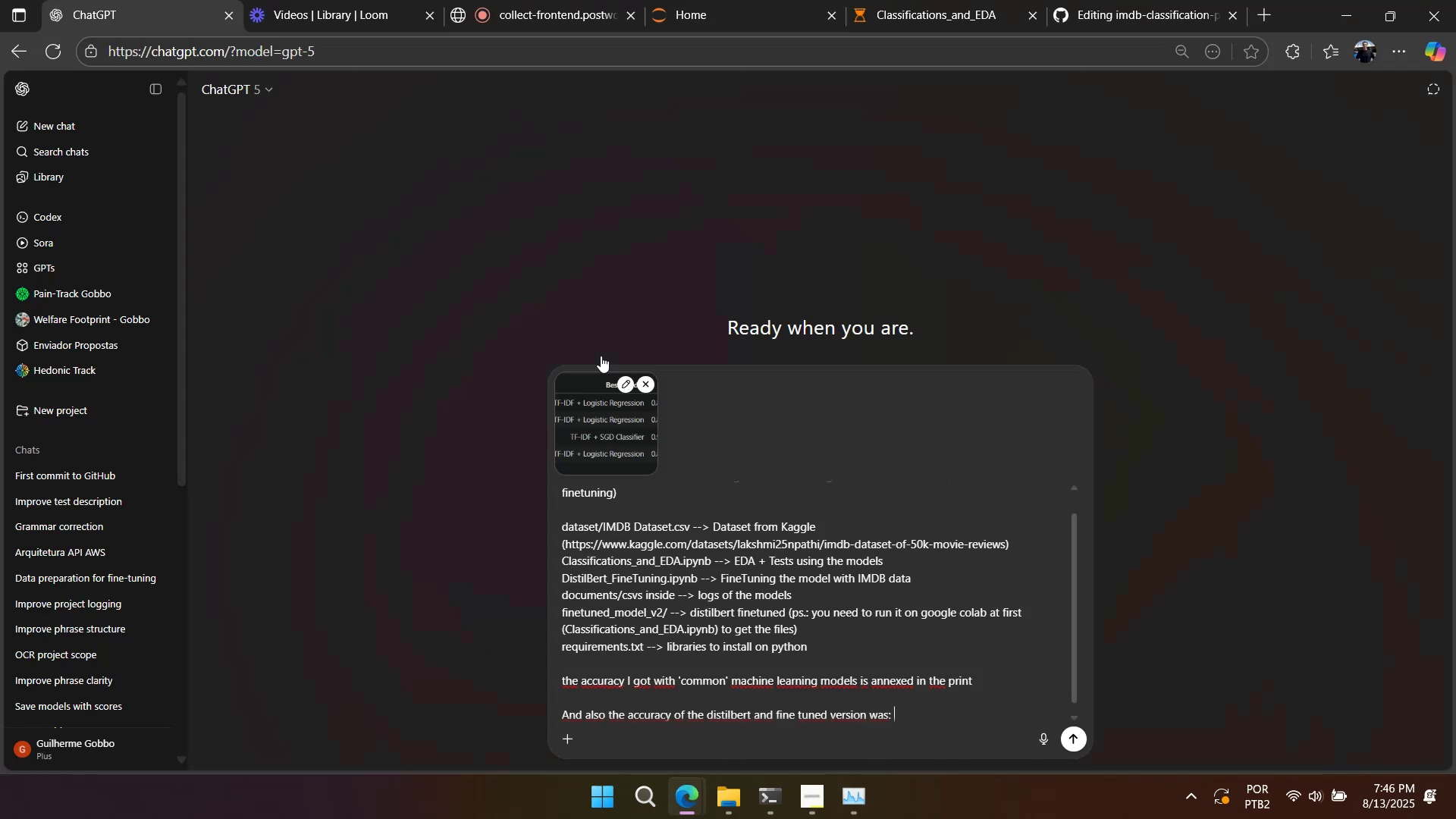 
key(Shift+Enter)
 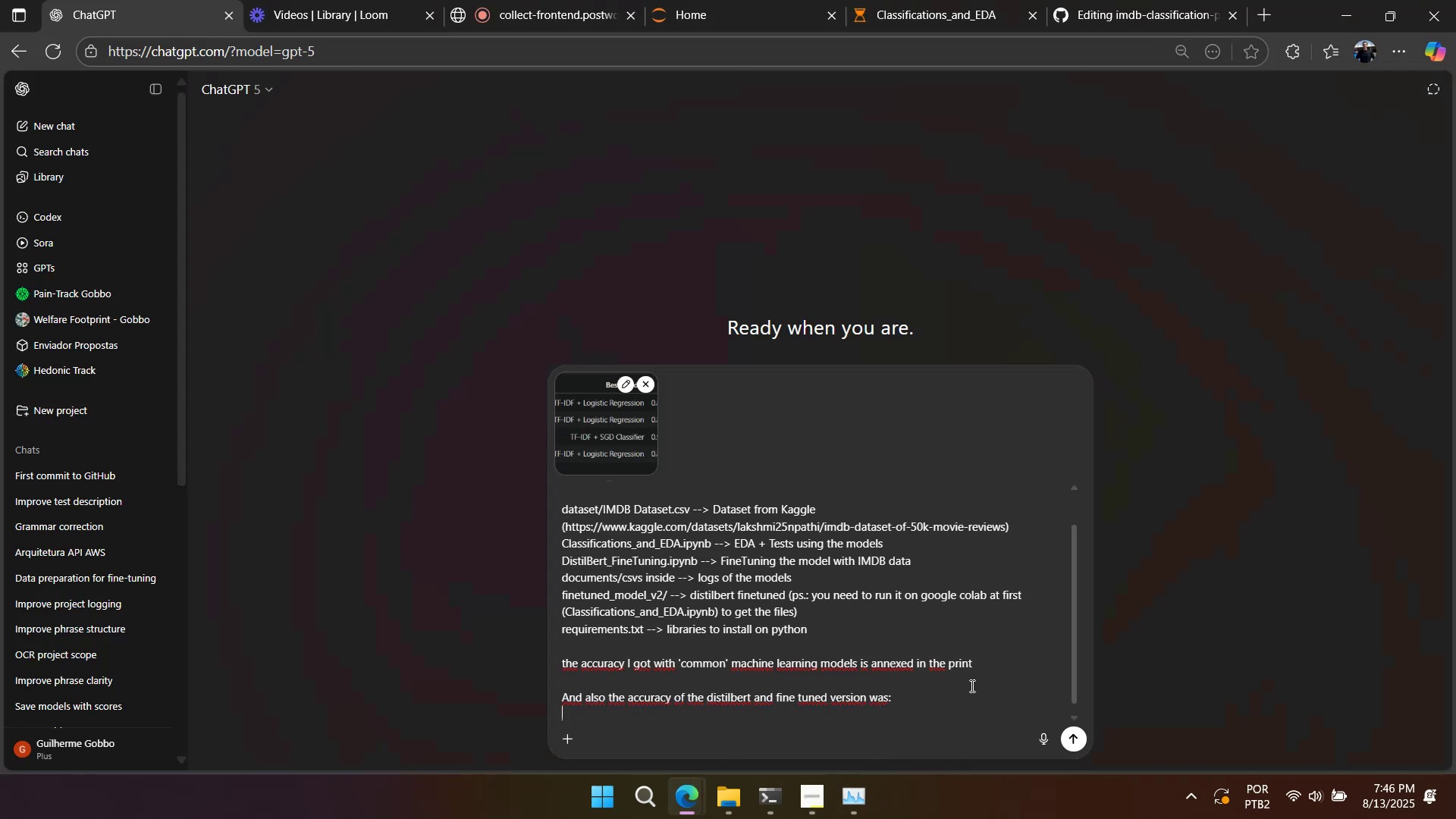 
key(Control+ControlLeft)
 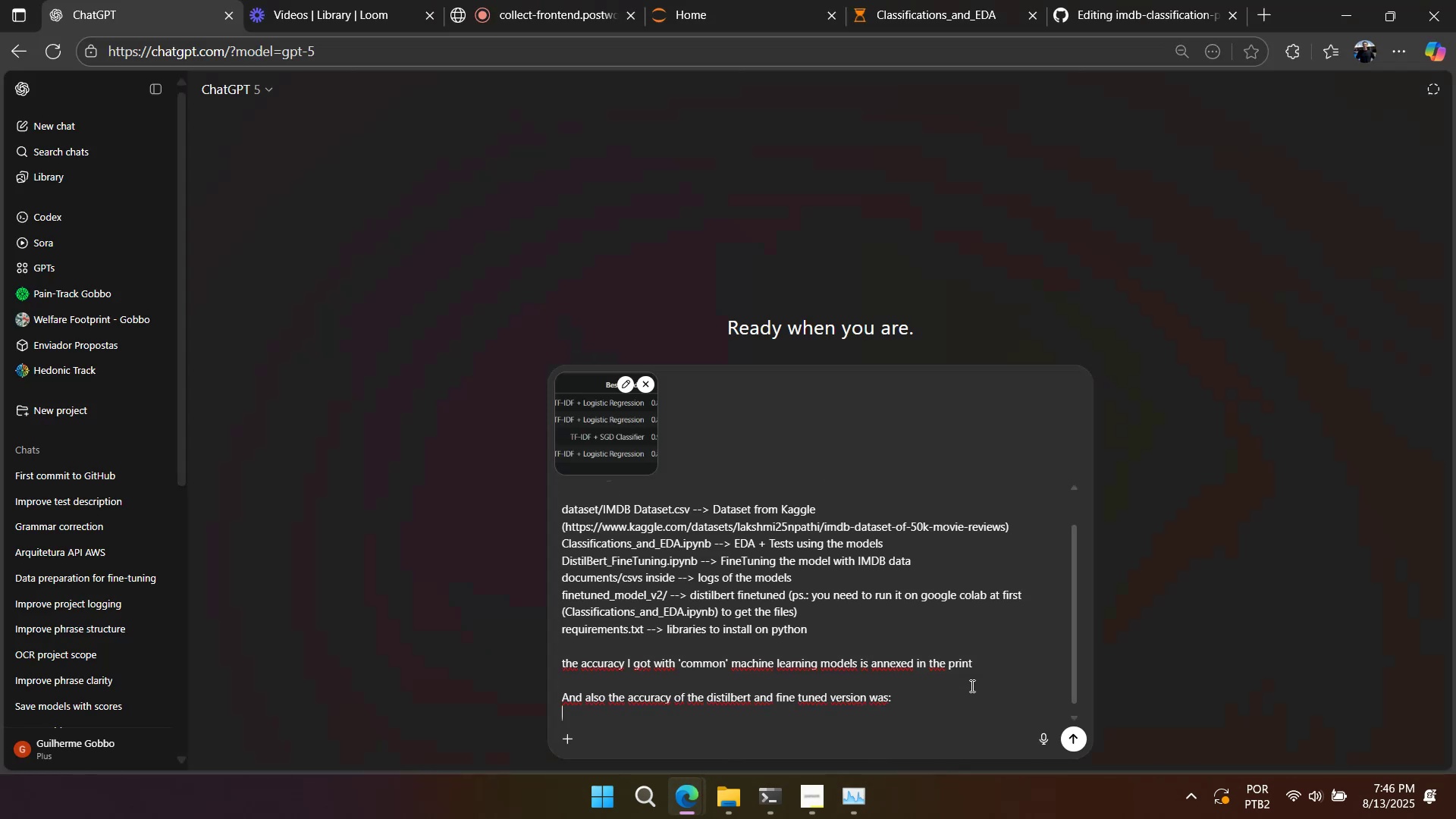 
key(Control+V)
 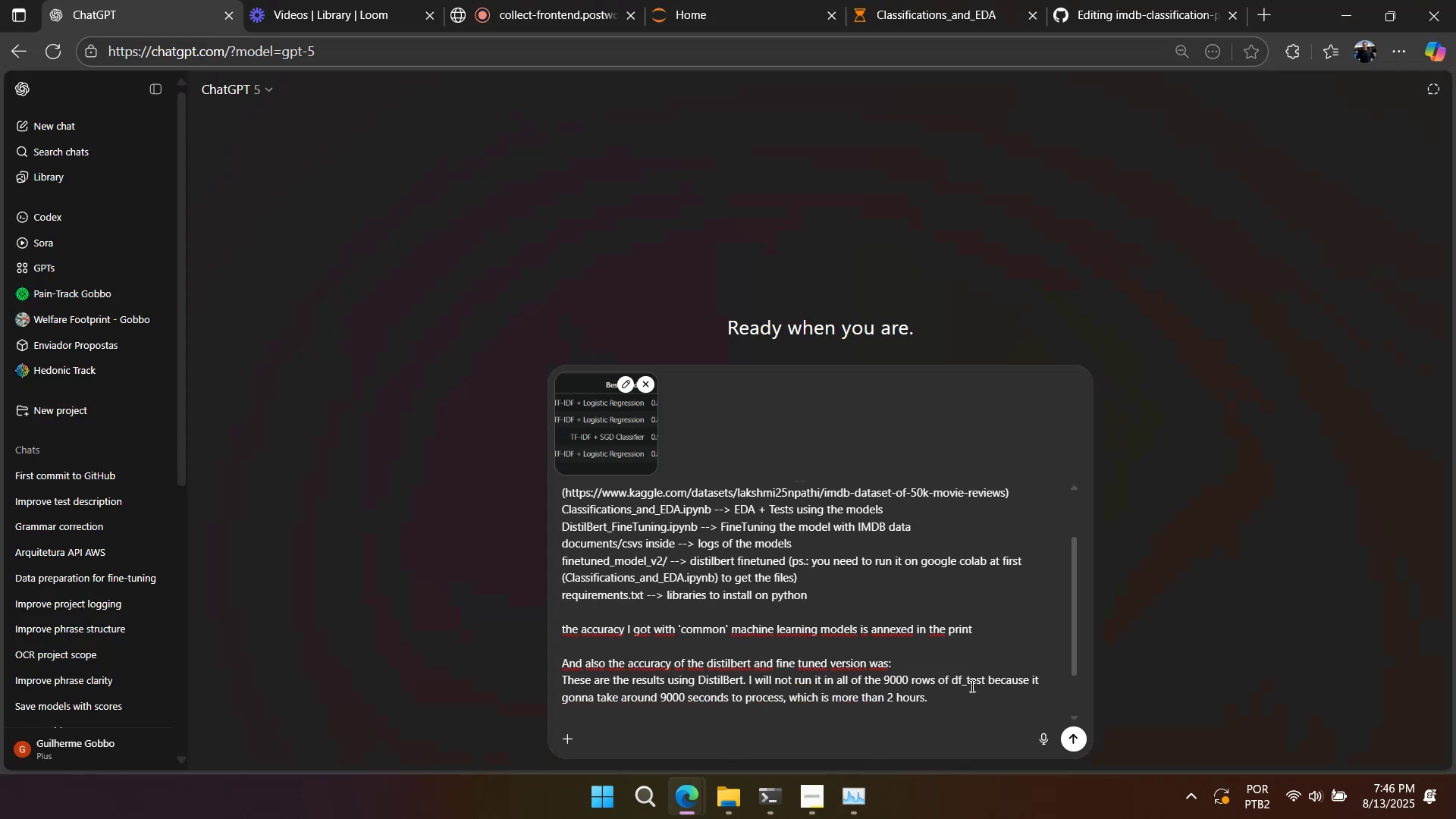 
key(Shift+Enter)
 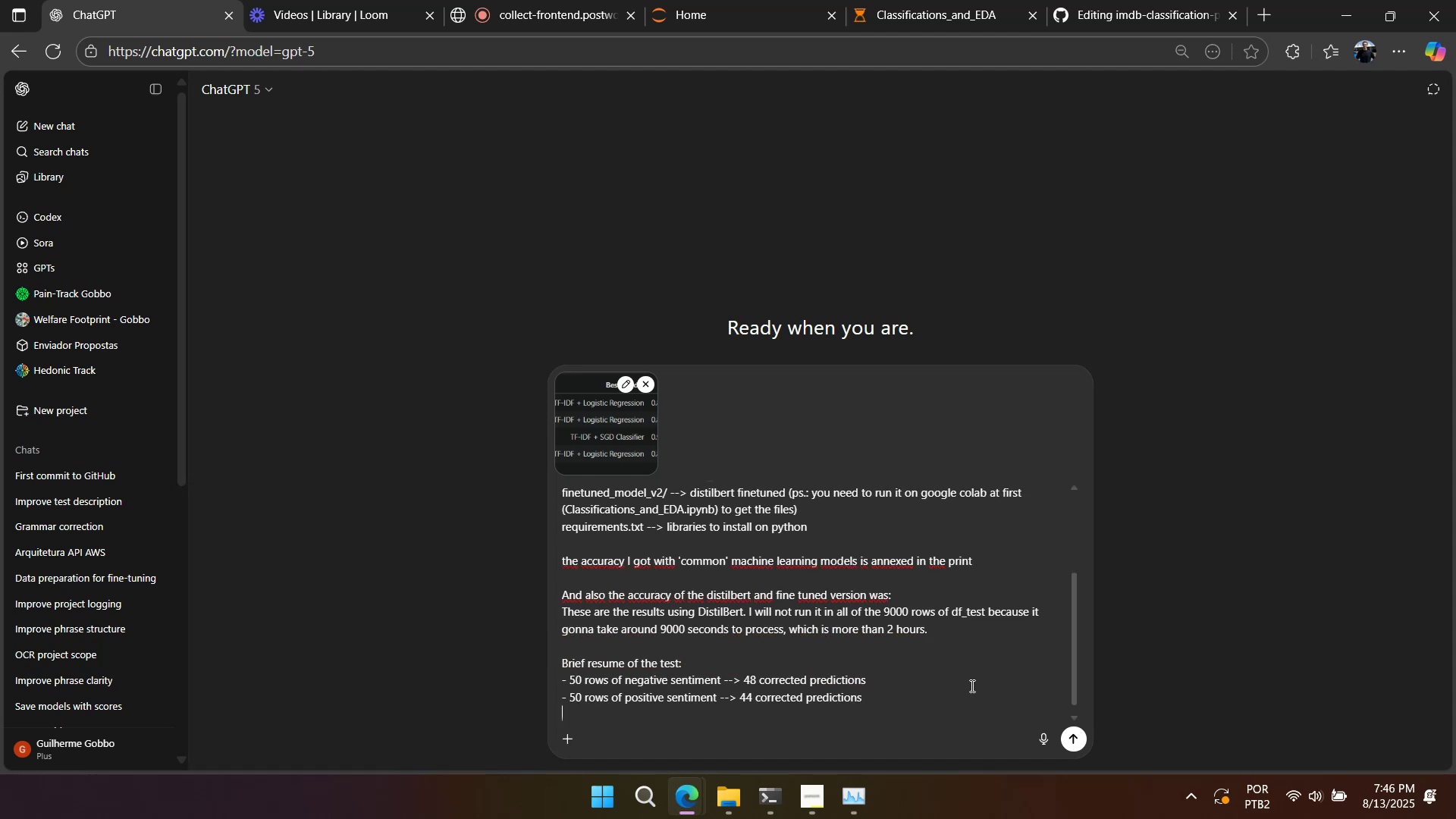 
key(Shift+Enter)
 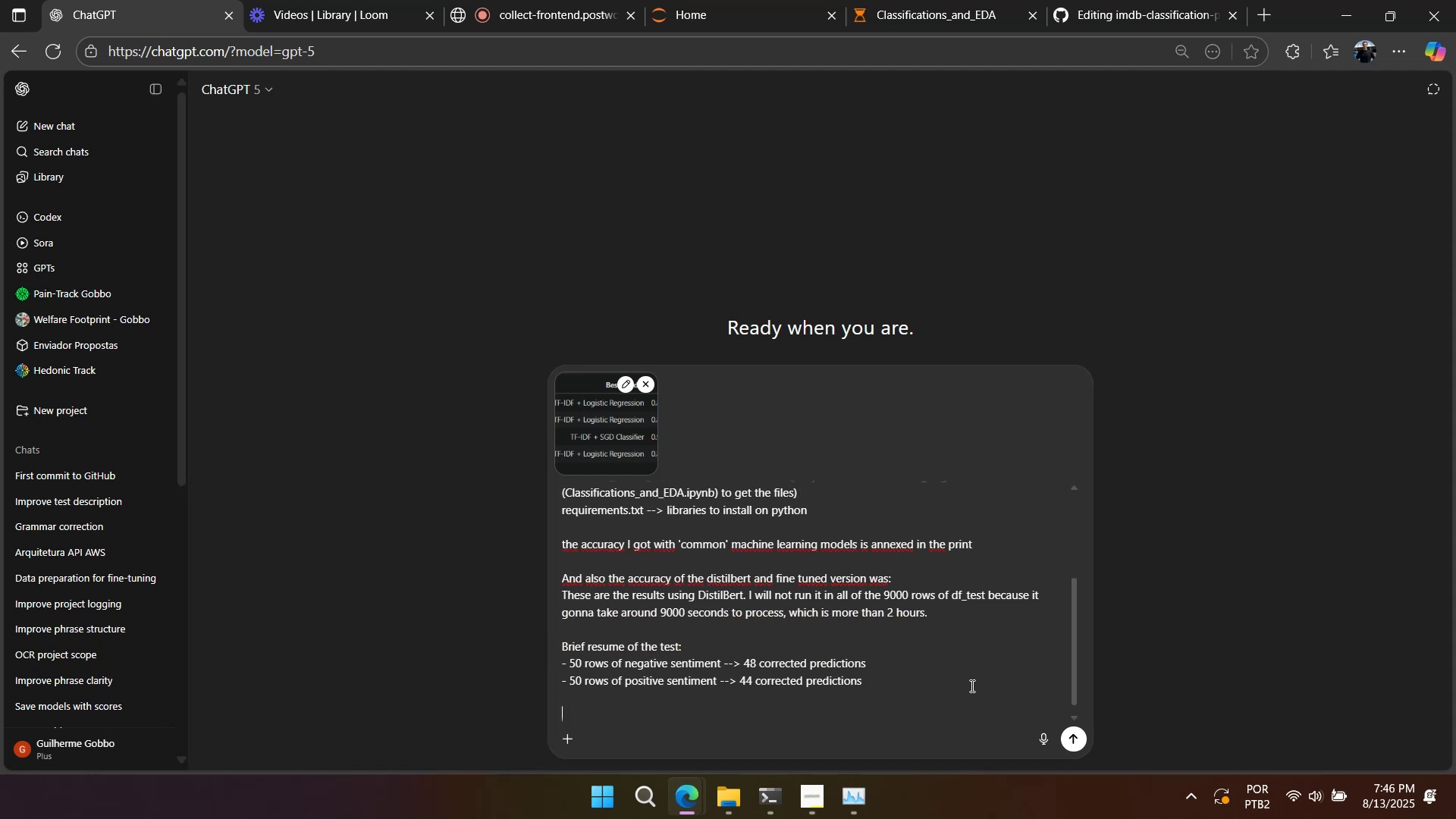 
key(Shift+Enter)
 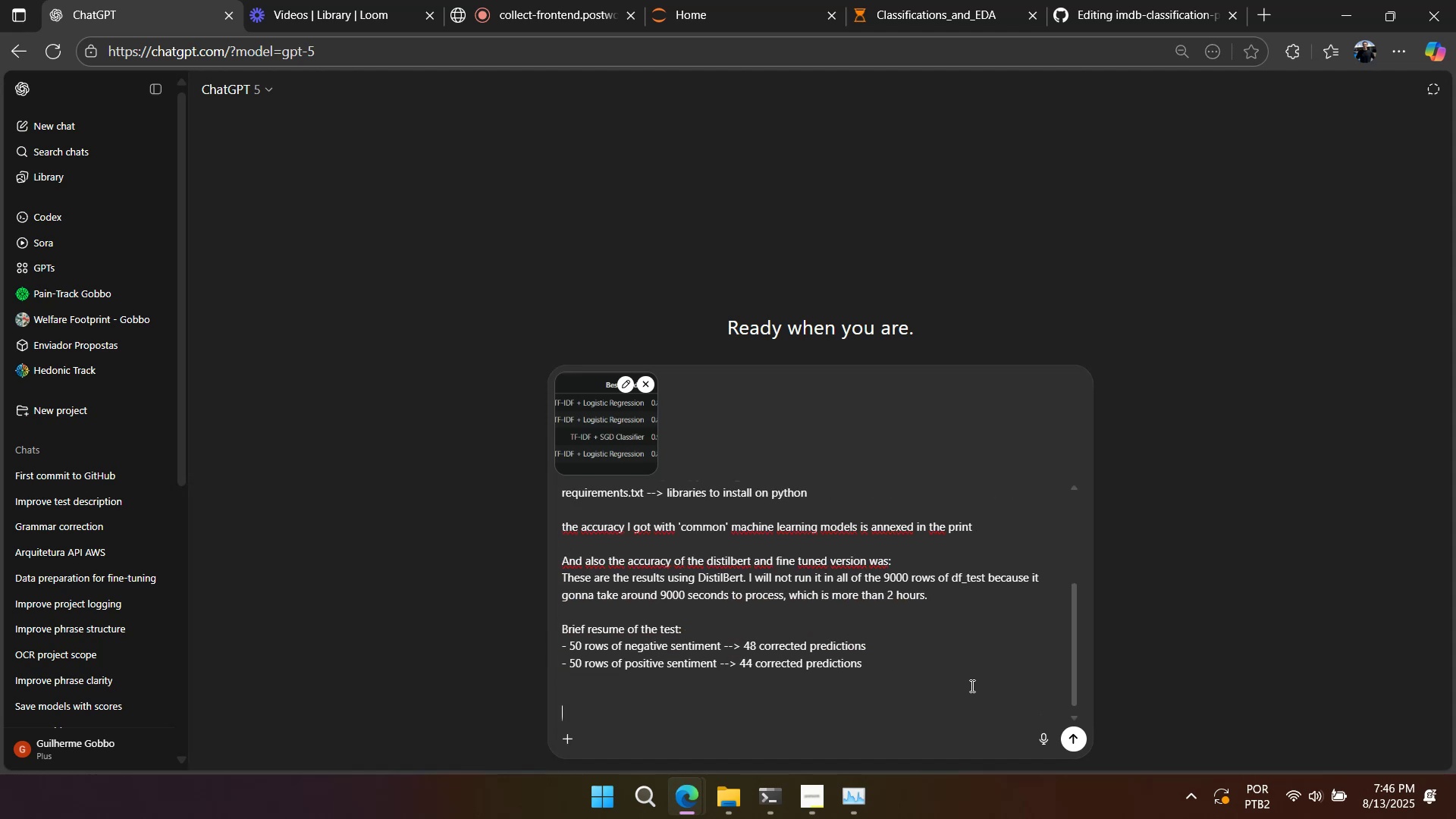 
type(and)
 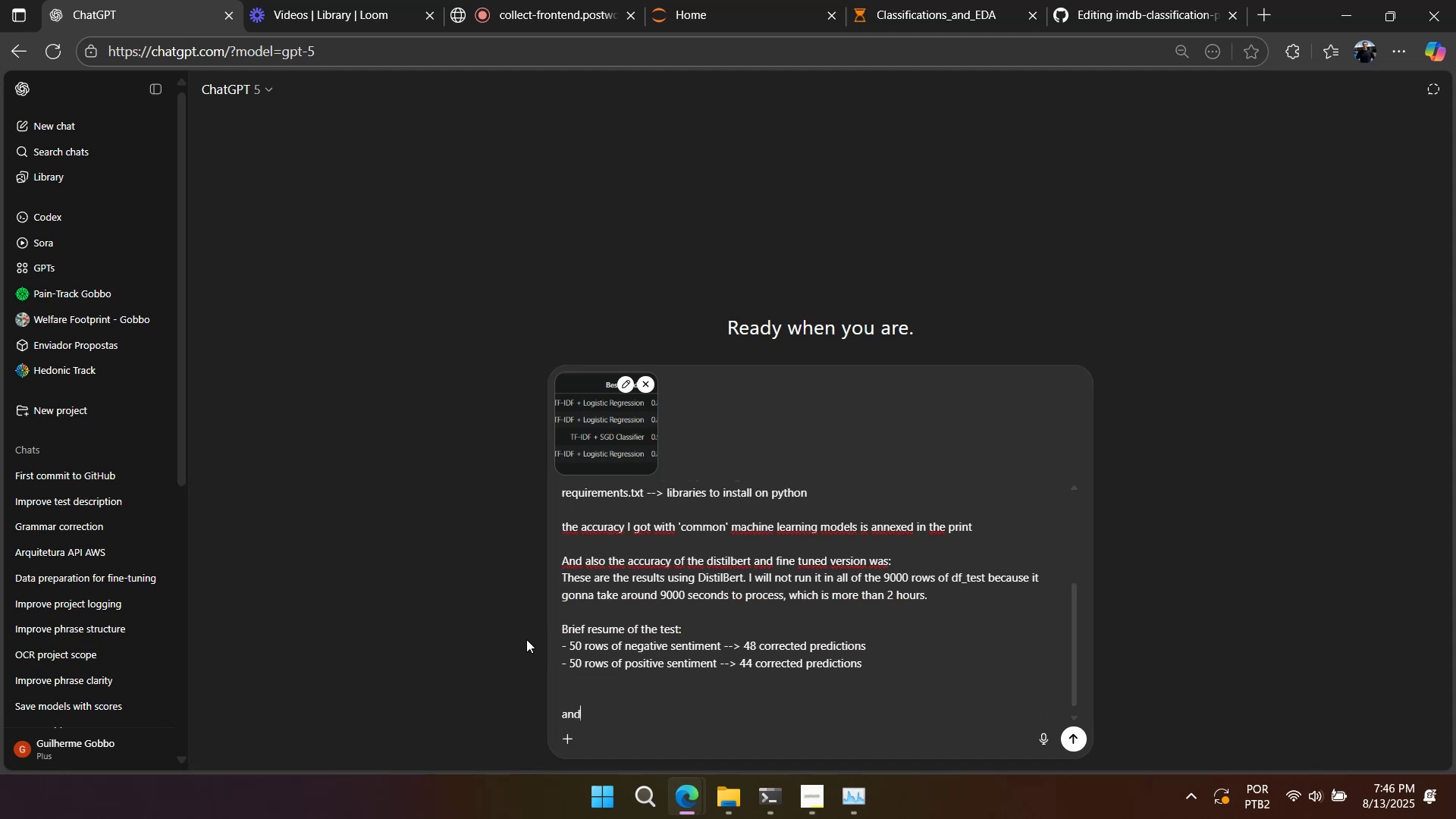 
left_click([582, 645])
 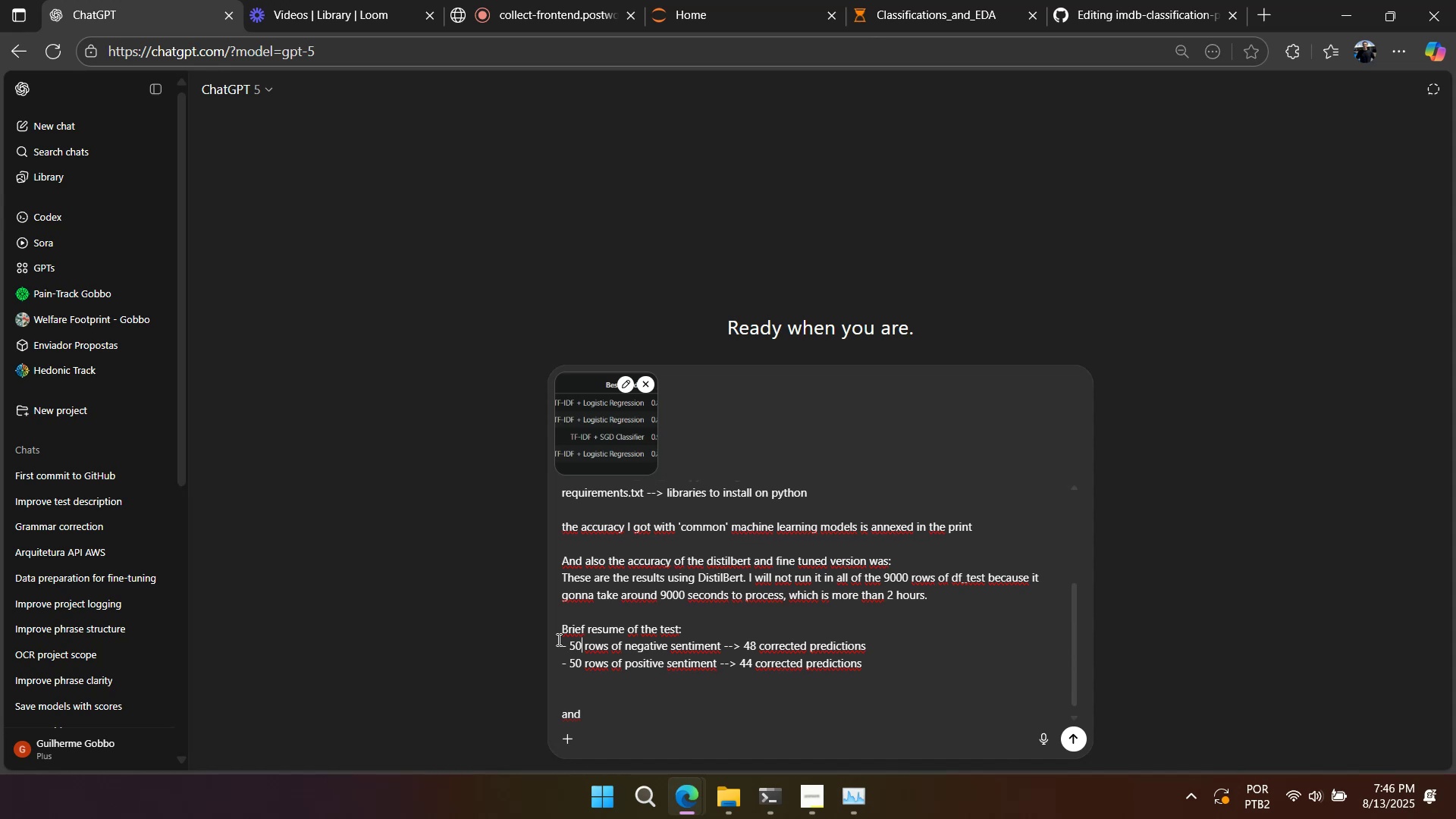 
wait(11.8)
 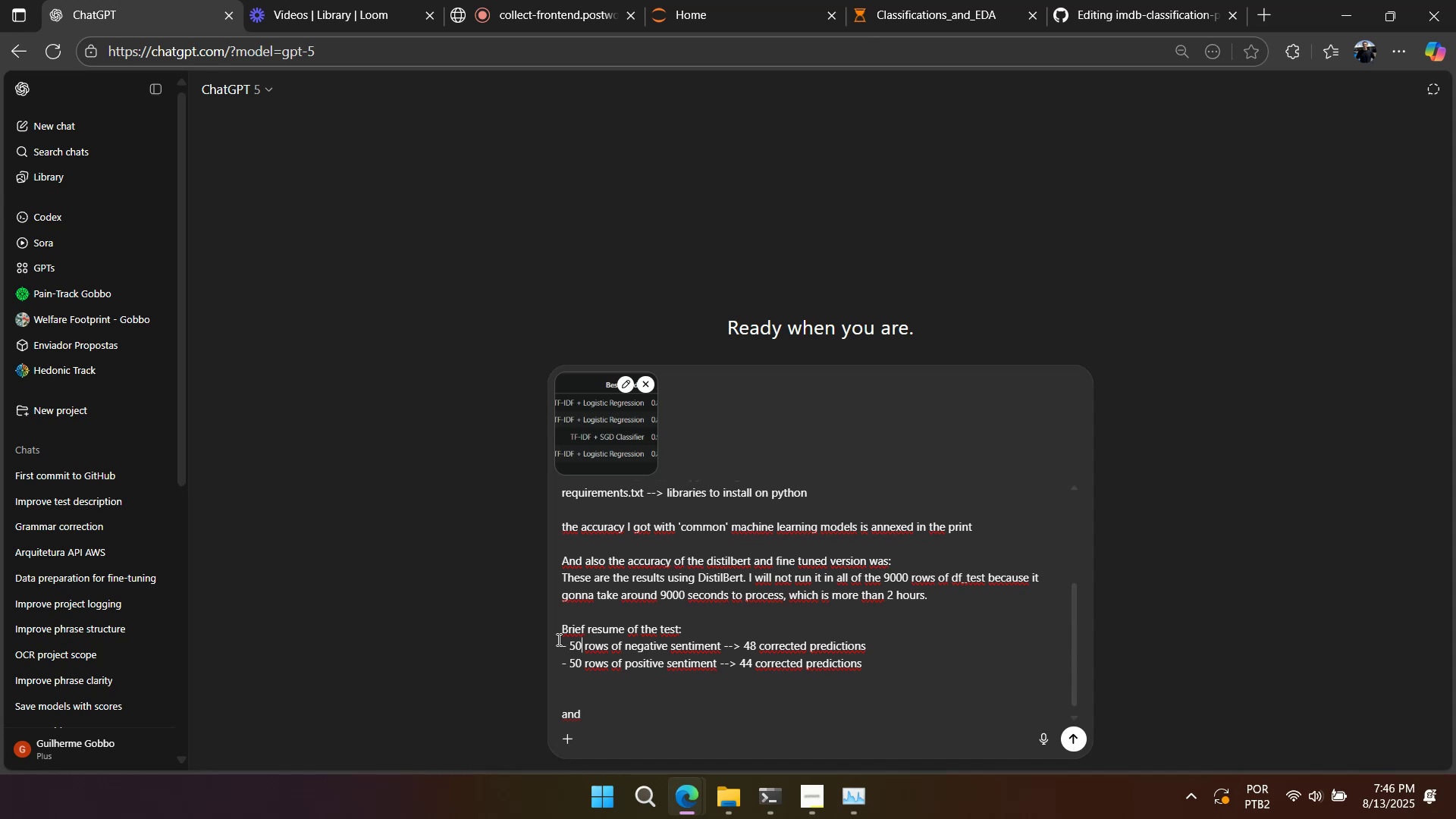 
left_click([598, 608])
 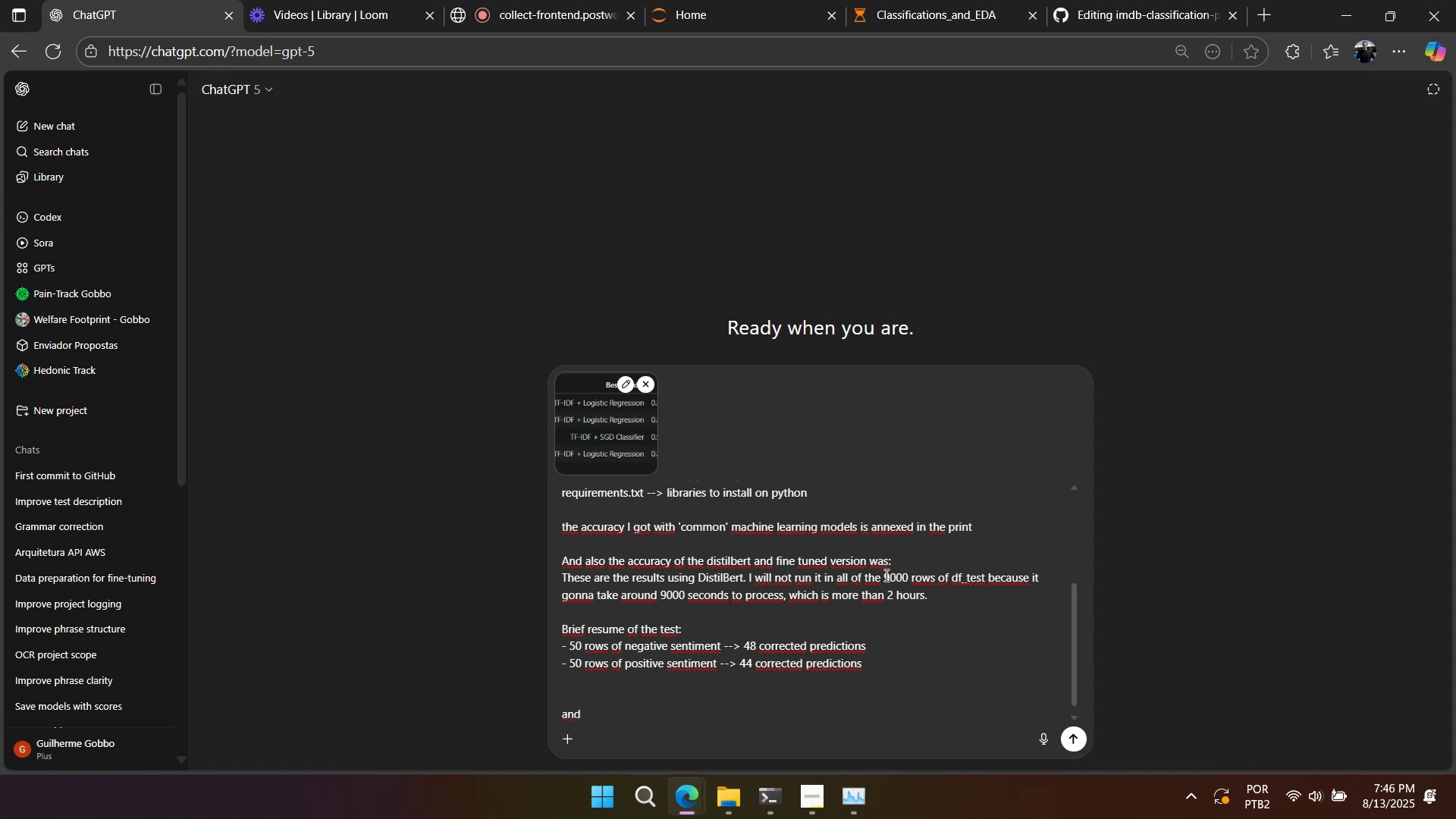 
left_click([917, 560])
 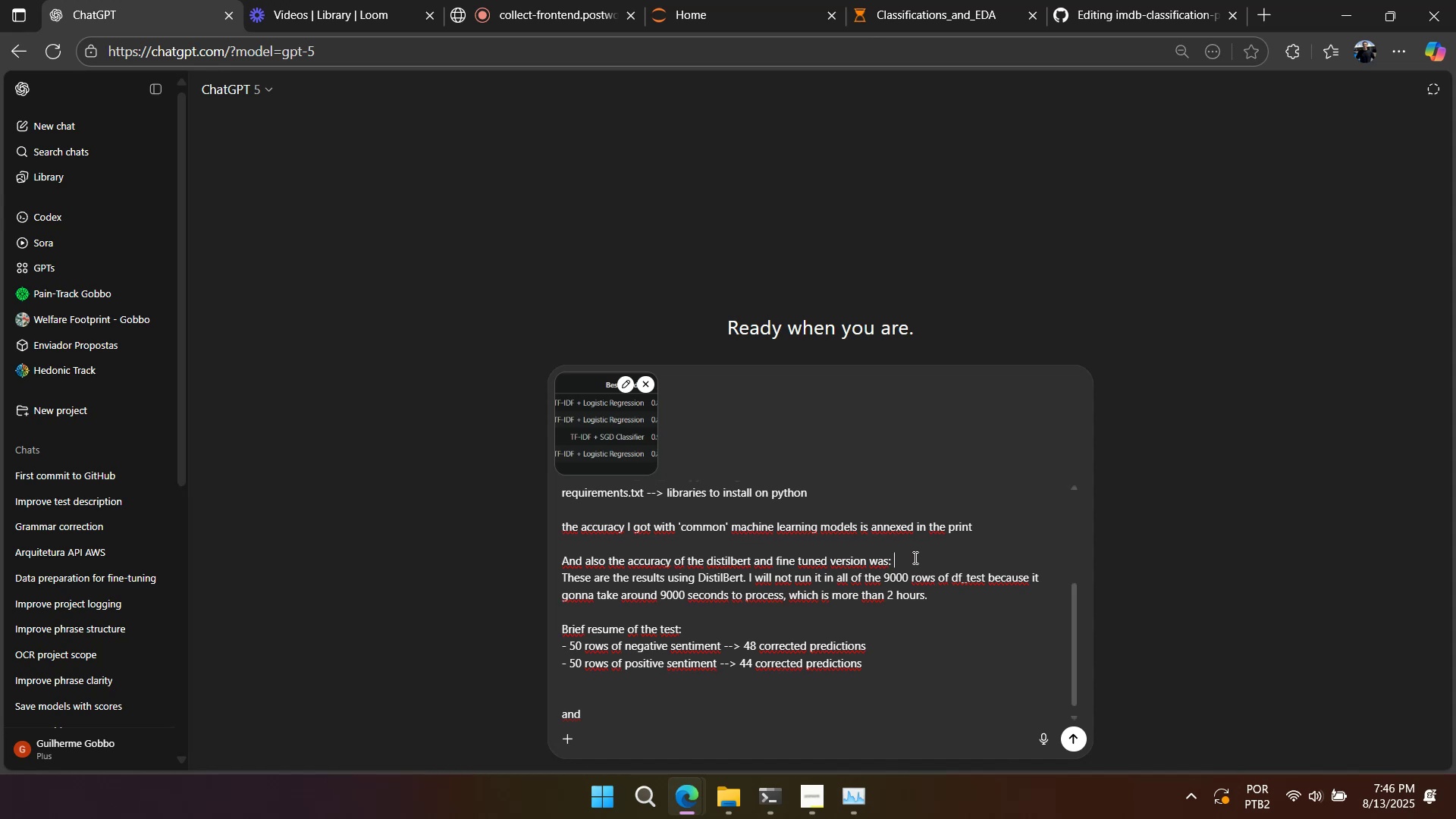 
key(Shift+Enter)
 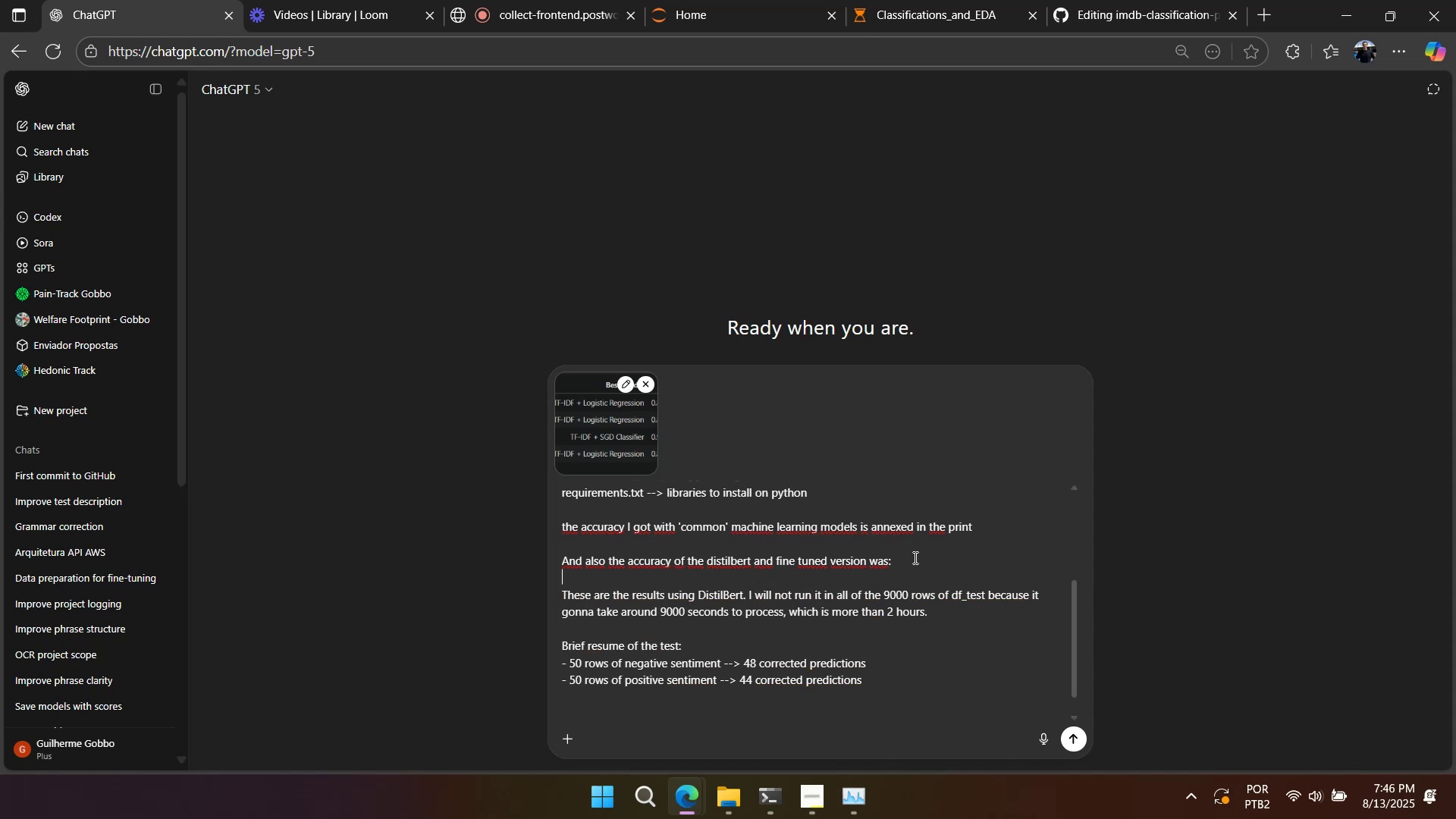 
key(Shift+Enter)
 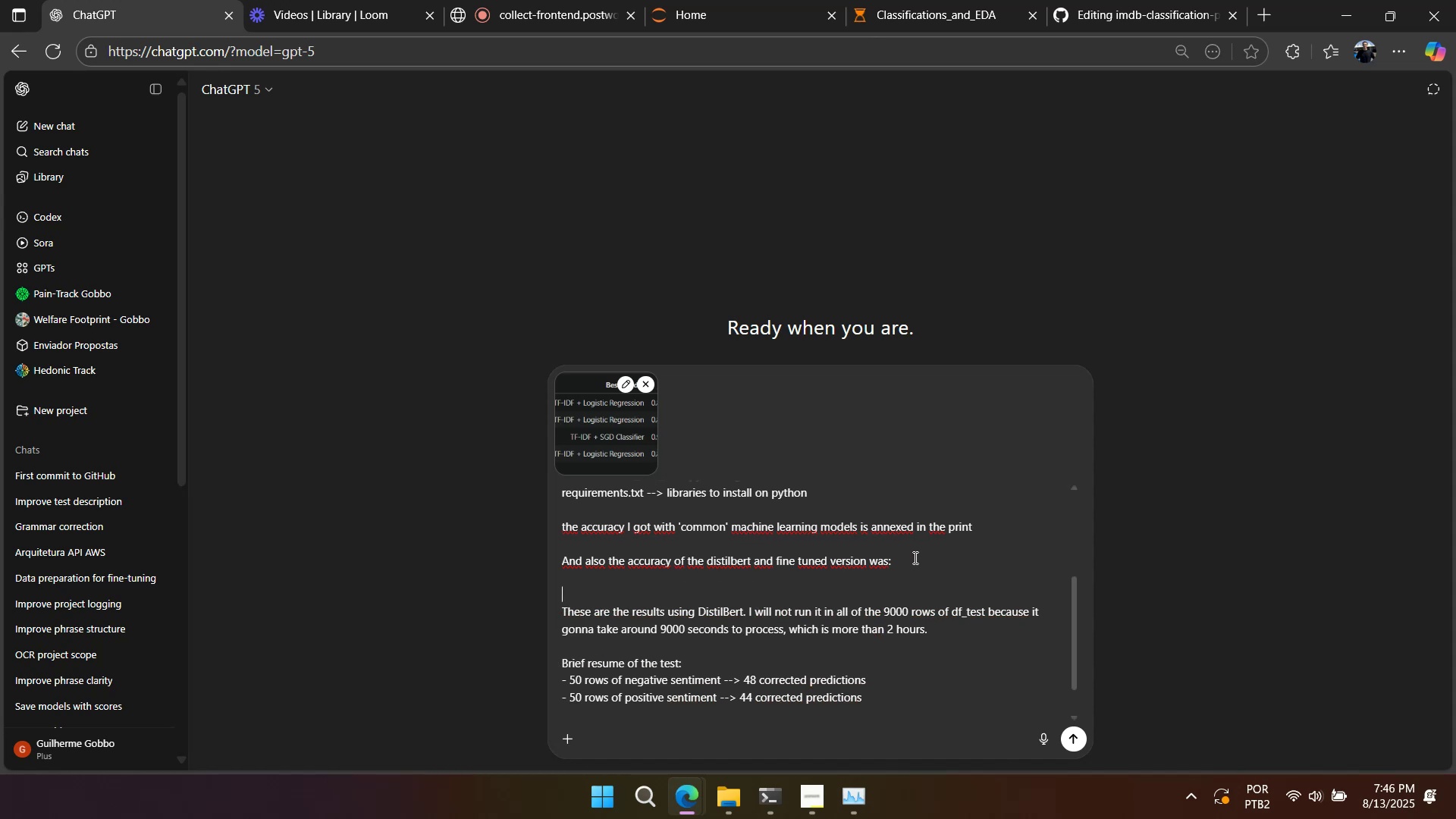 
type(distibl)
key(Backspace)
key(Backspace)
key(Backspace)
key(Backspace)
key(Backspace)
key(Backspace)
 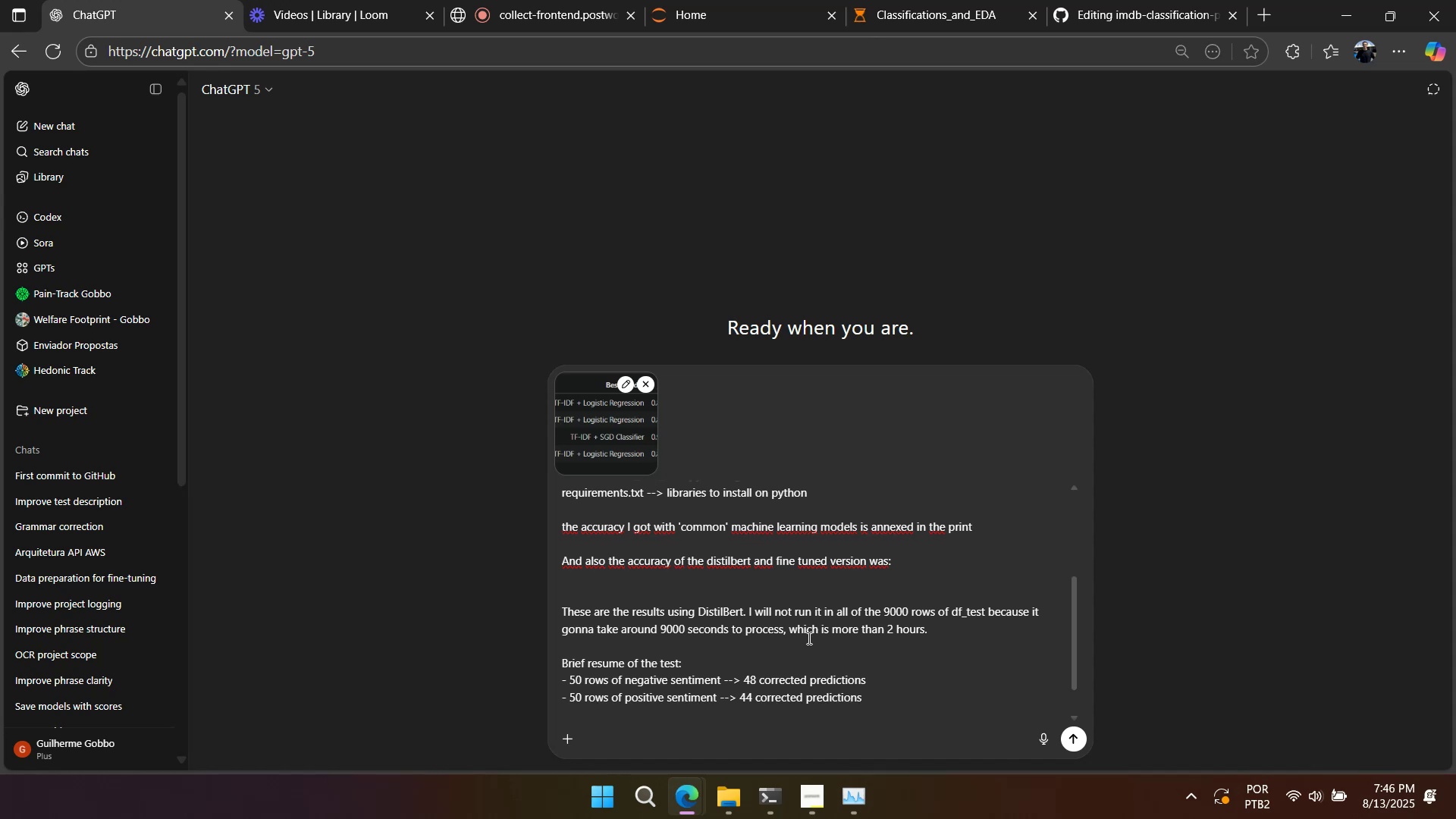 
double_click([805, 642])
 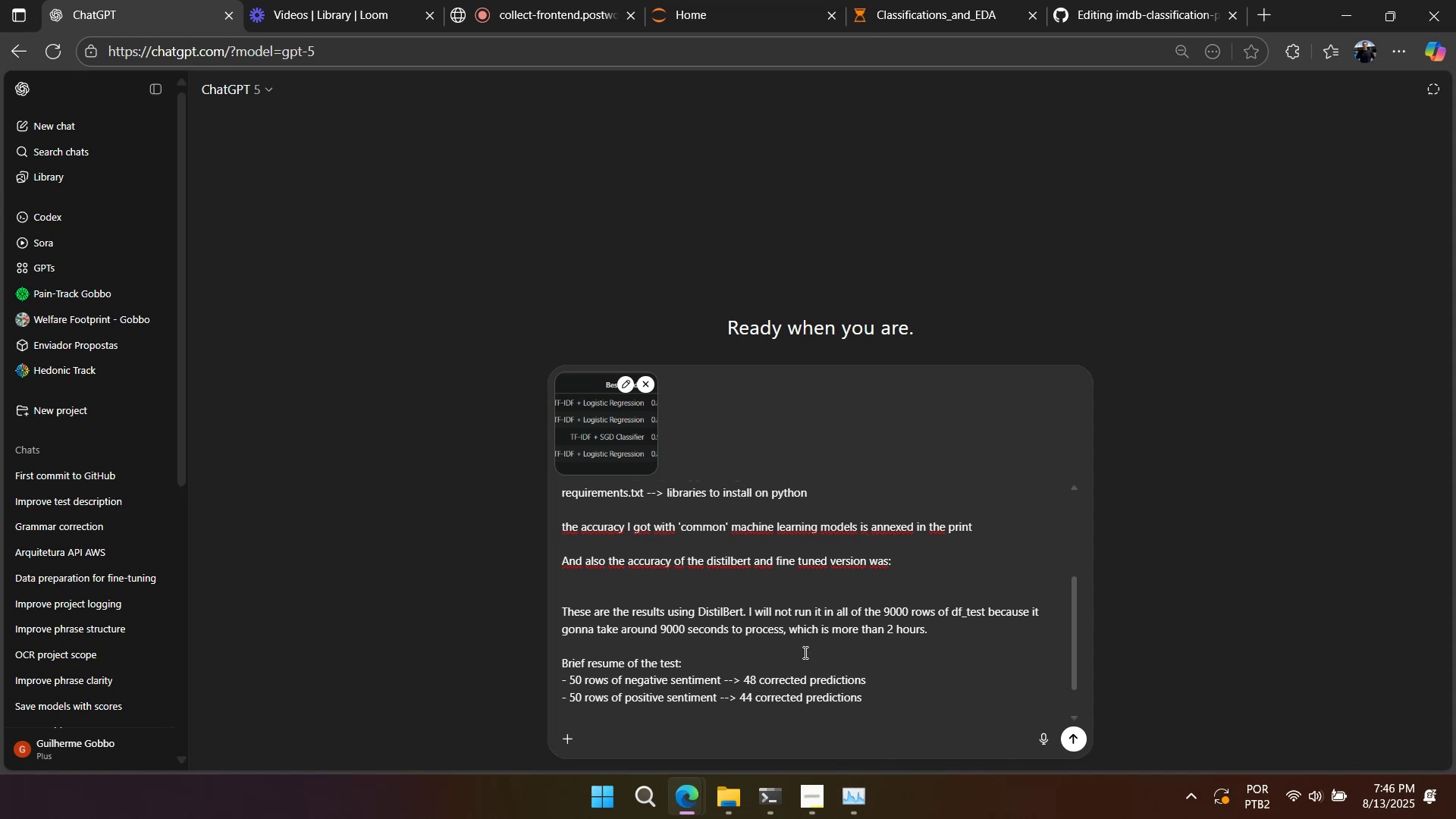 
key(Shift+Enter)
 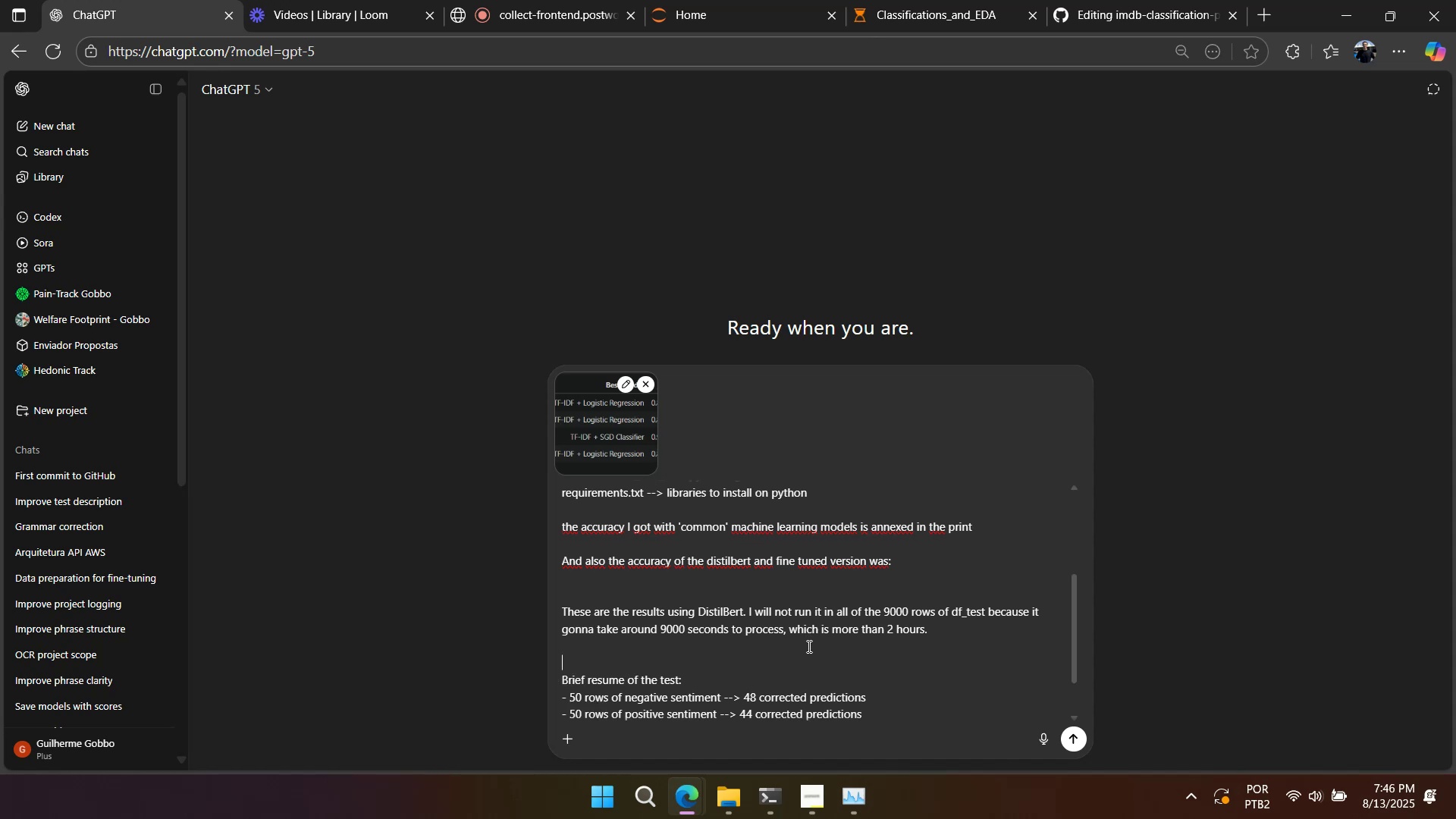 
key(Shift+Enter)
 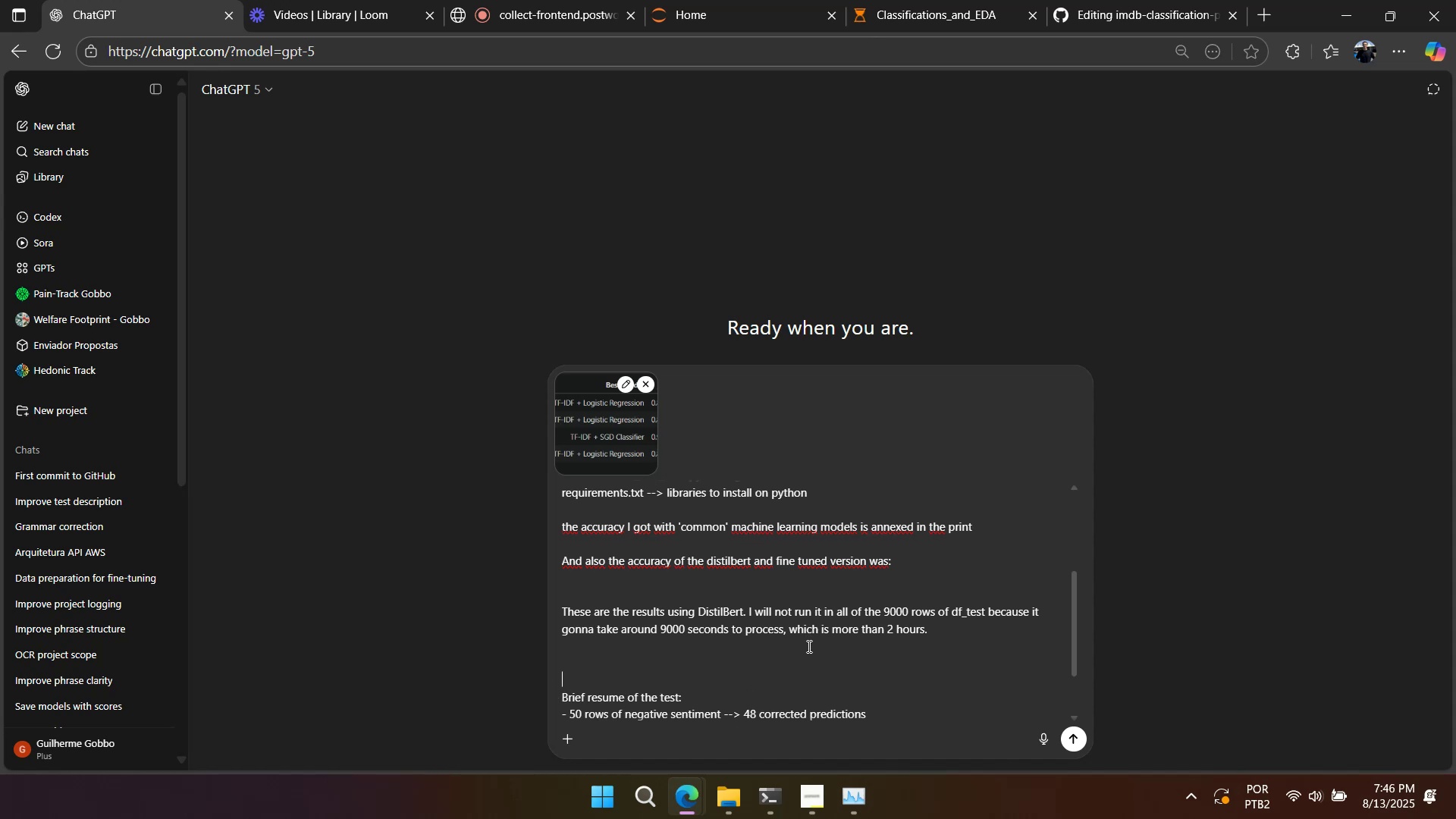 
type(distilber?)
 